 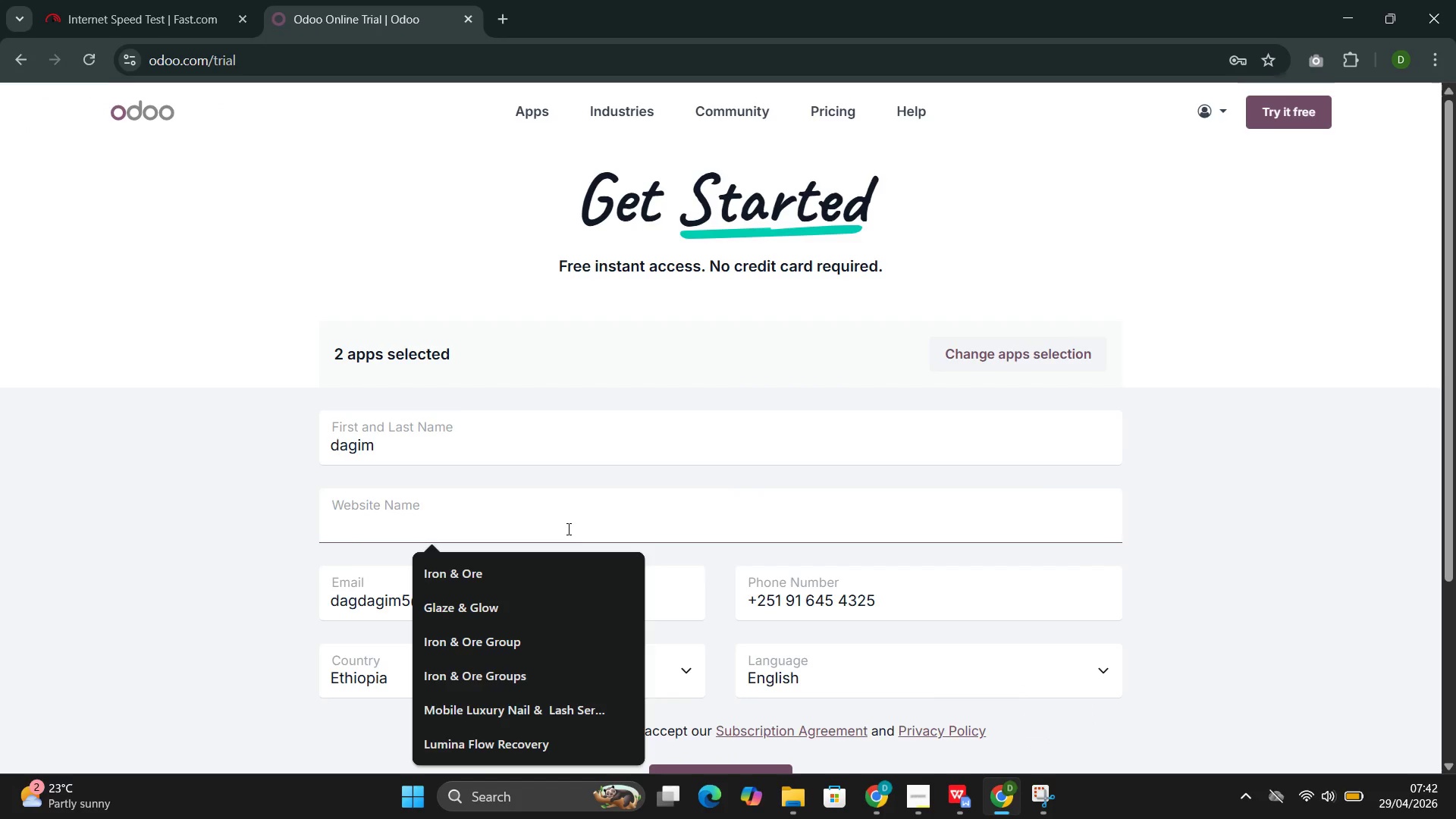 
key(Control+V)
 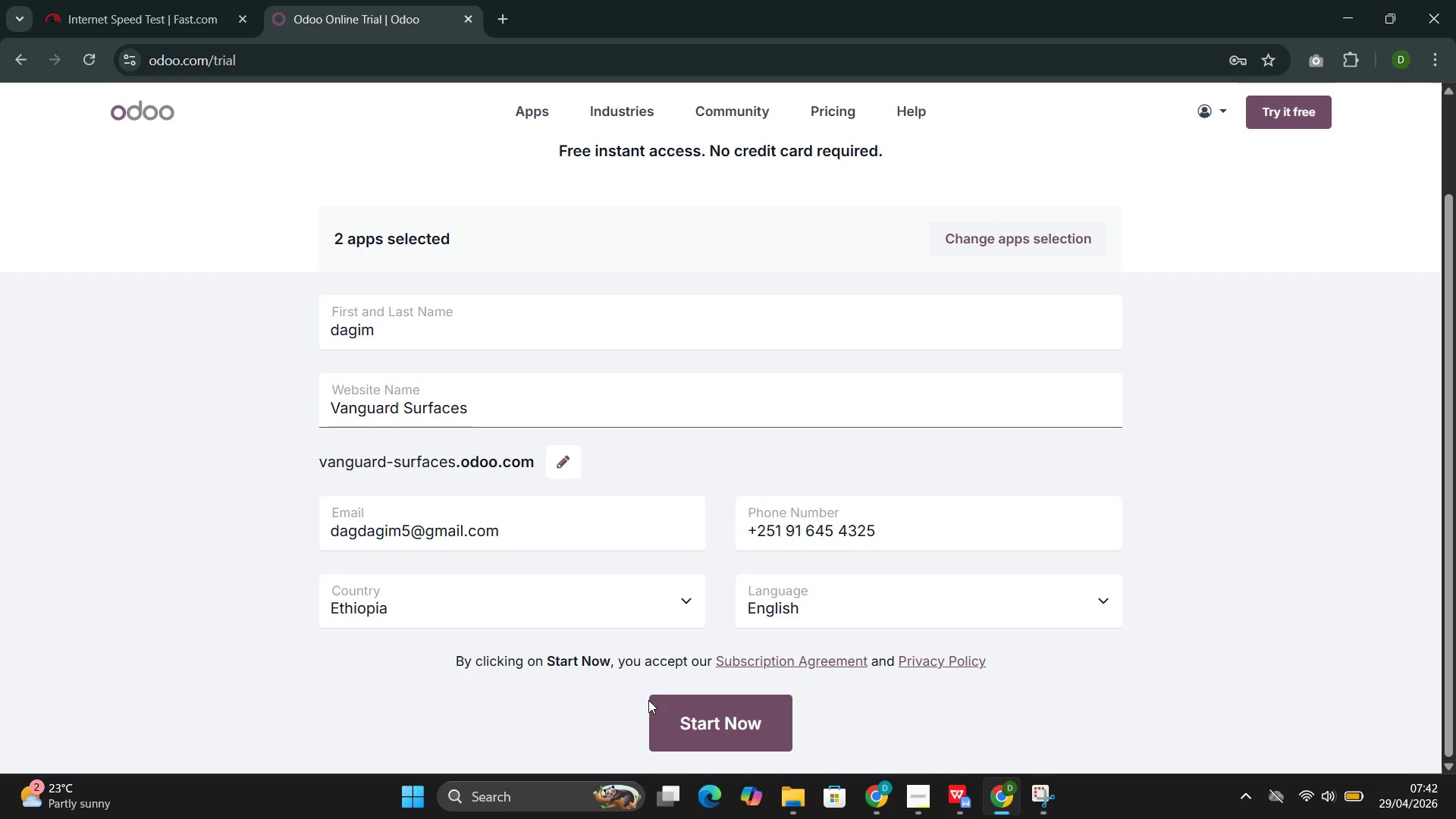 
left_click([686, 720])
 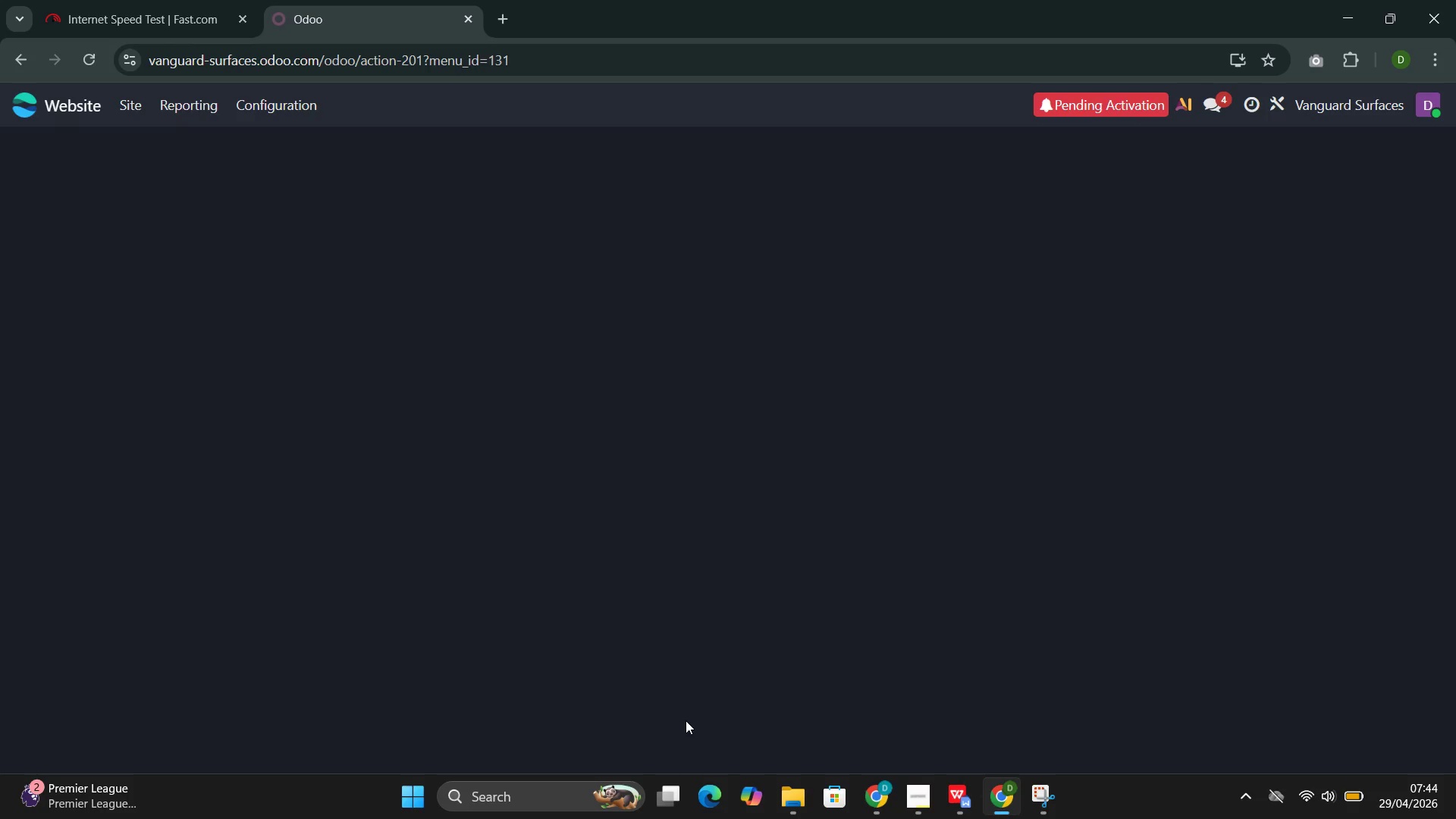 
wait(102.78)
 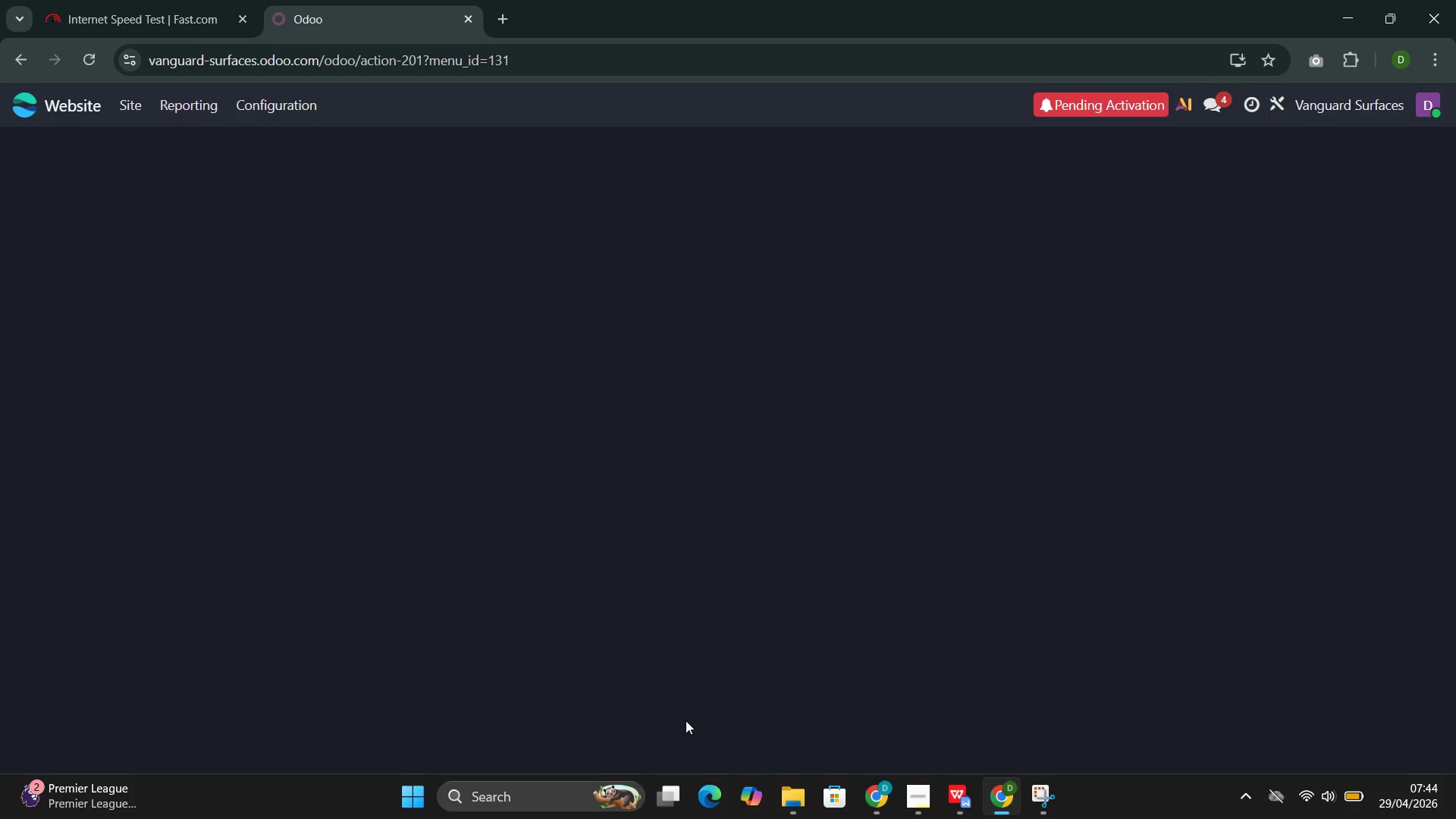 
left_click([161, 533])
 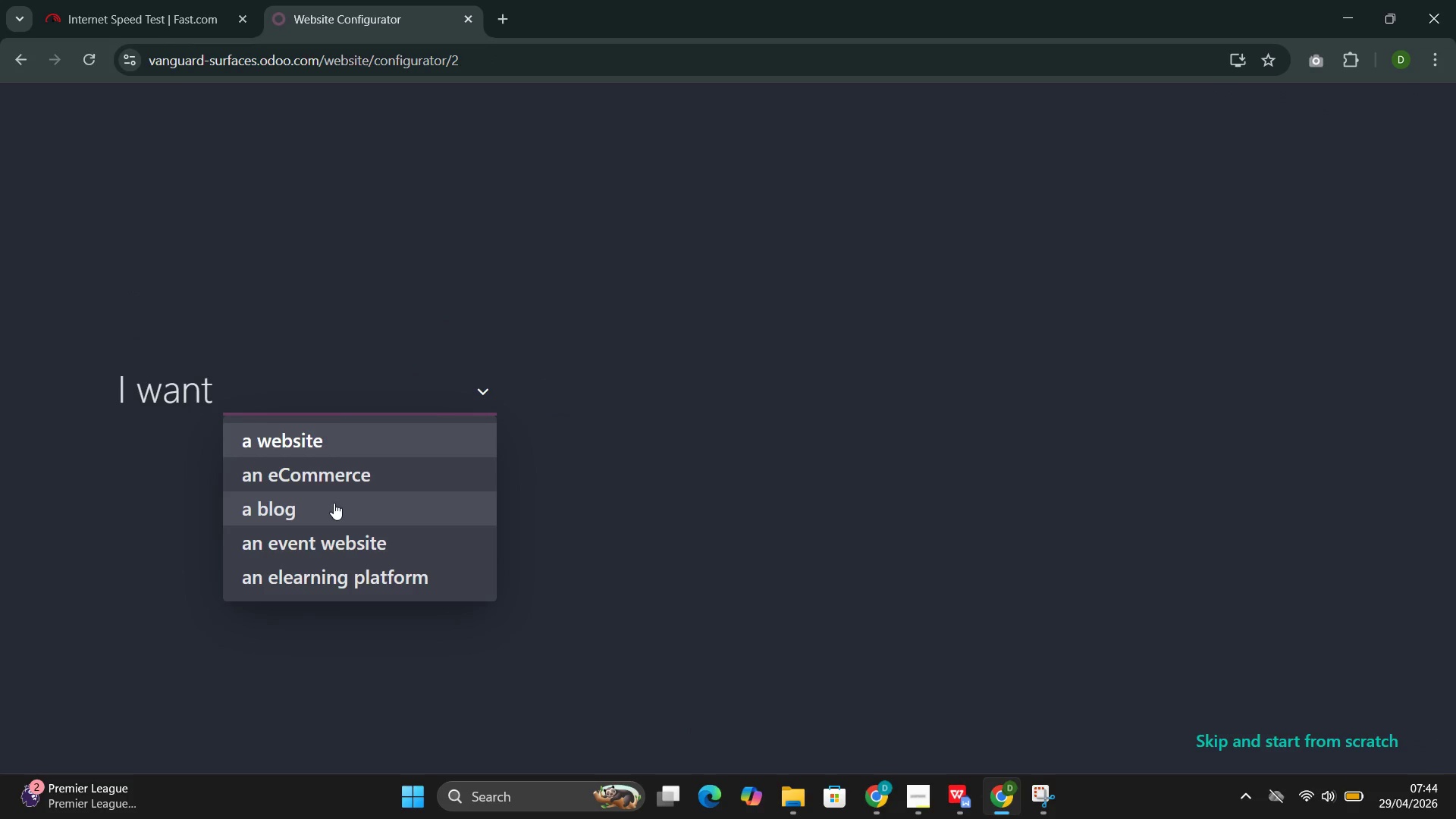 
left_click([315, 515])
 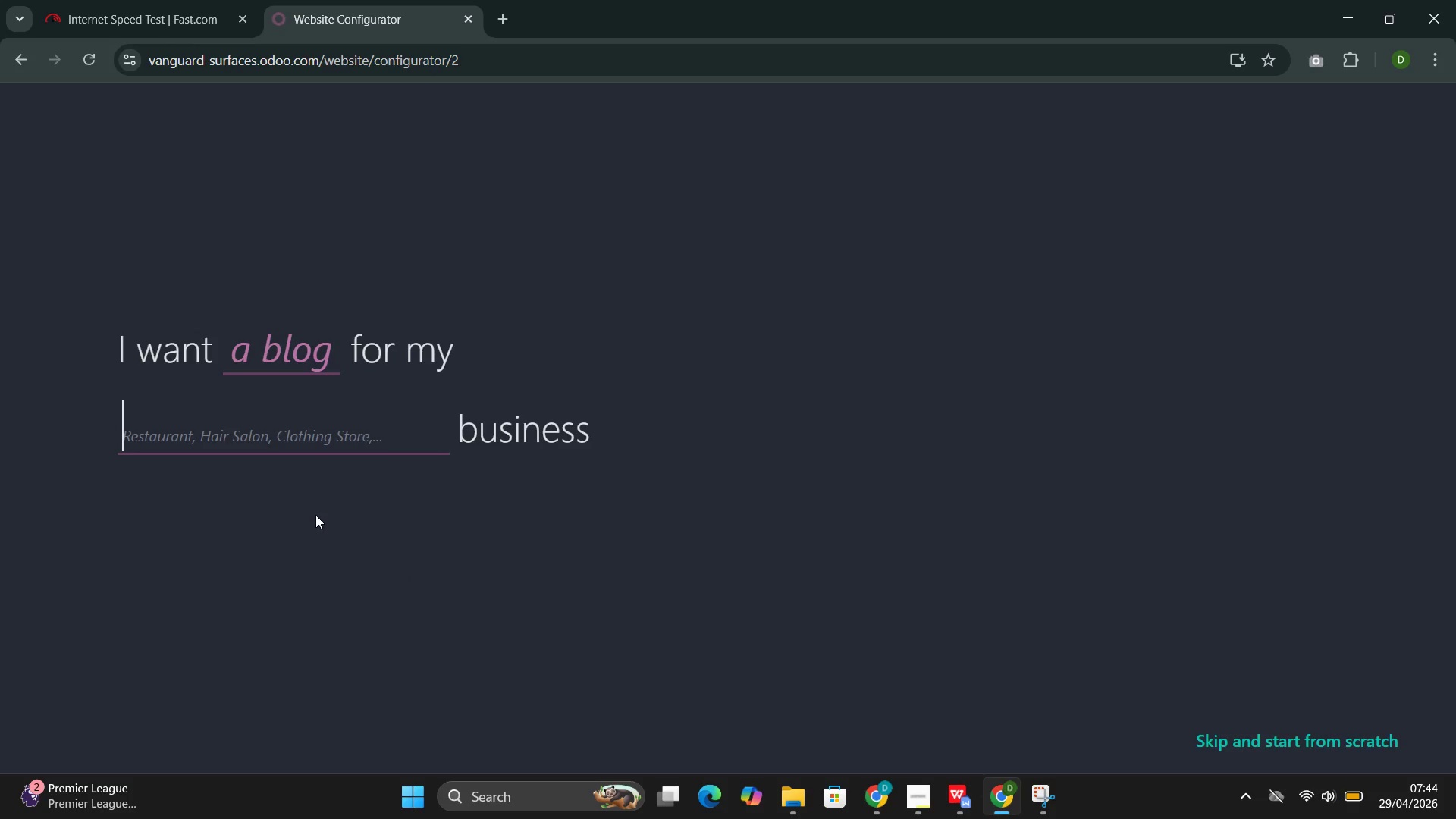 
type(epoxy)
key(Backspace)
key(Backspace)
key(Backspace)
key(Backspace)
key(Backspace)
type(care)
 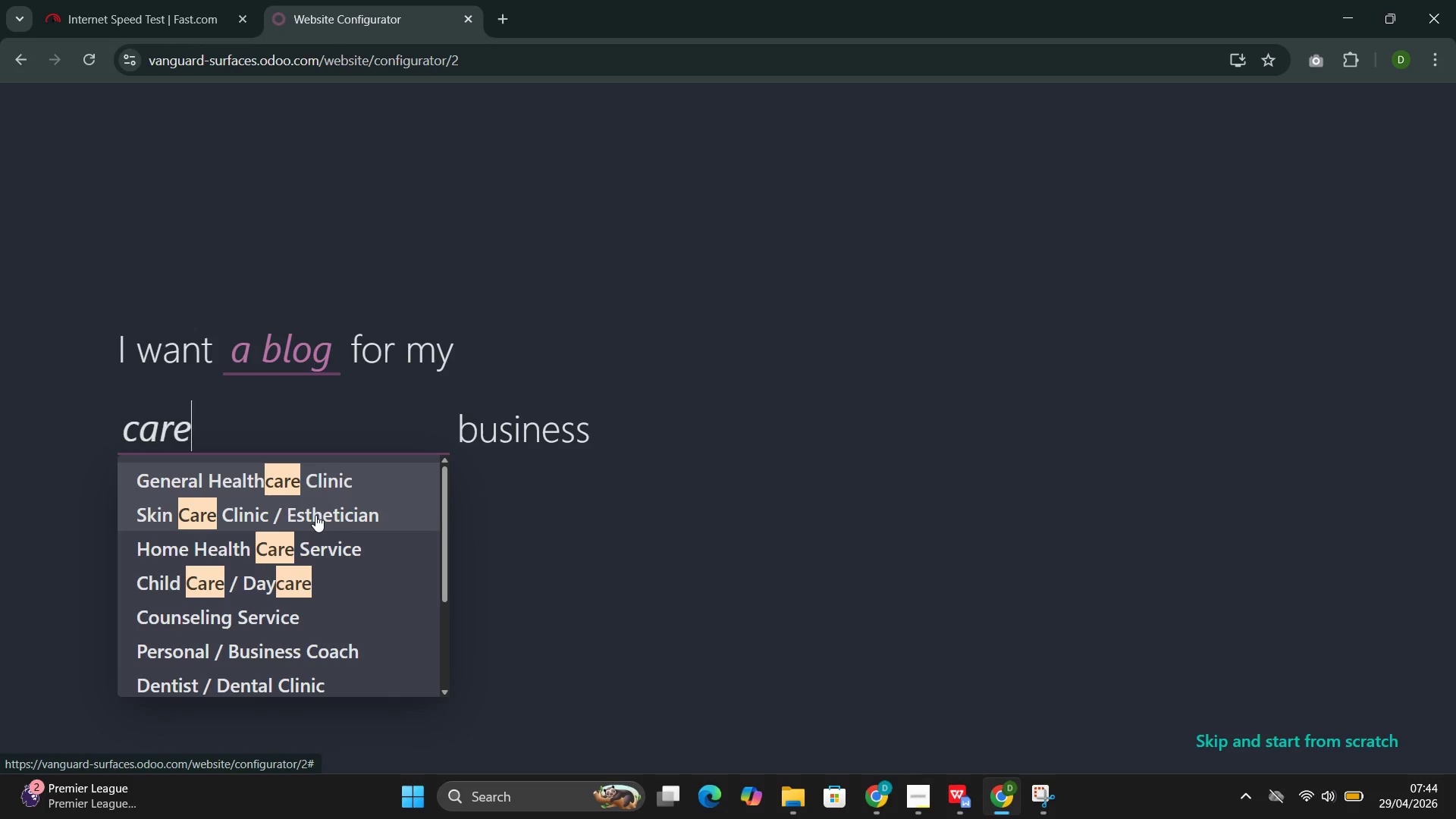 
wait(7.06)
 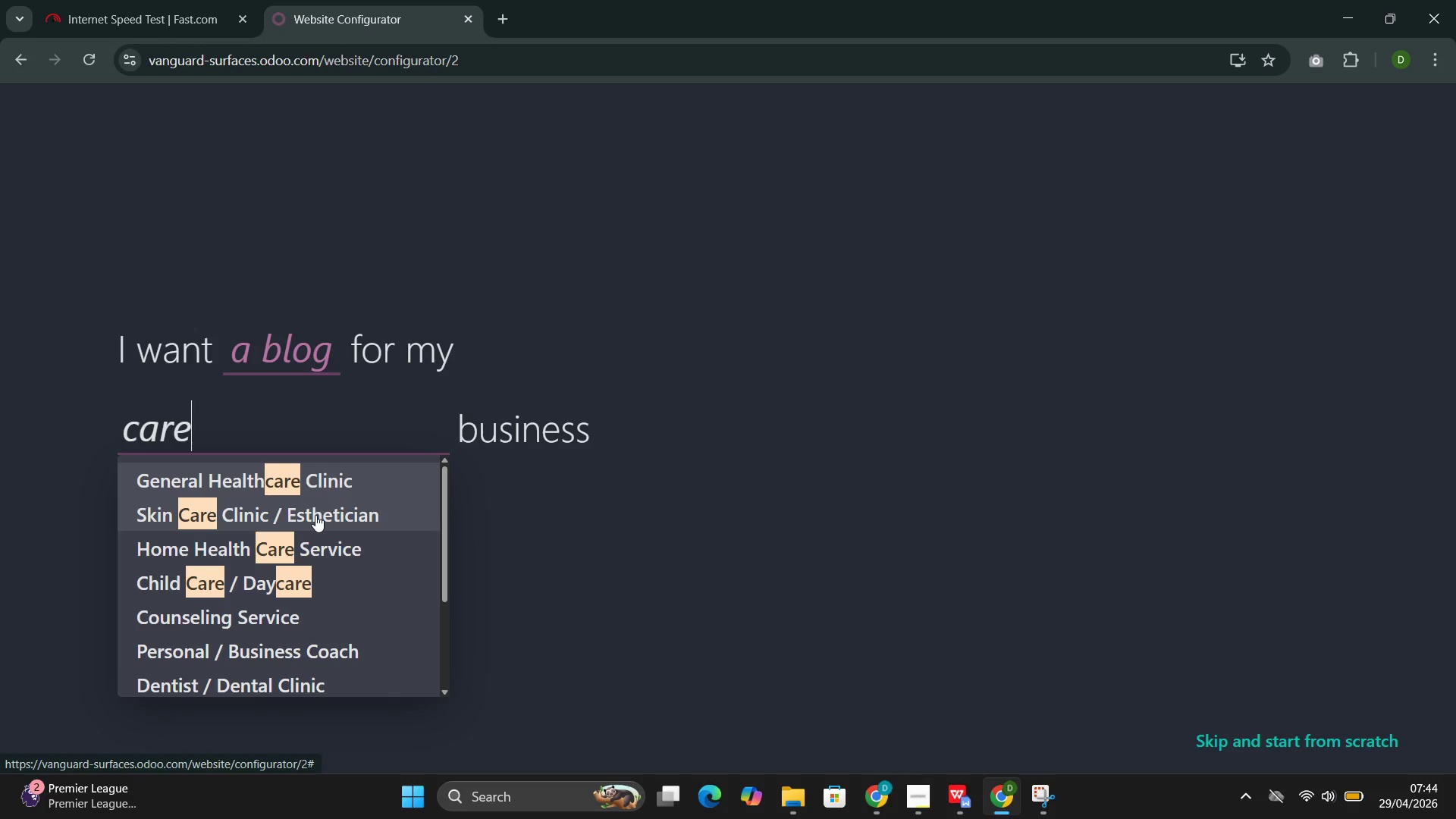 
key(Backspace)
key(Backspace)
key(Backspace)
key(Backspace)
type(main)
 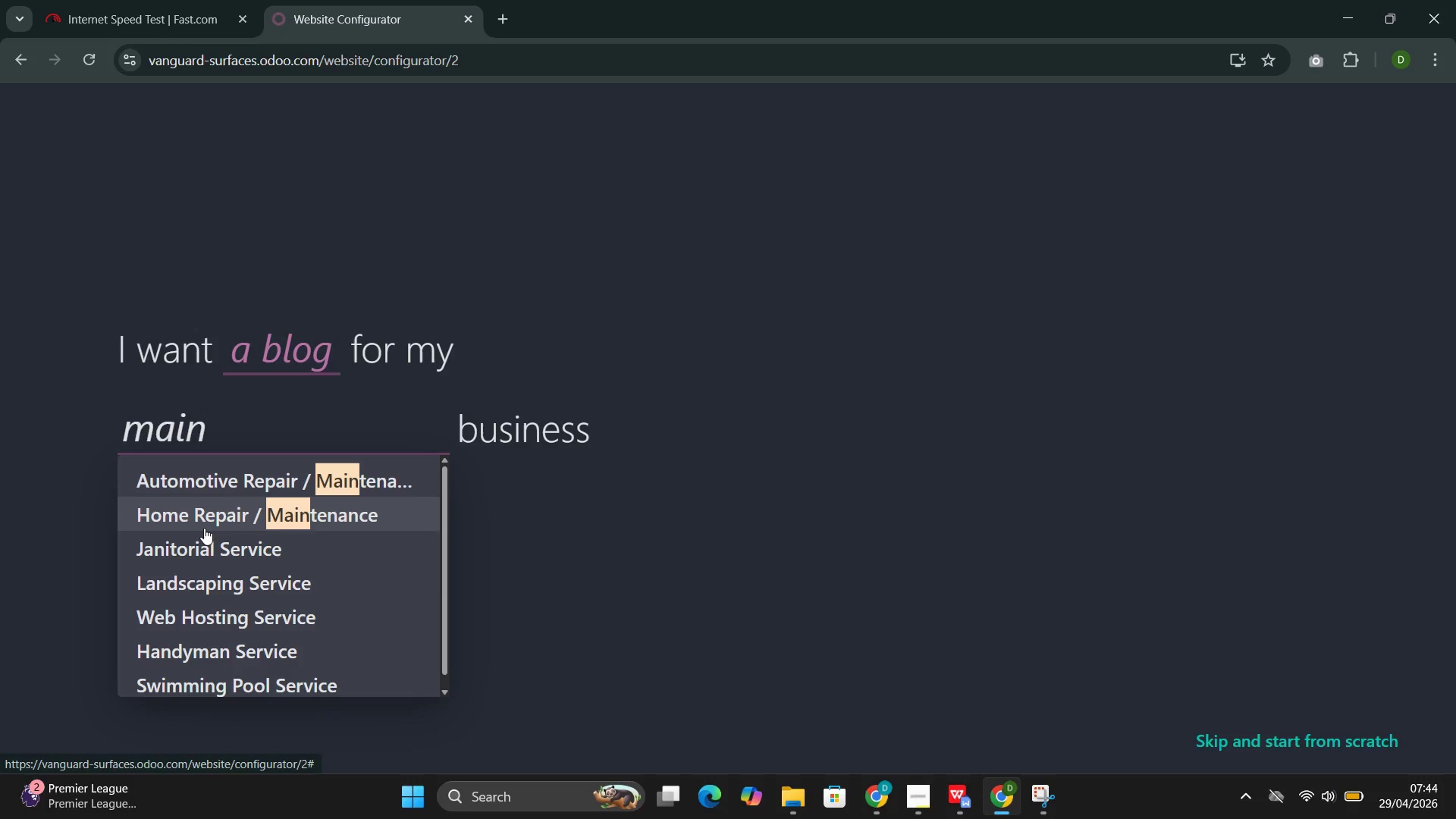 
left_click([204, 528])
 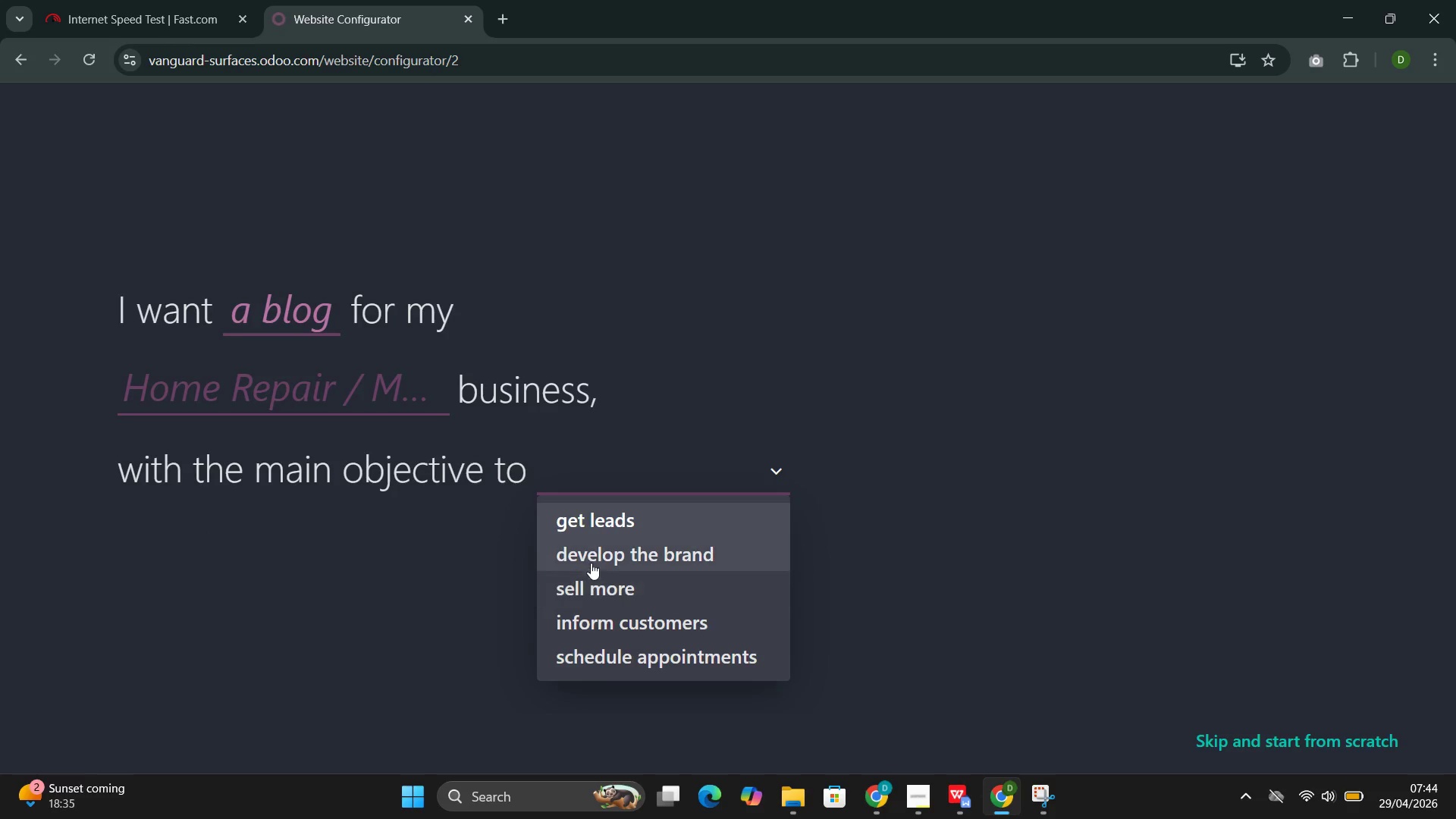 
left_click([607, 519])
 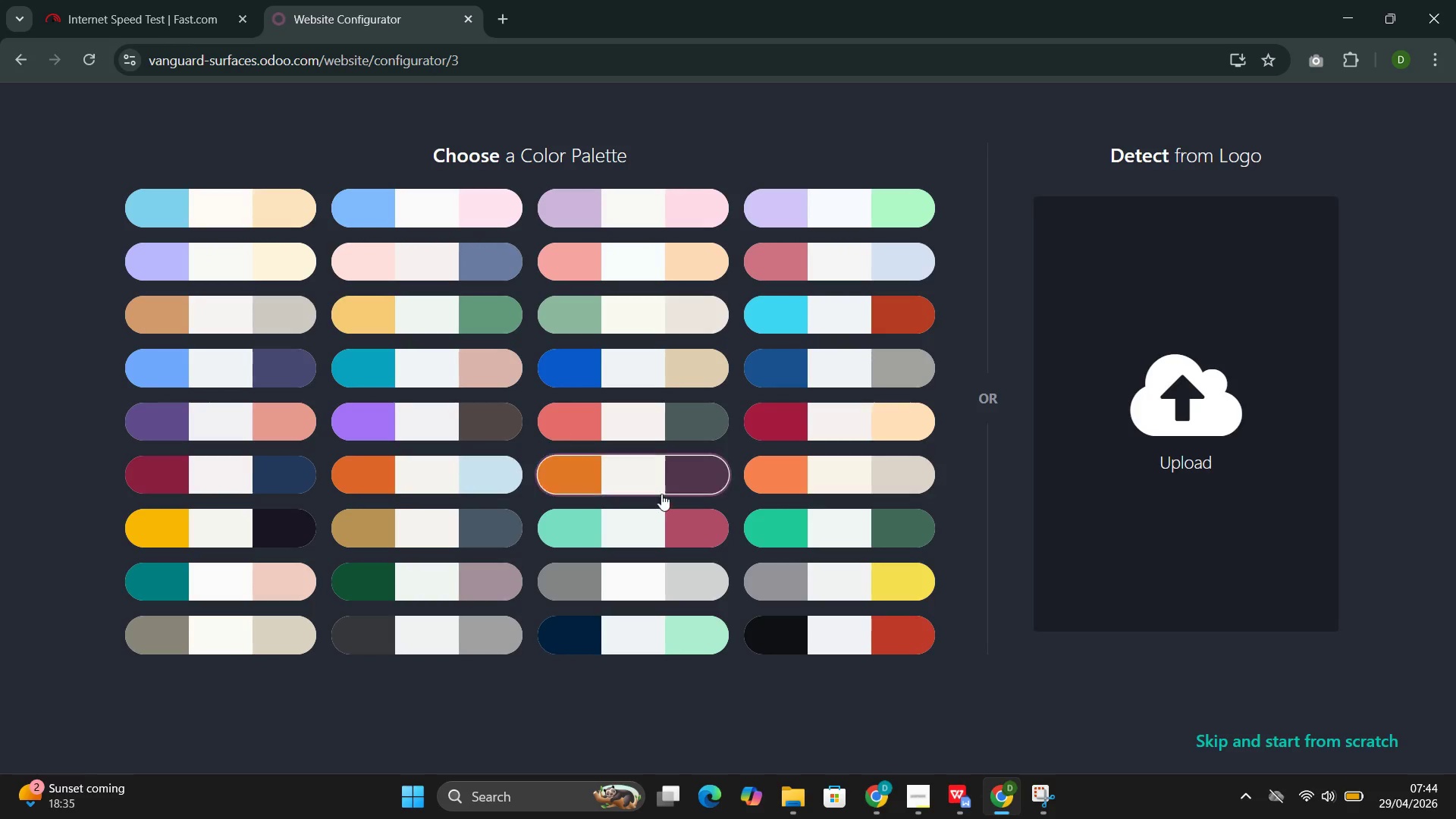 
left_click([792, 526])
 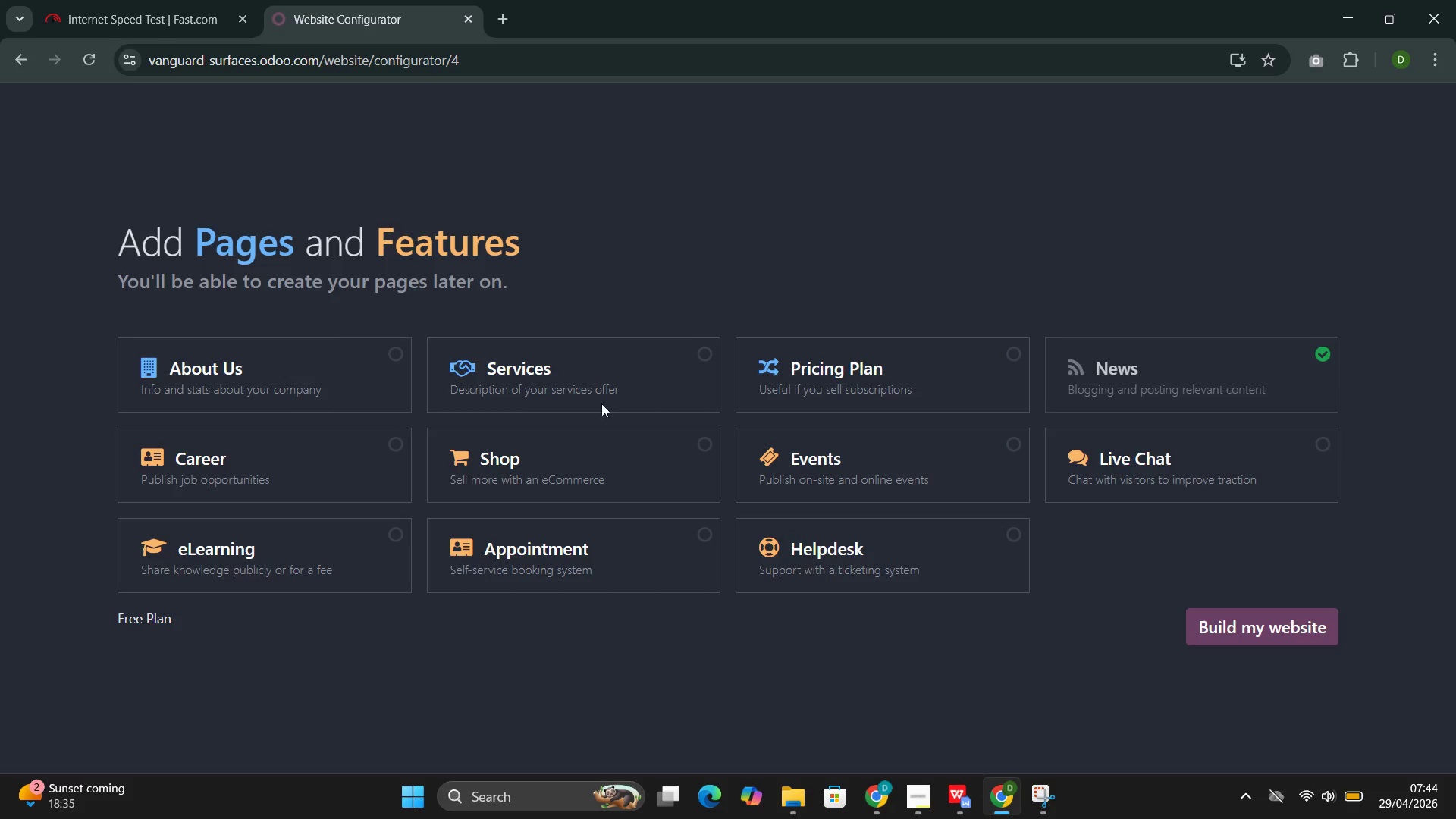 
left_click([376, 366])
 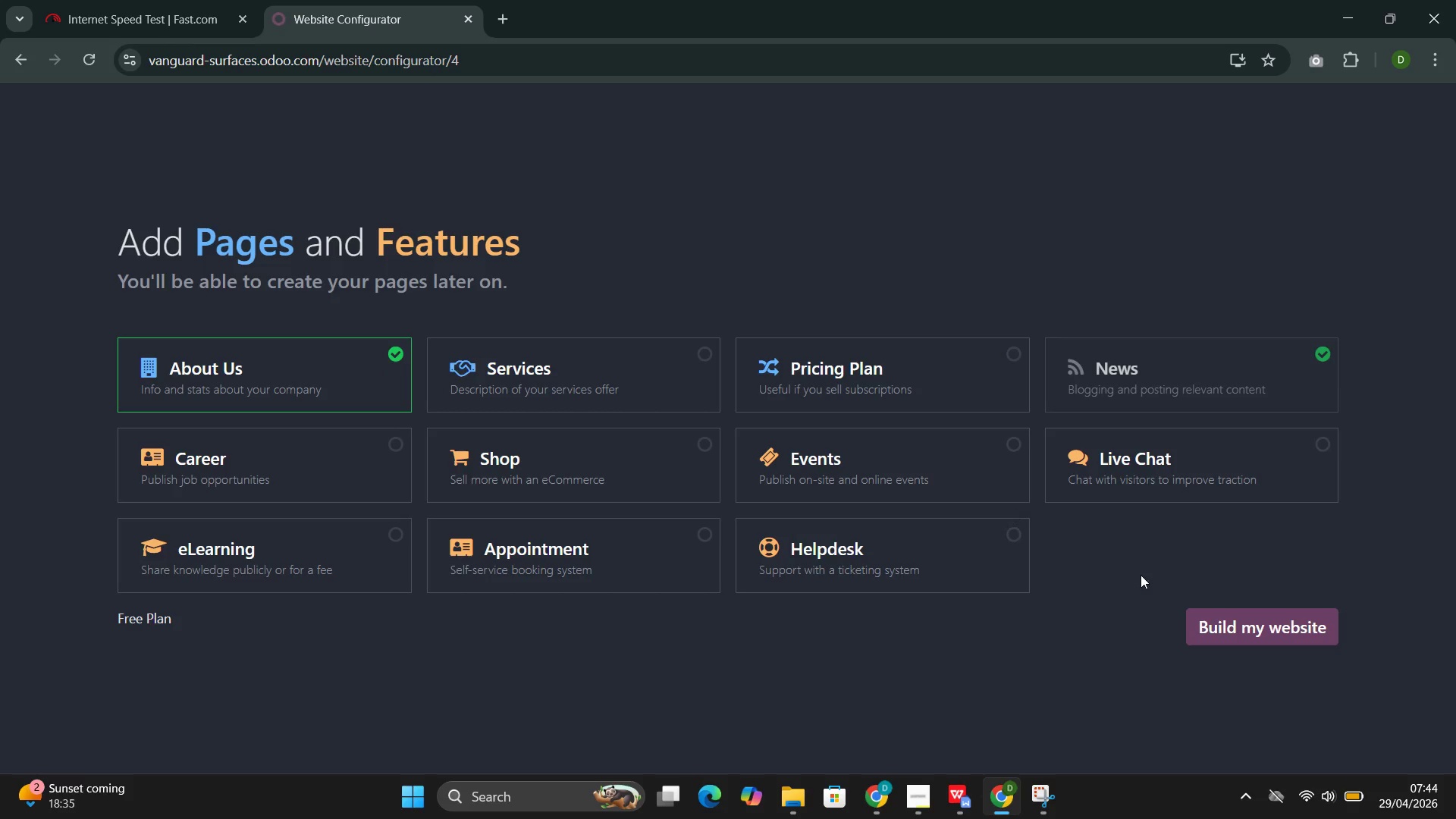 
left_click([1282, 631])
 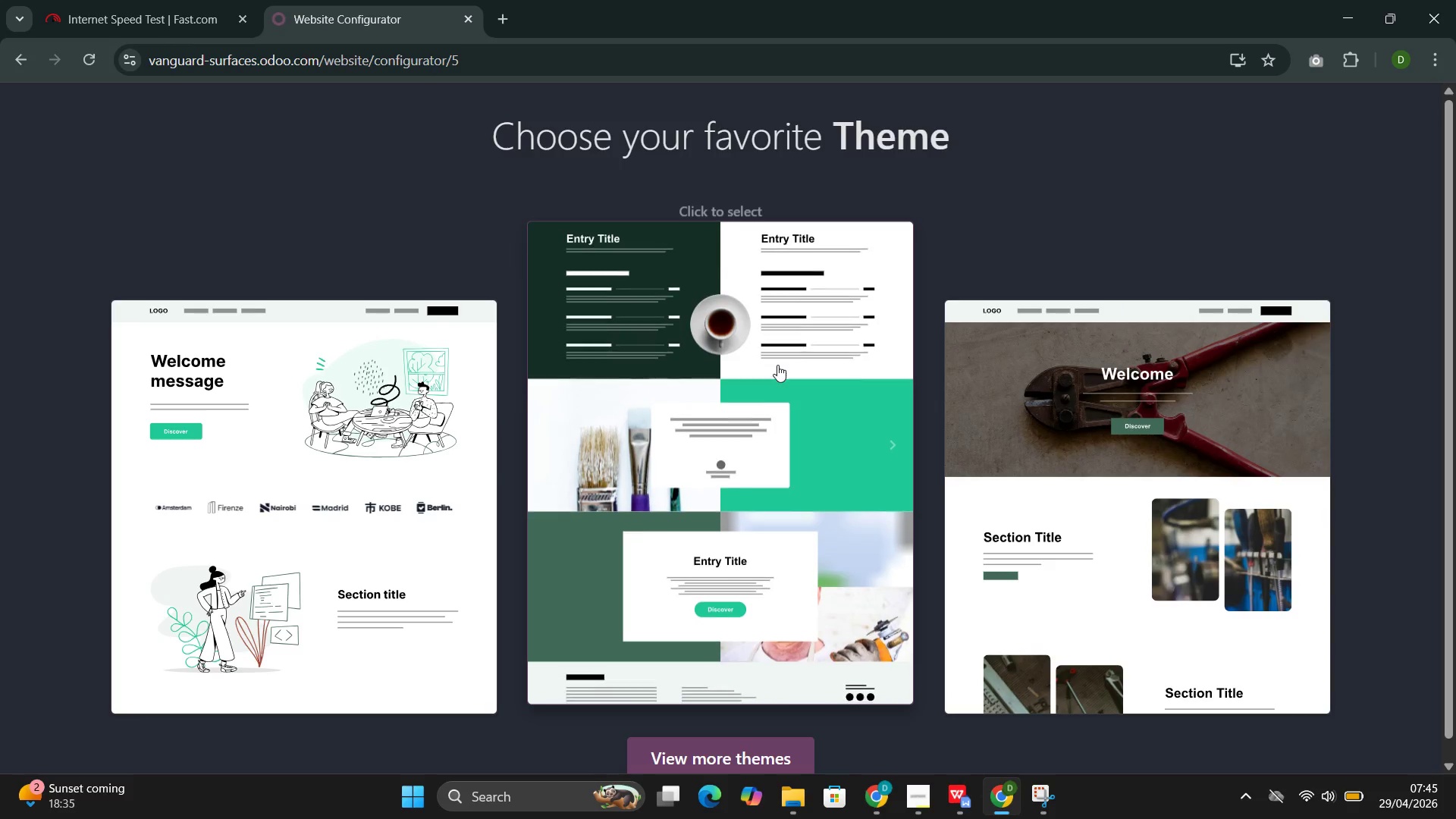 
wait(39.28)
 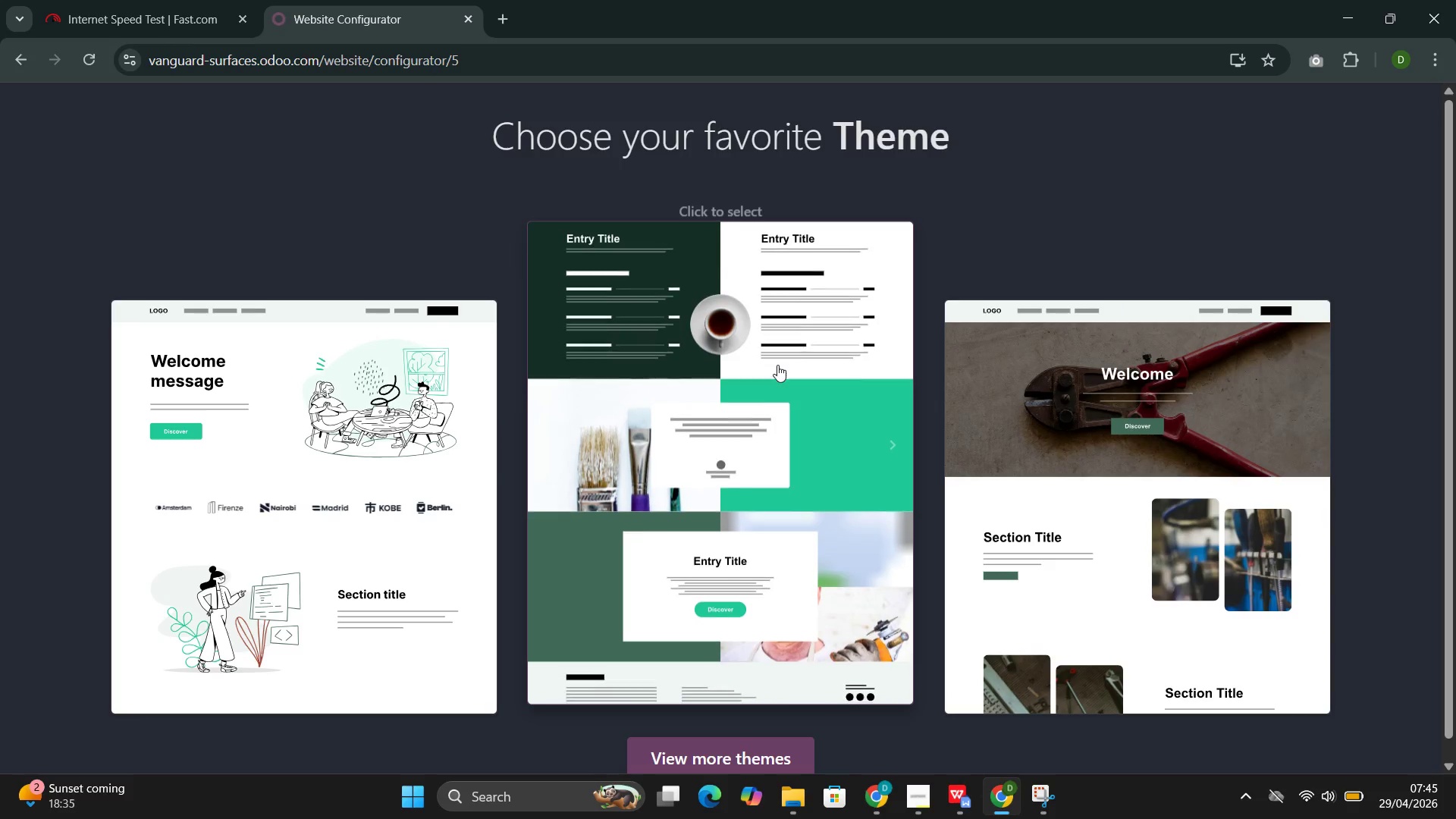 
left_click([777, 365])
 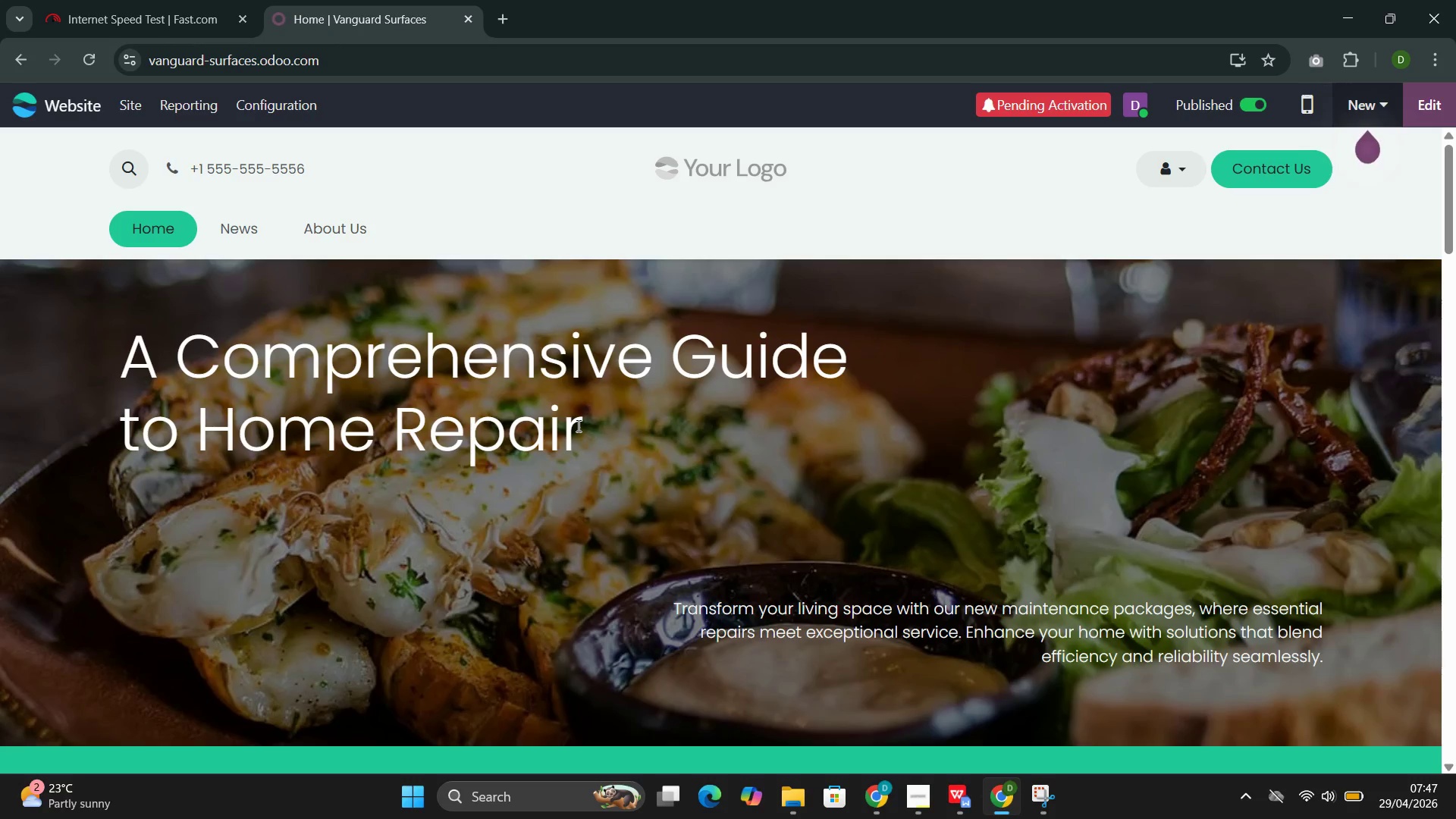 
wait(135.3)
 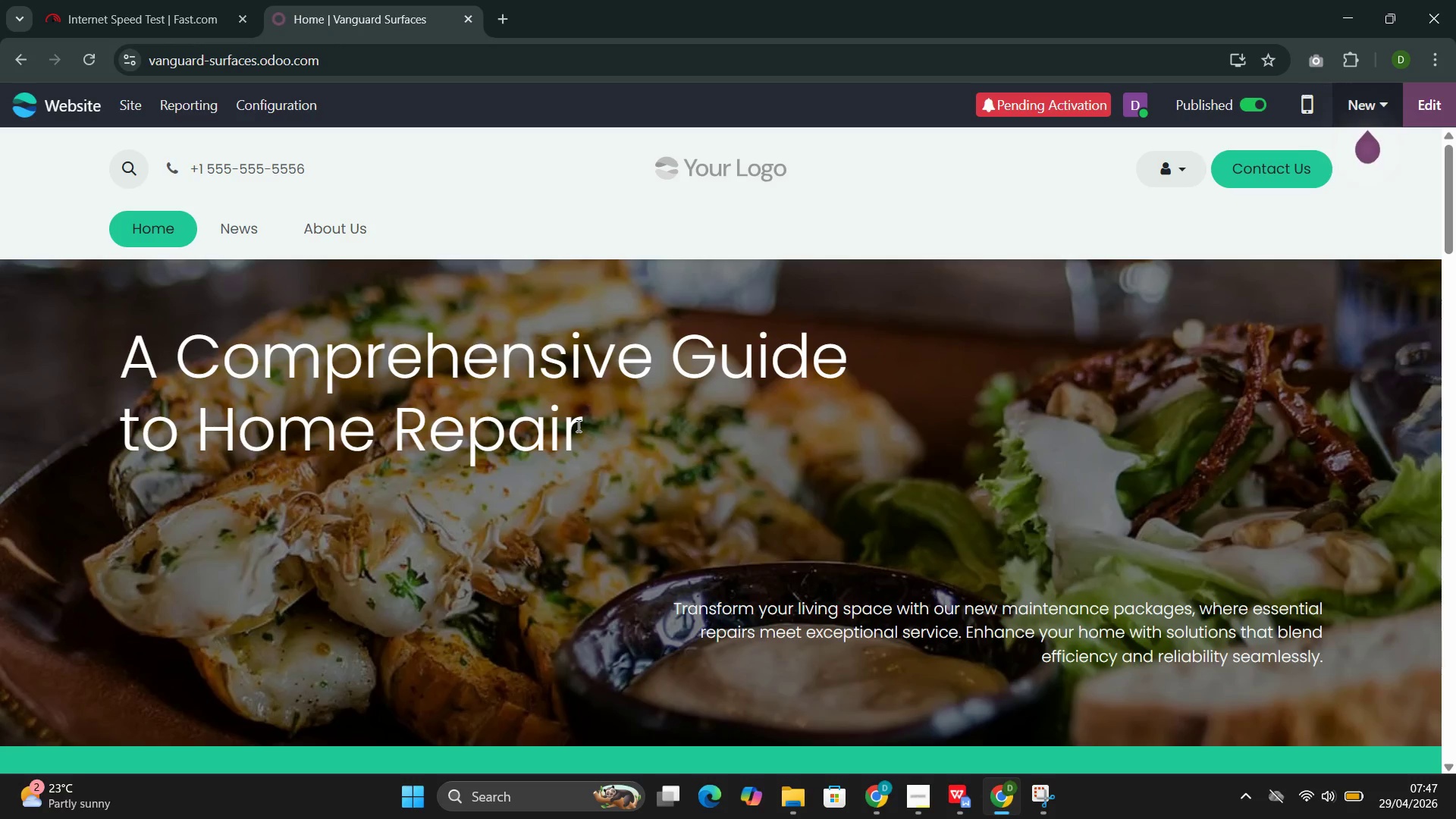 
left_click([271, 101])
 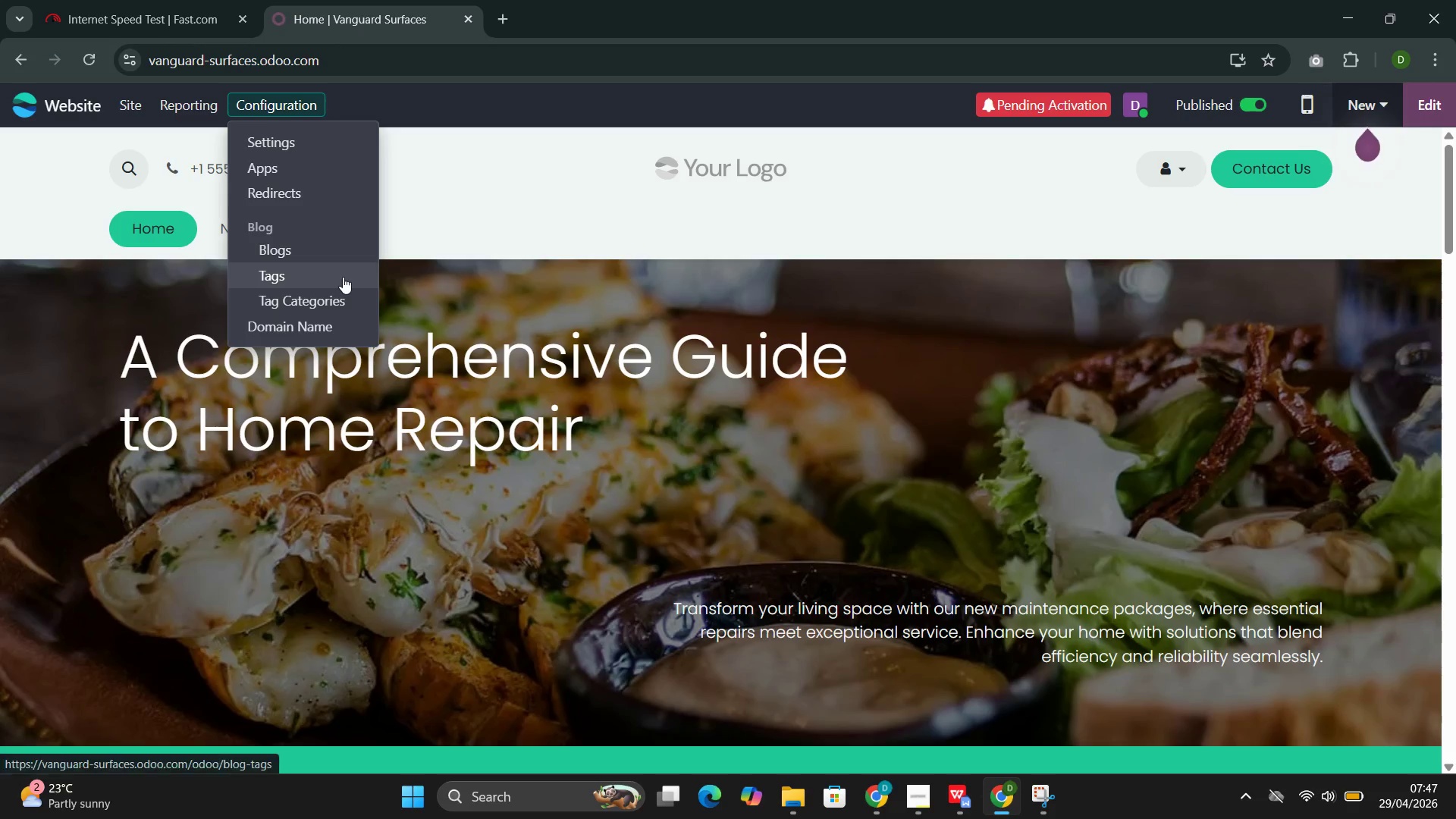 
left_click([336, 255])
 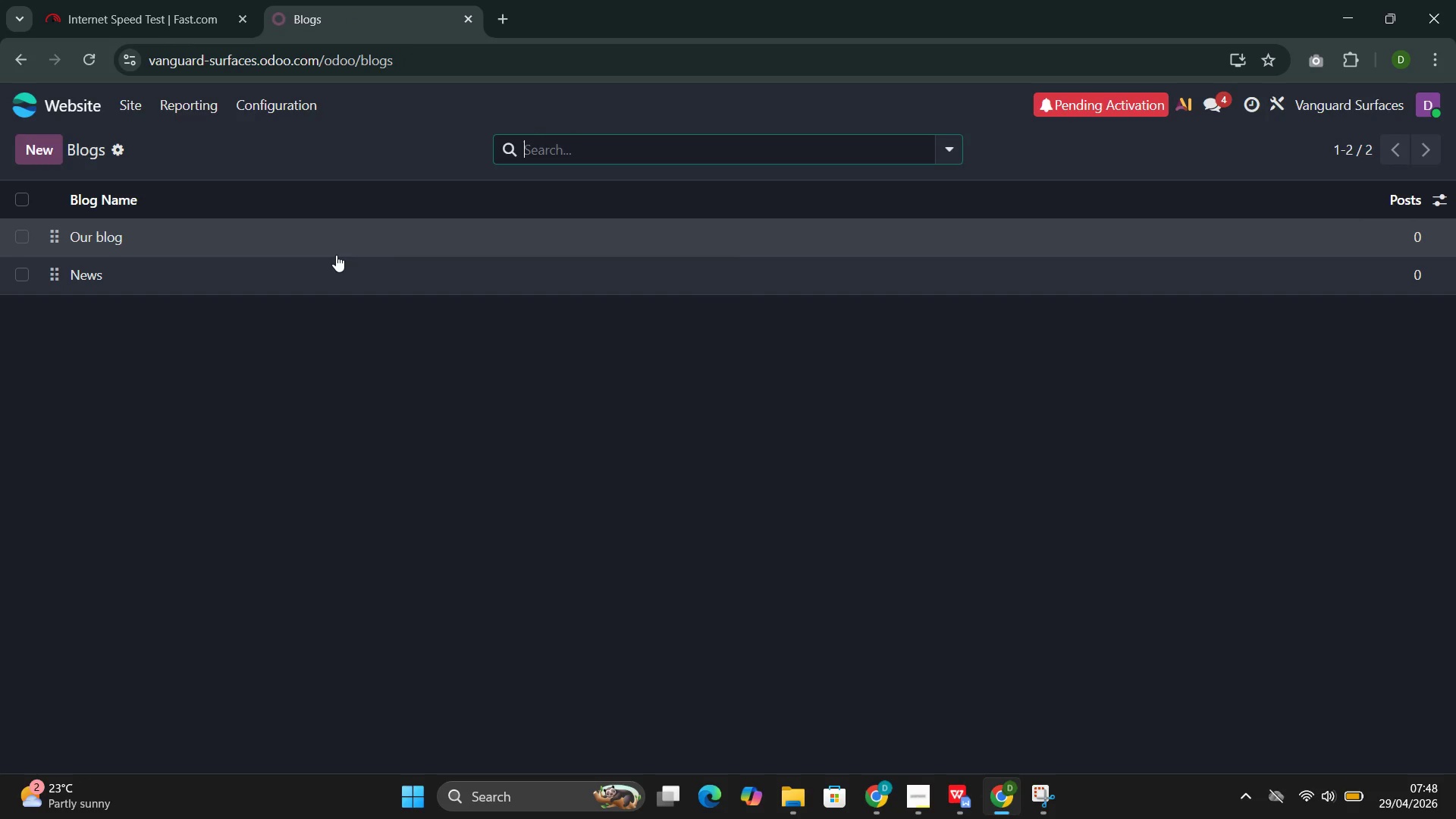 
wait(21.69)
 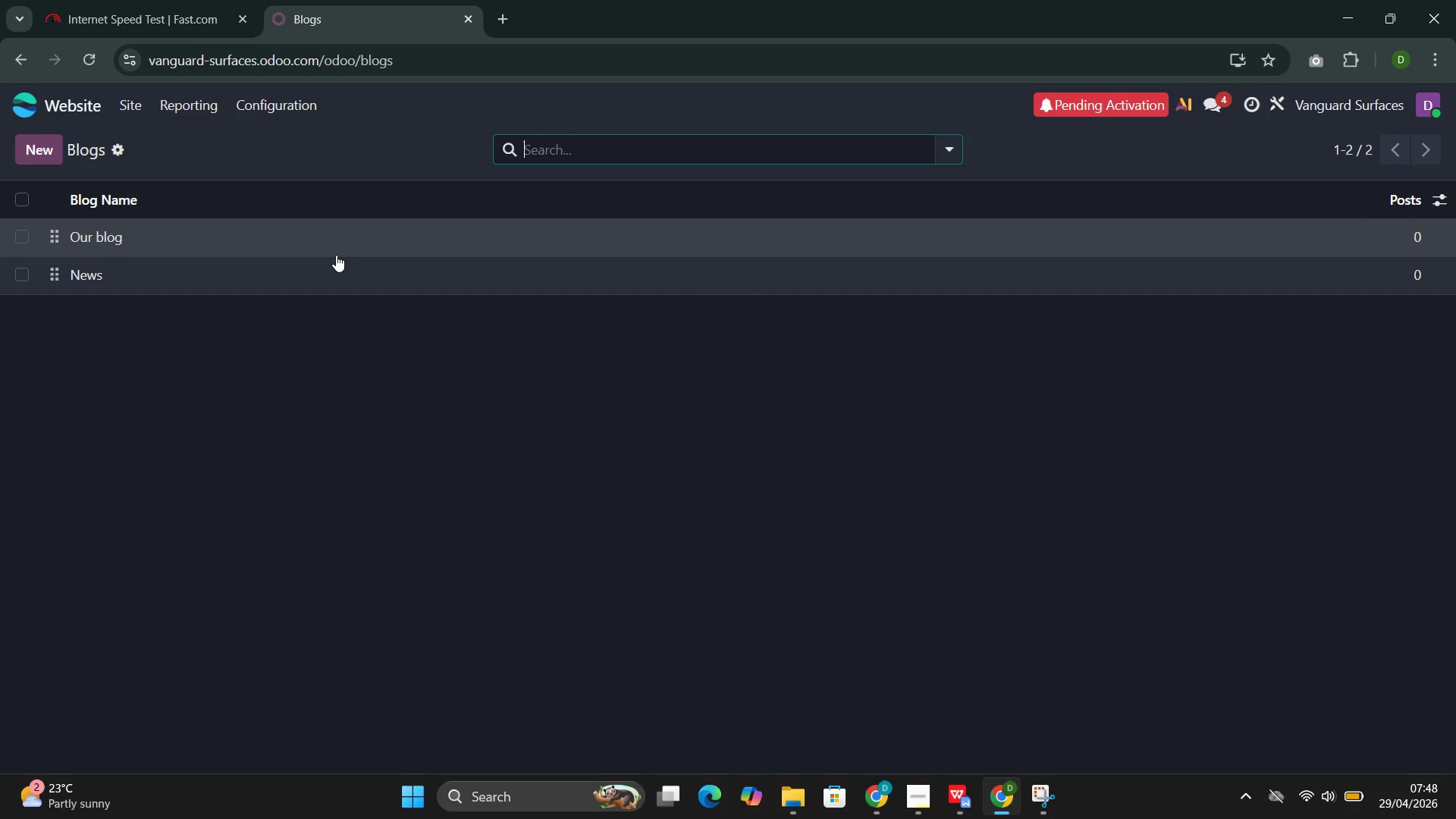 
scroll: coordinate [163, 413], scroll_direction: up, amount: 3.0
 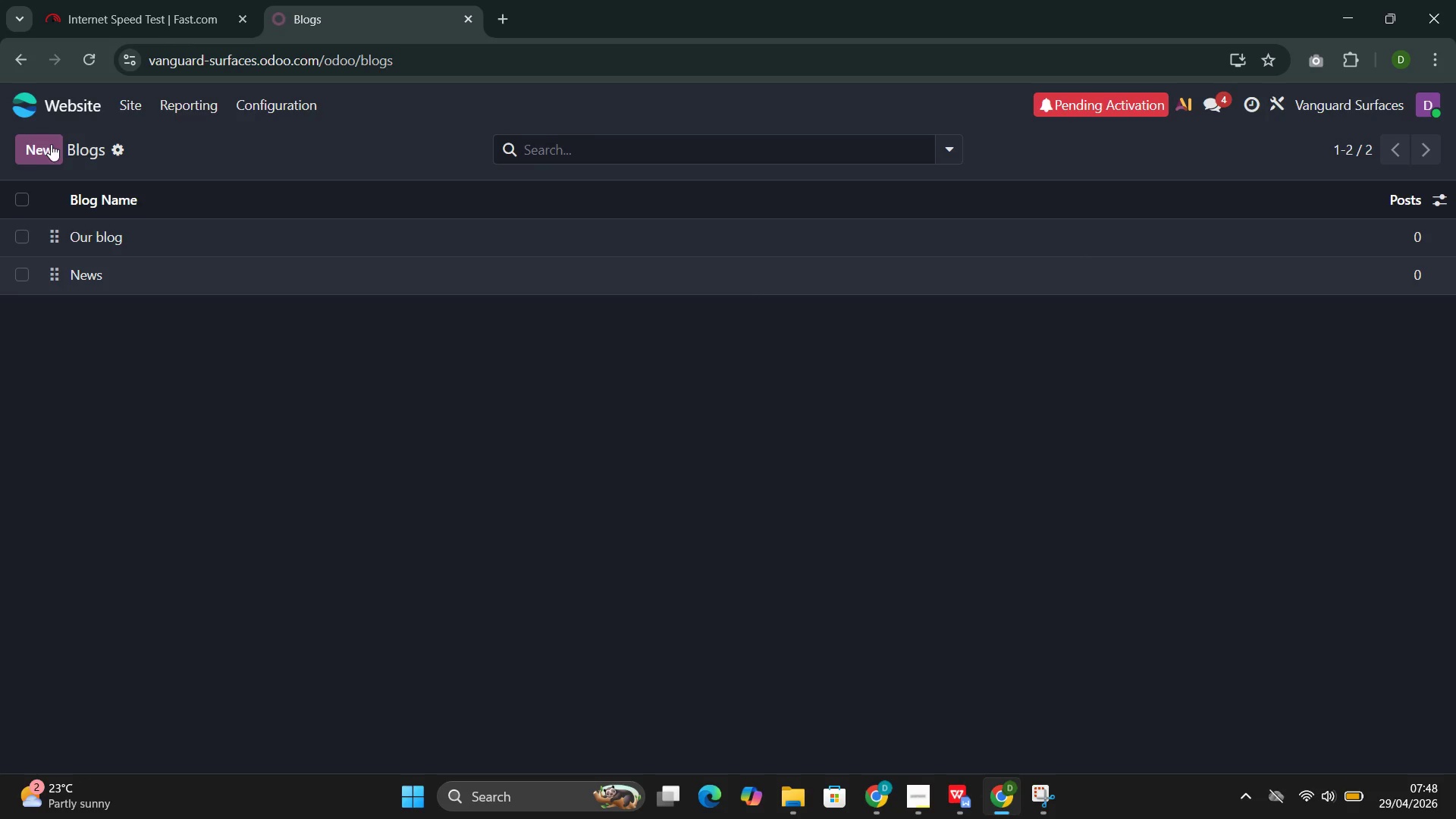 
left_click([46, 146])
 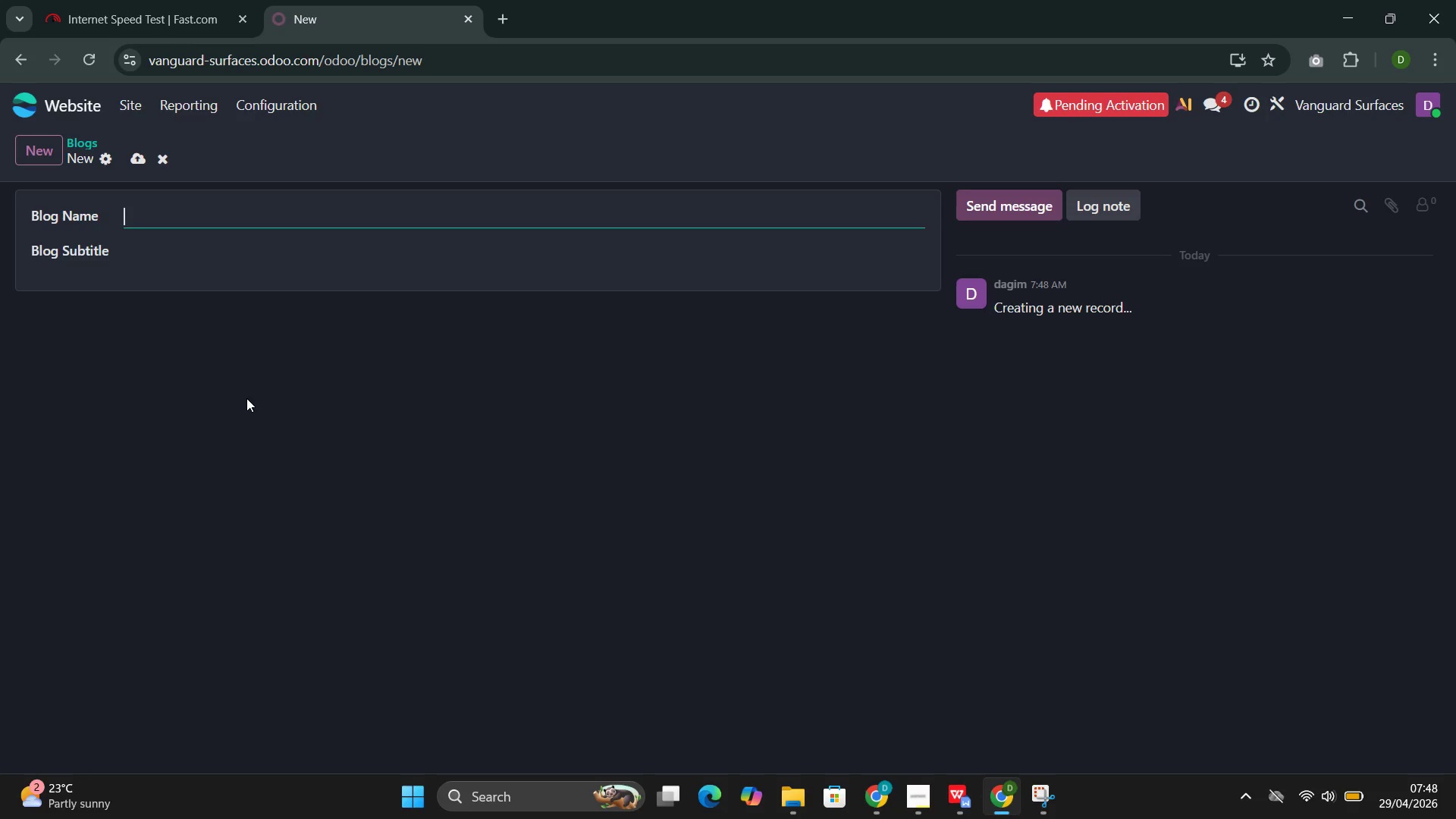 
wait(14.17)
 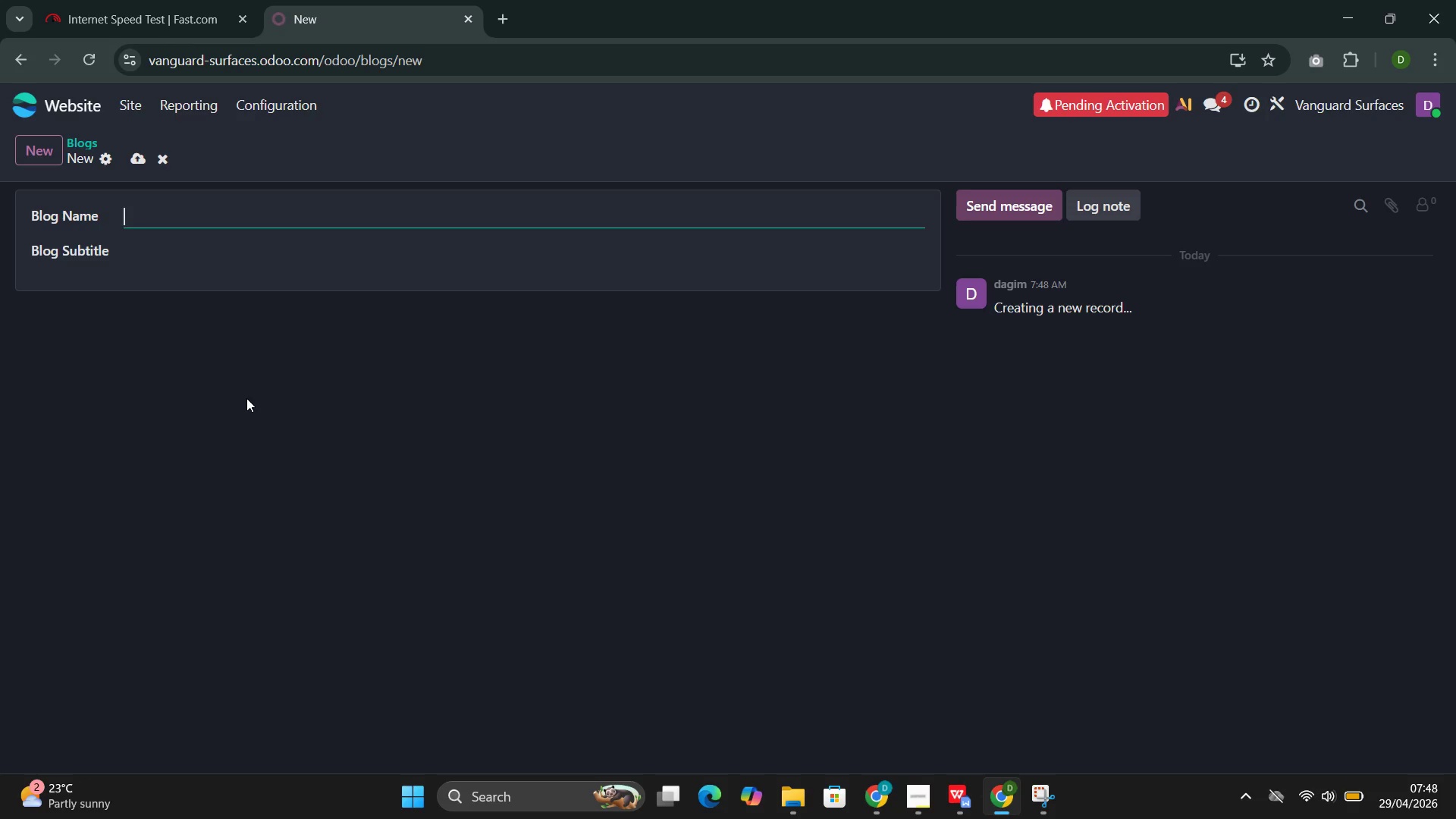 
left_click([187, 199])
 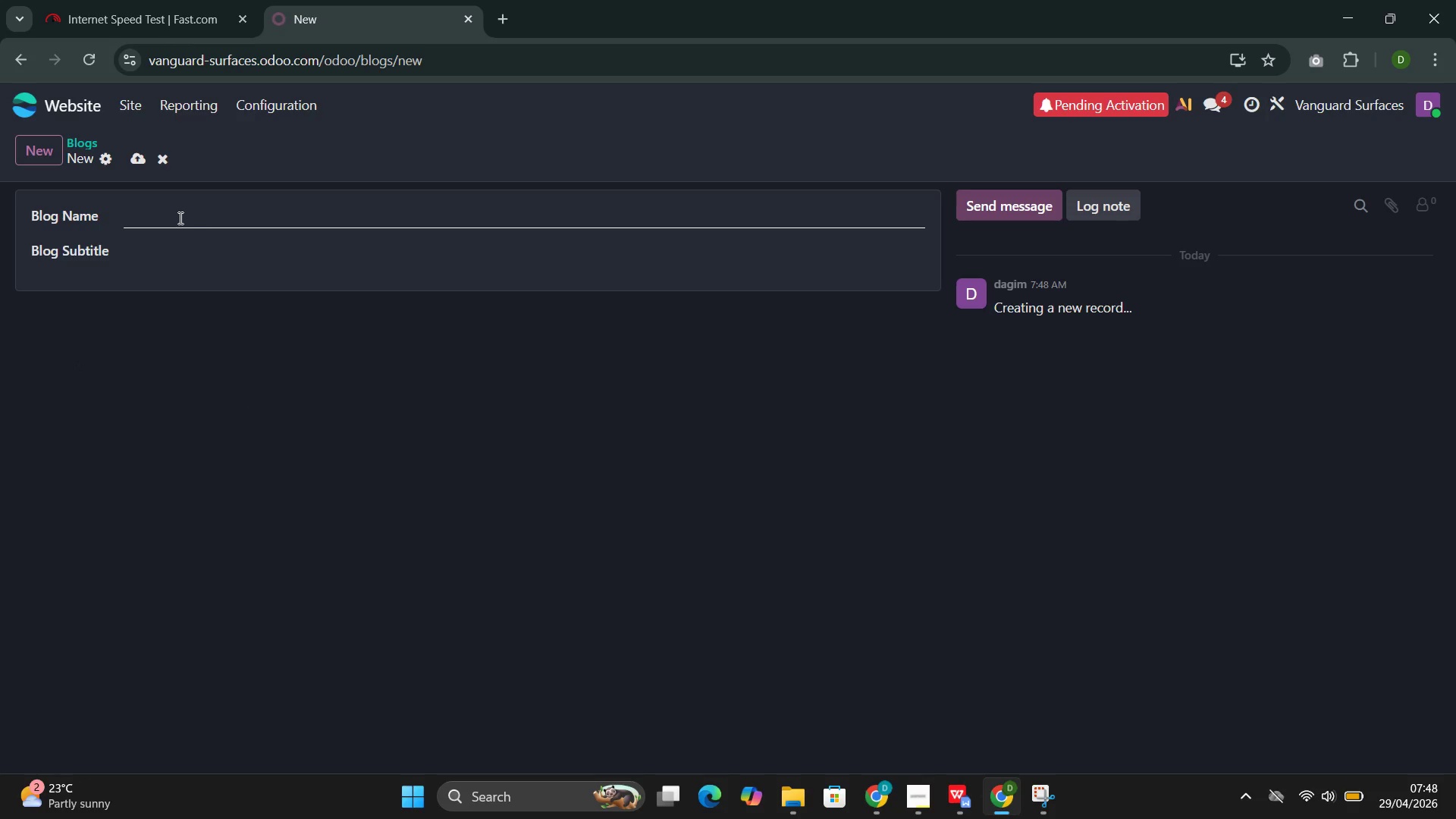 
left_click([179, 221])
 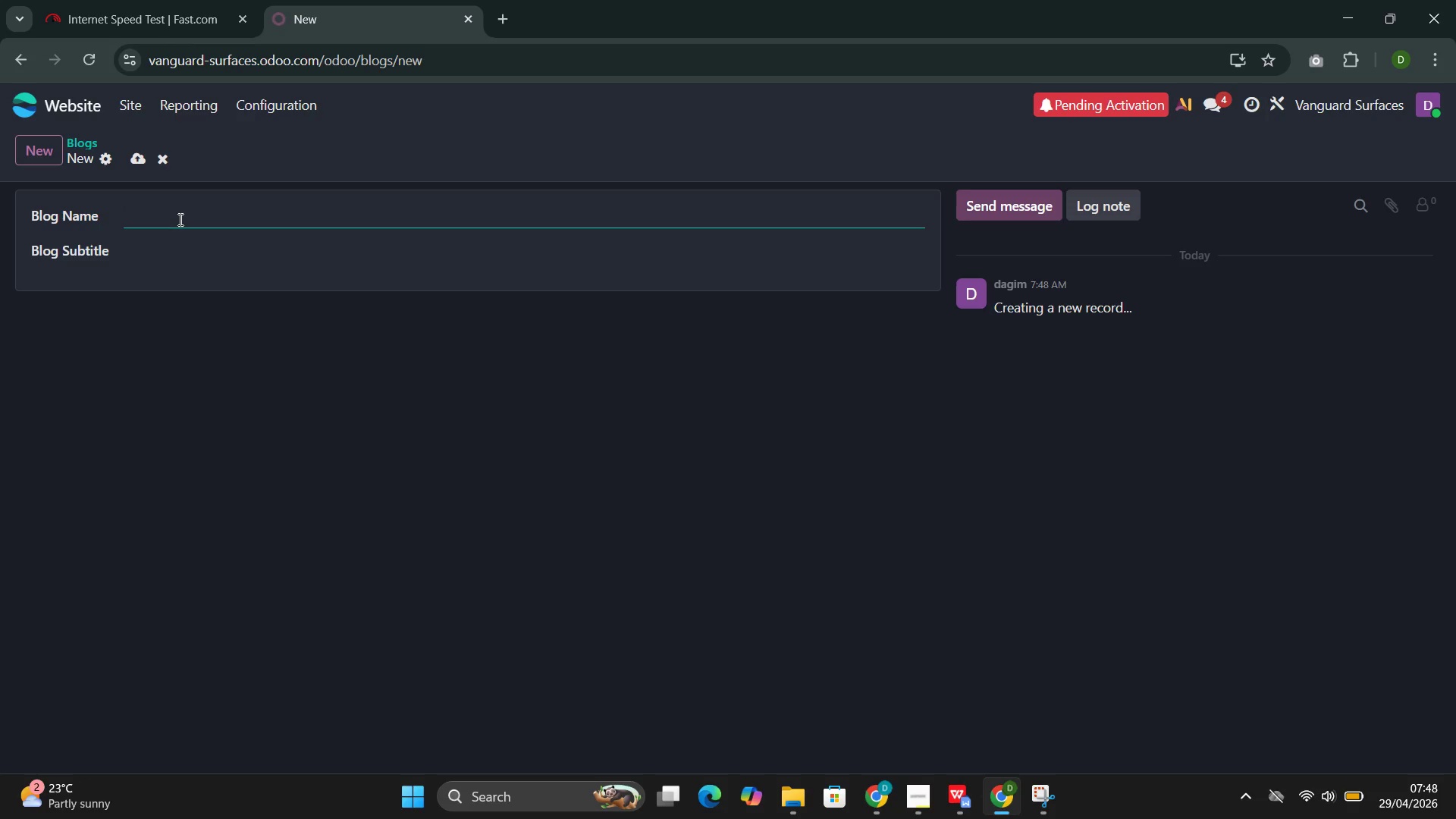 
wait(5.5)
 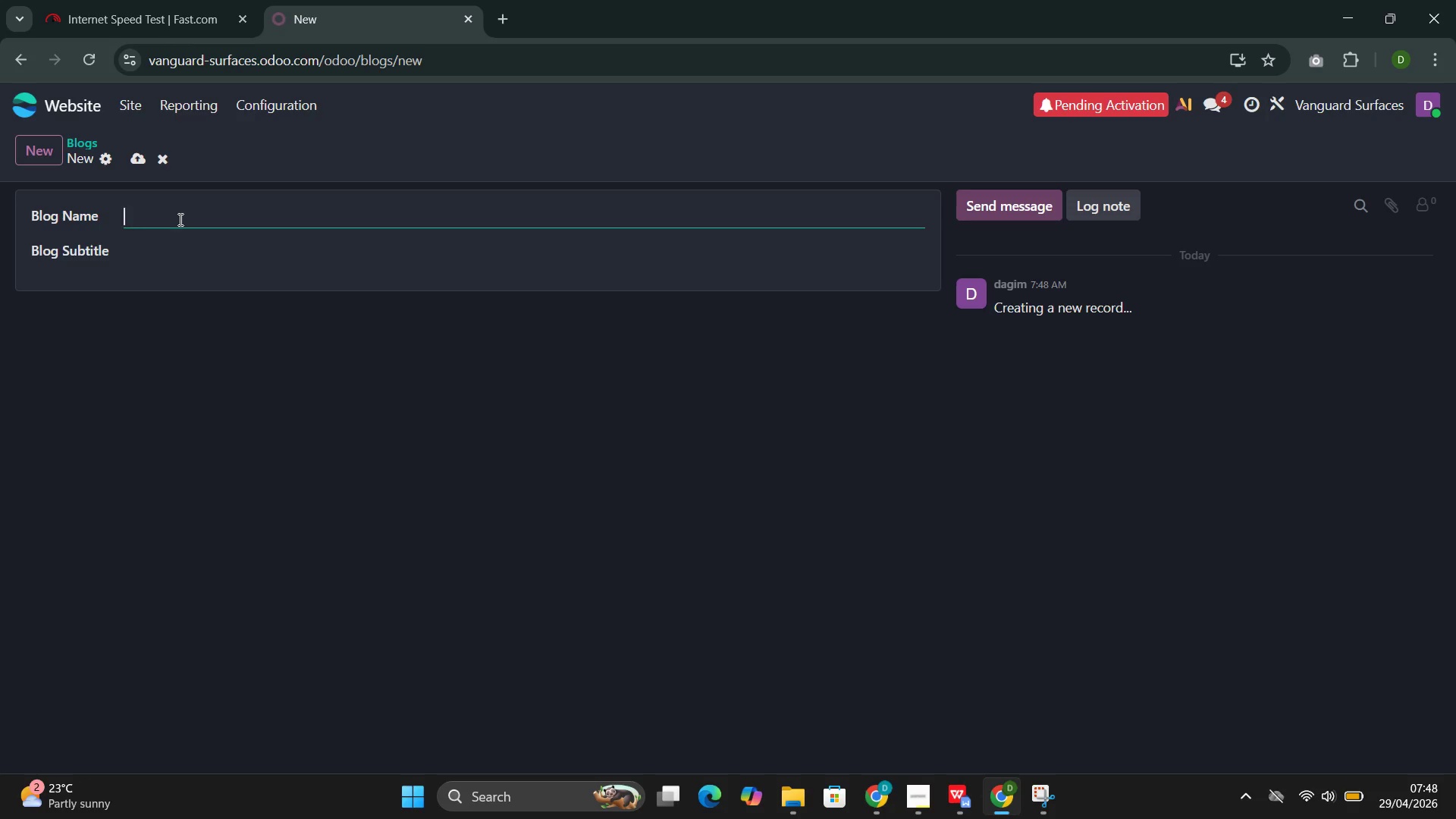 
key(Control+V)
 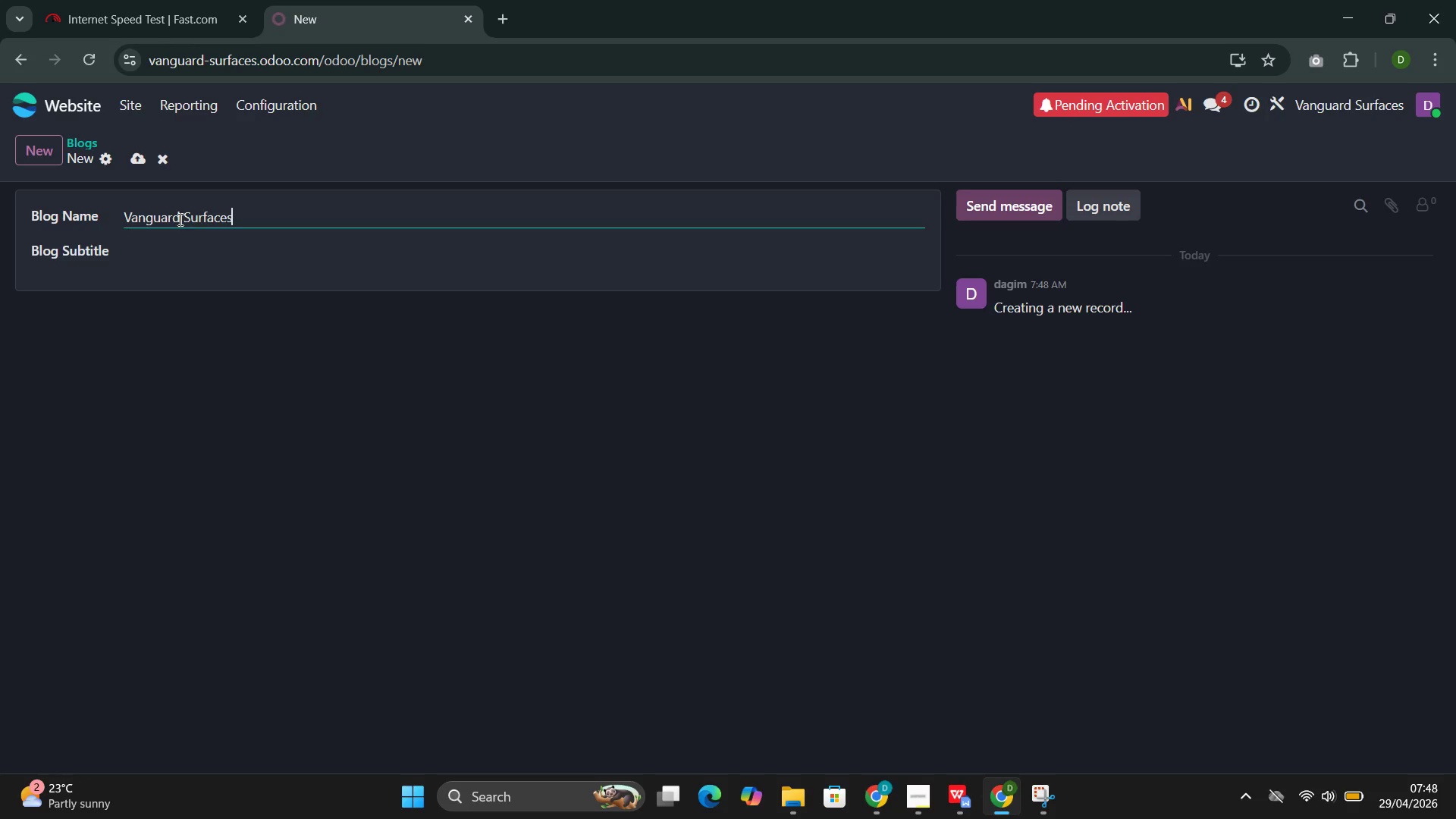 
type( Journal)
 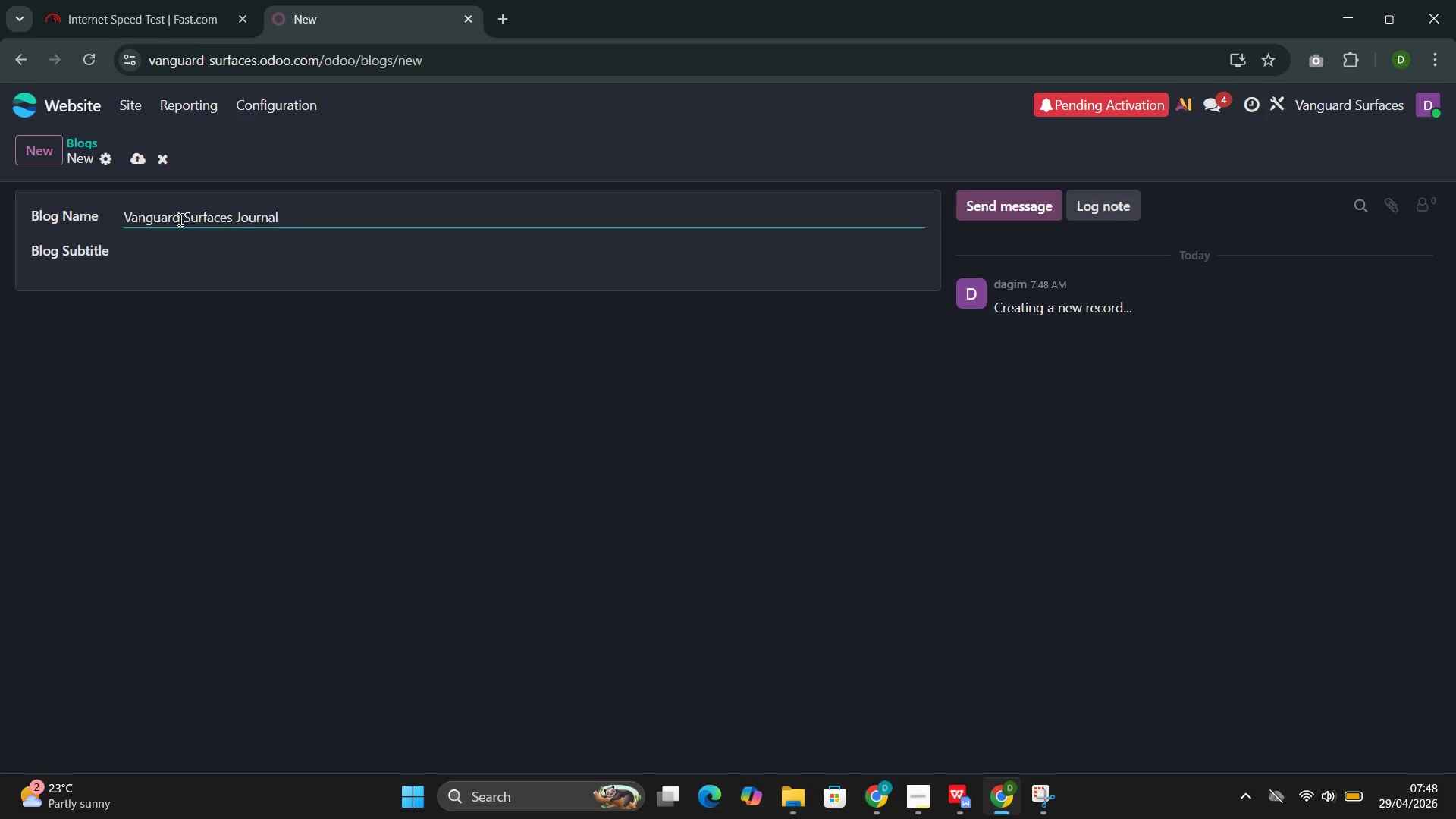 
left_click([163, 246])
 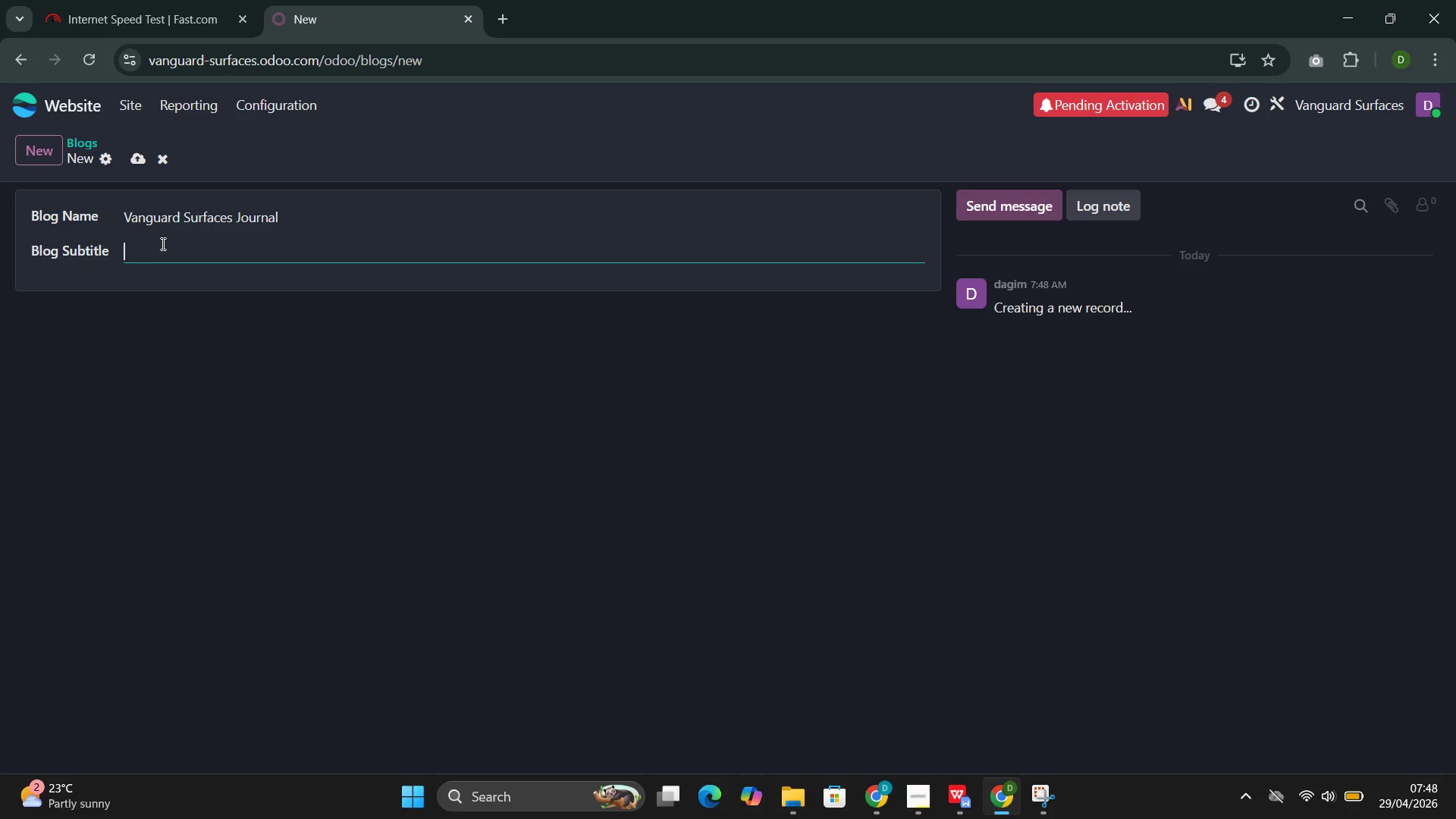 
type(Expeert)
key(Backspace)
key(Backspace)
key(Backspace)
type(rt)
 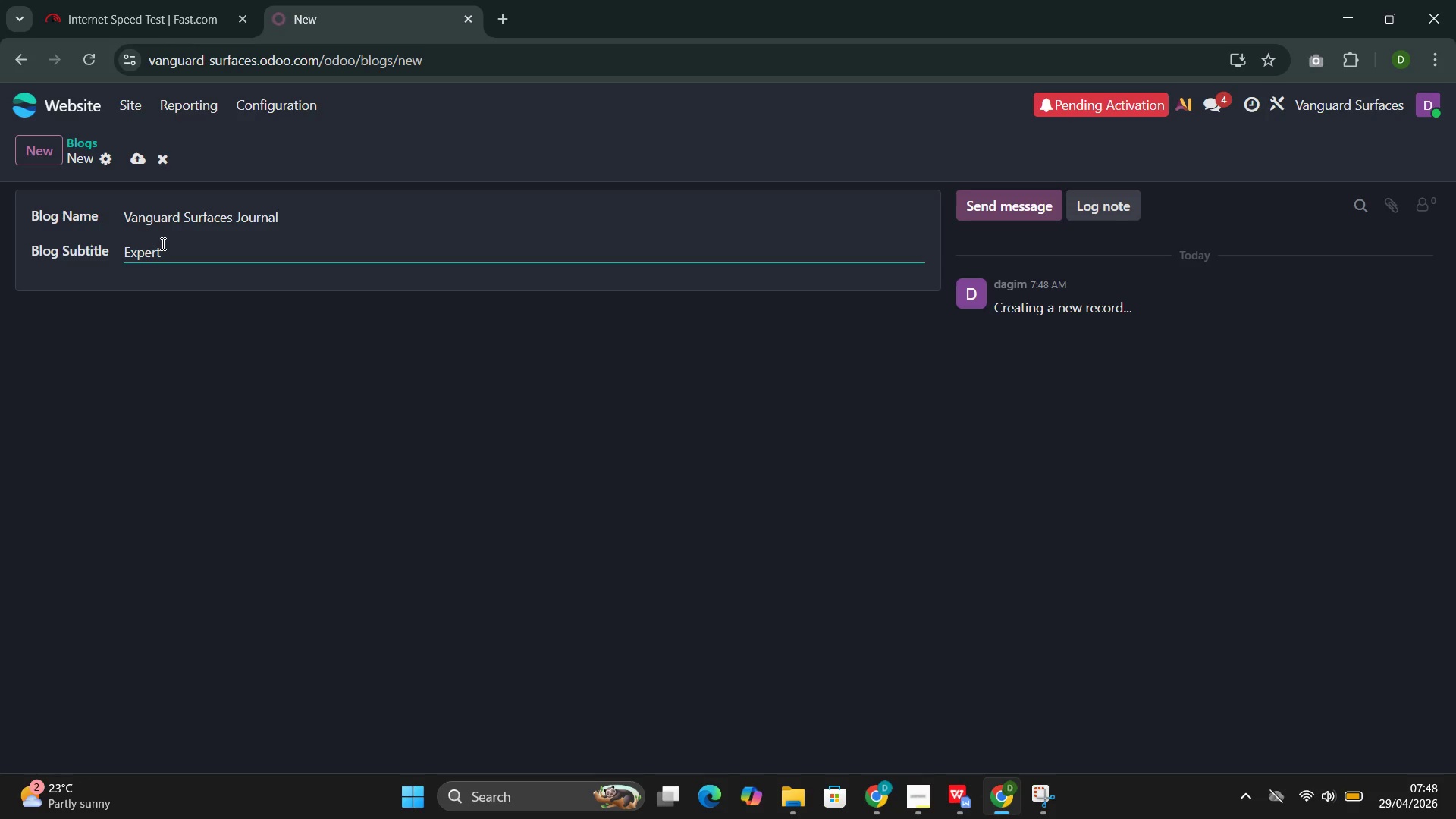 
wait(7.88)
 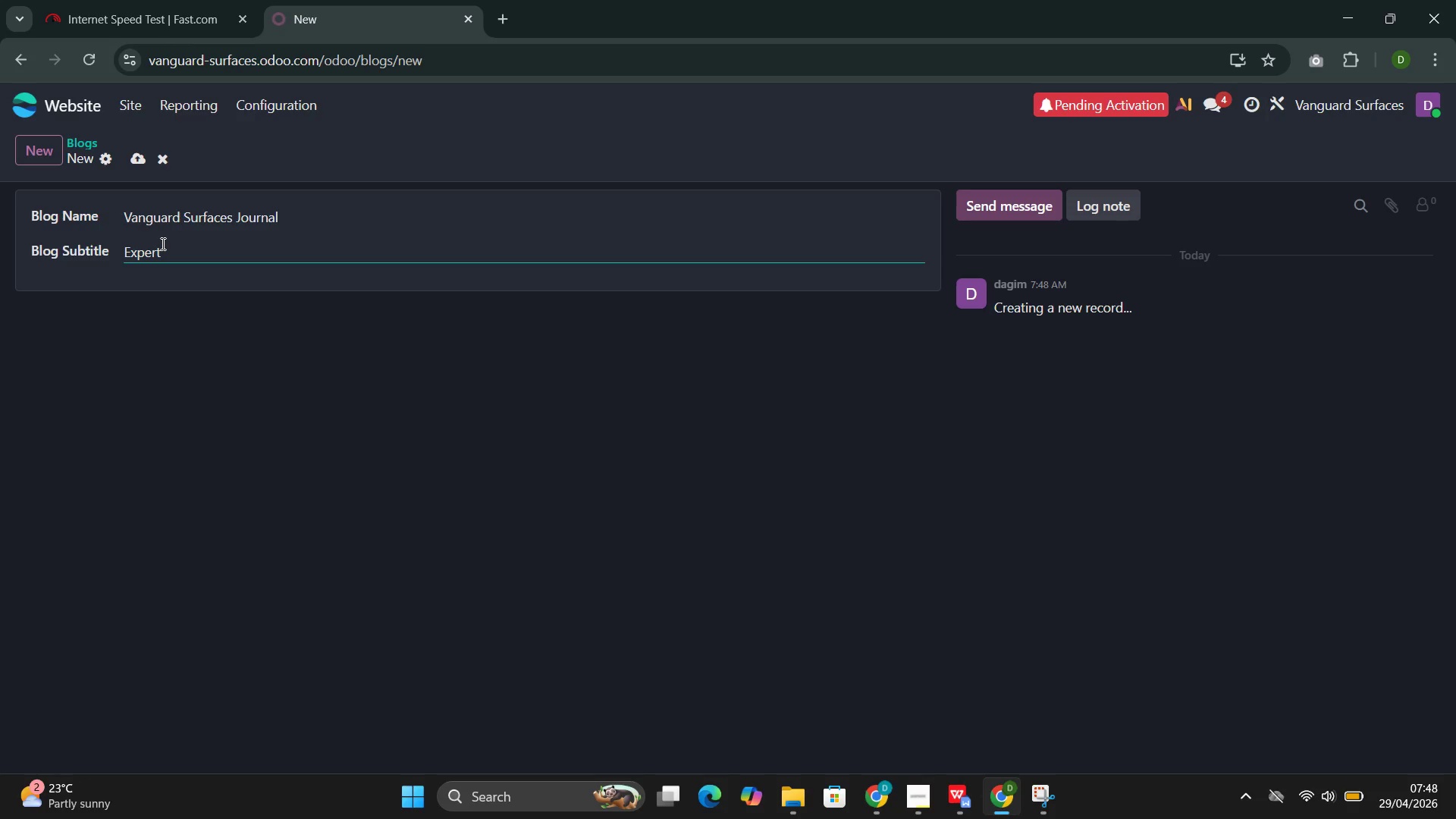 
type( Man)
 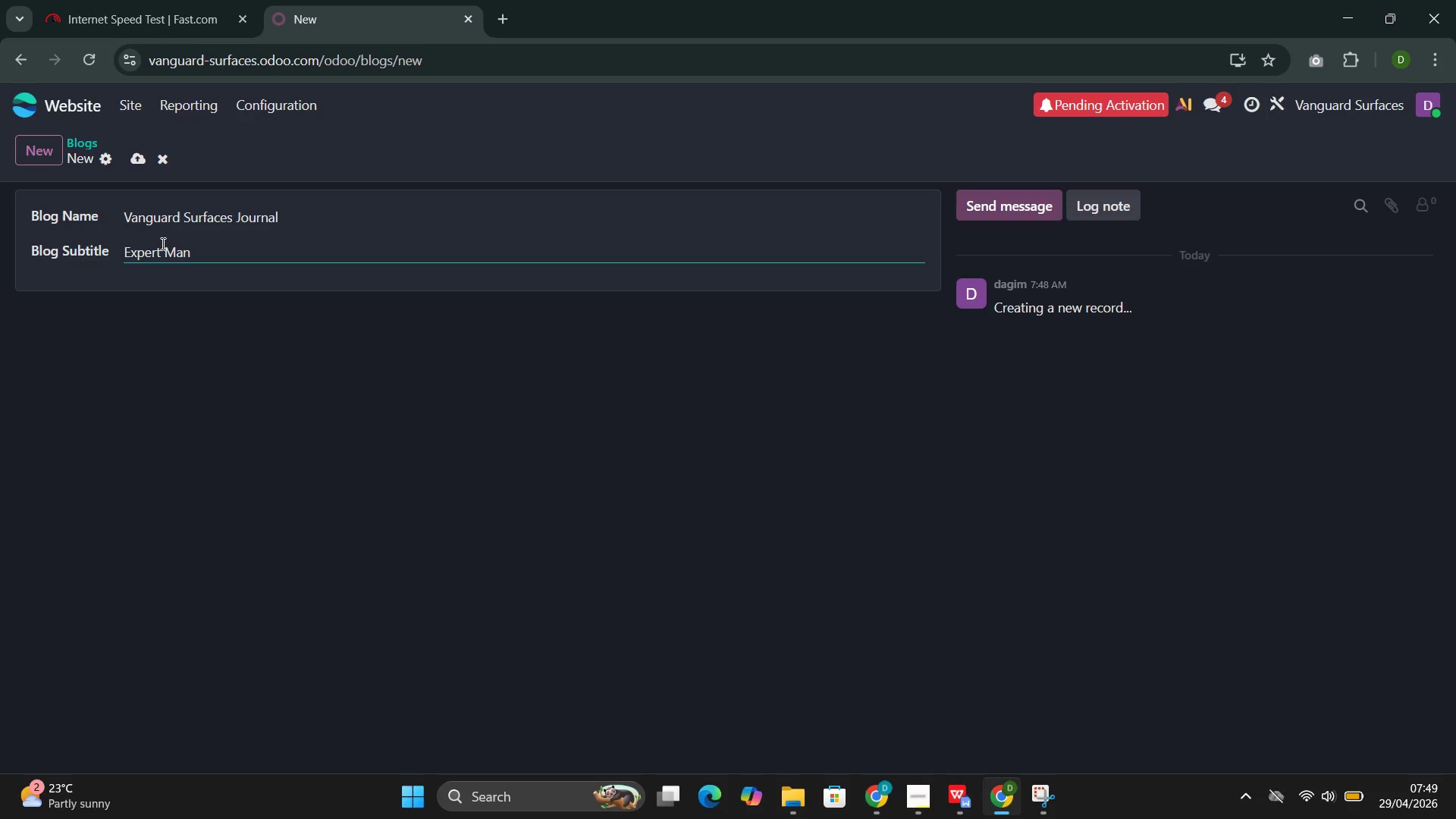 
key(Backspace)
type(intenan)
 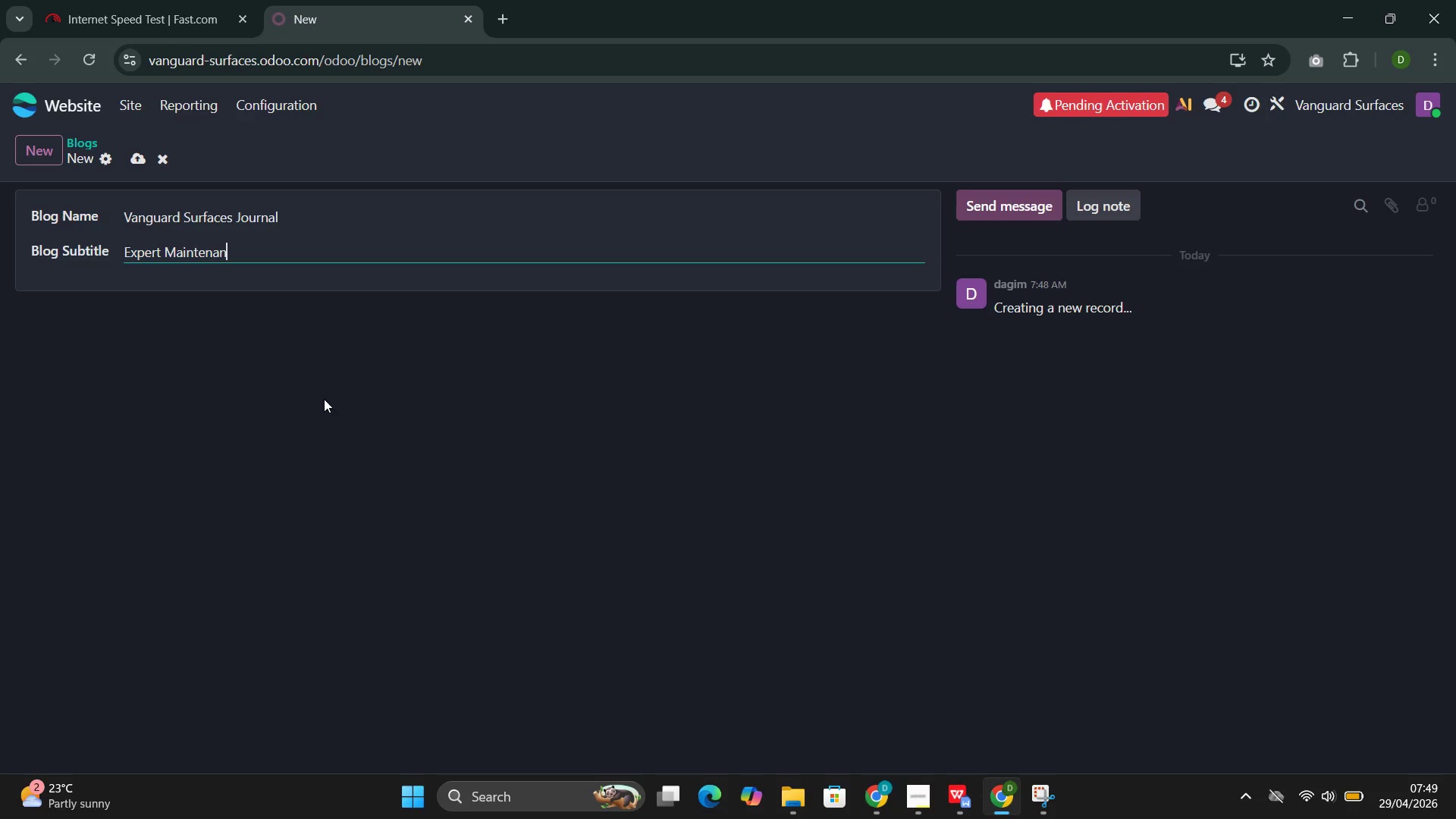 
type(ce & Care Guid)
 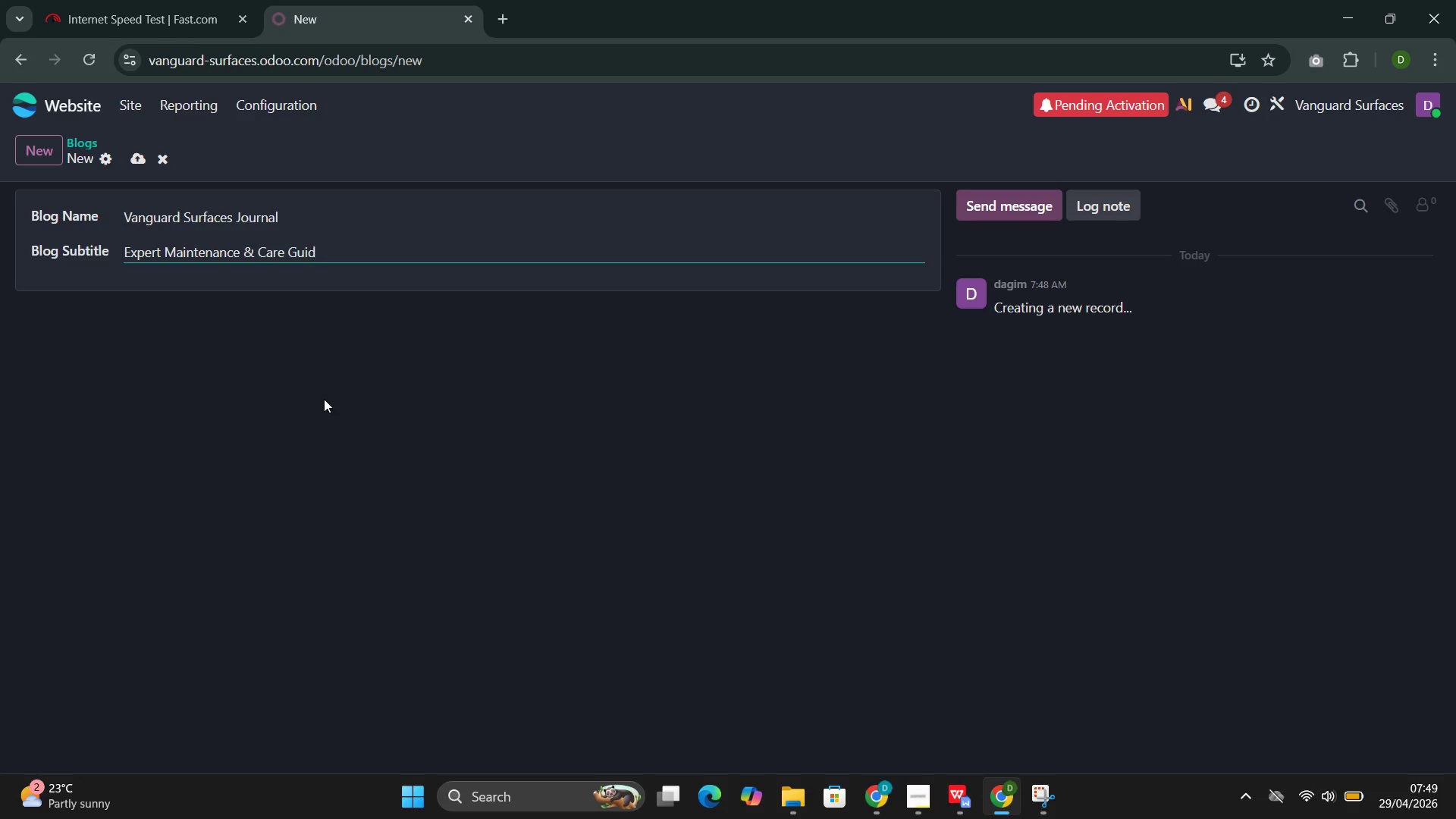 
type(es for Premium surgaces)
 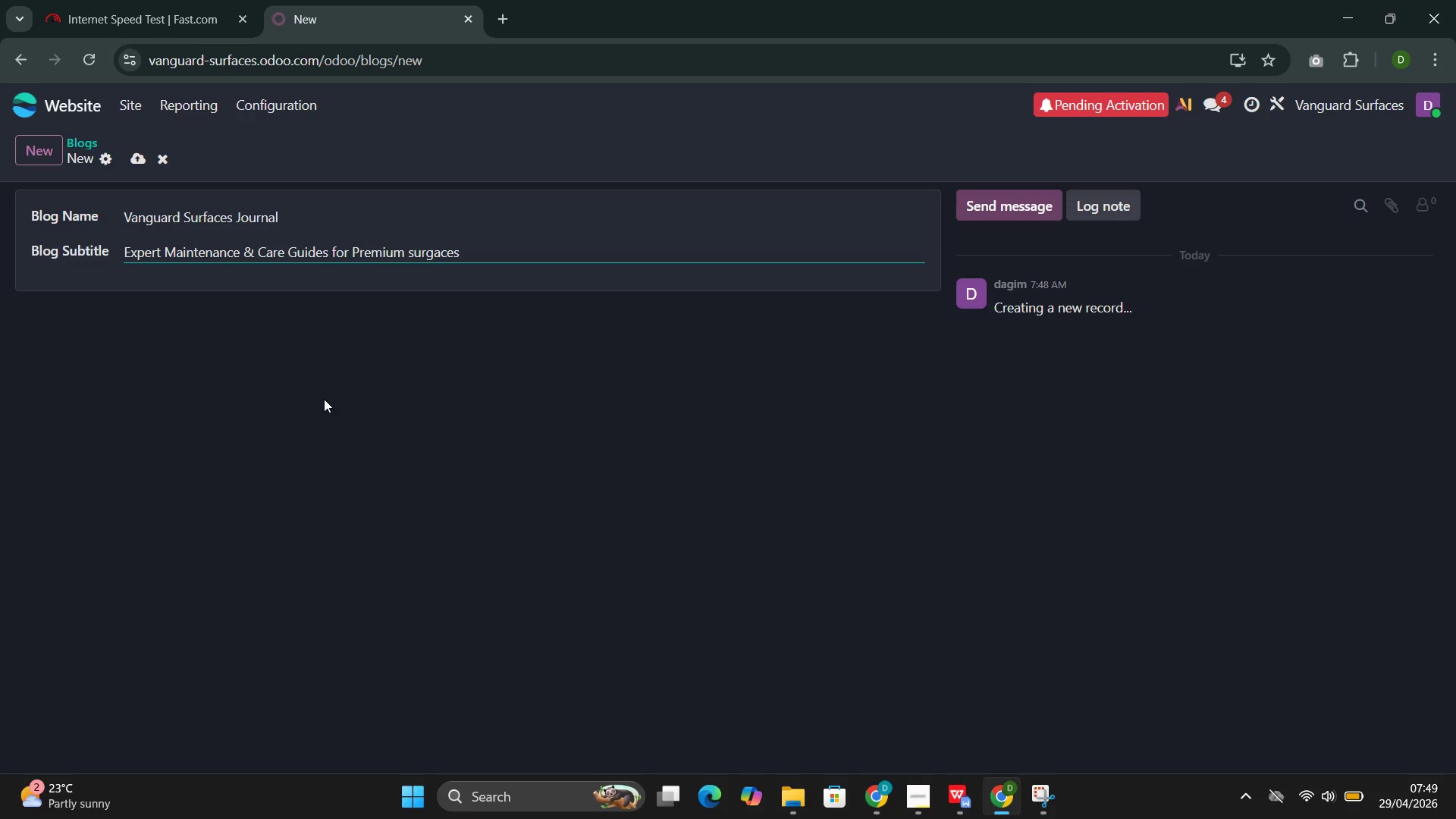 
key(ArrowLeft)
 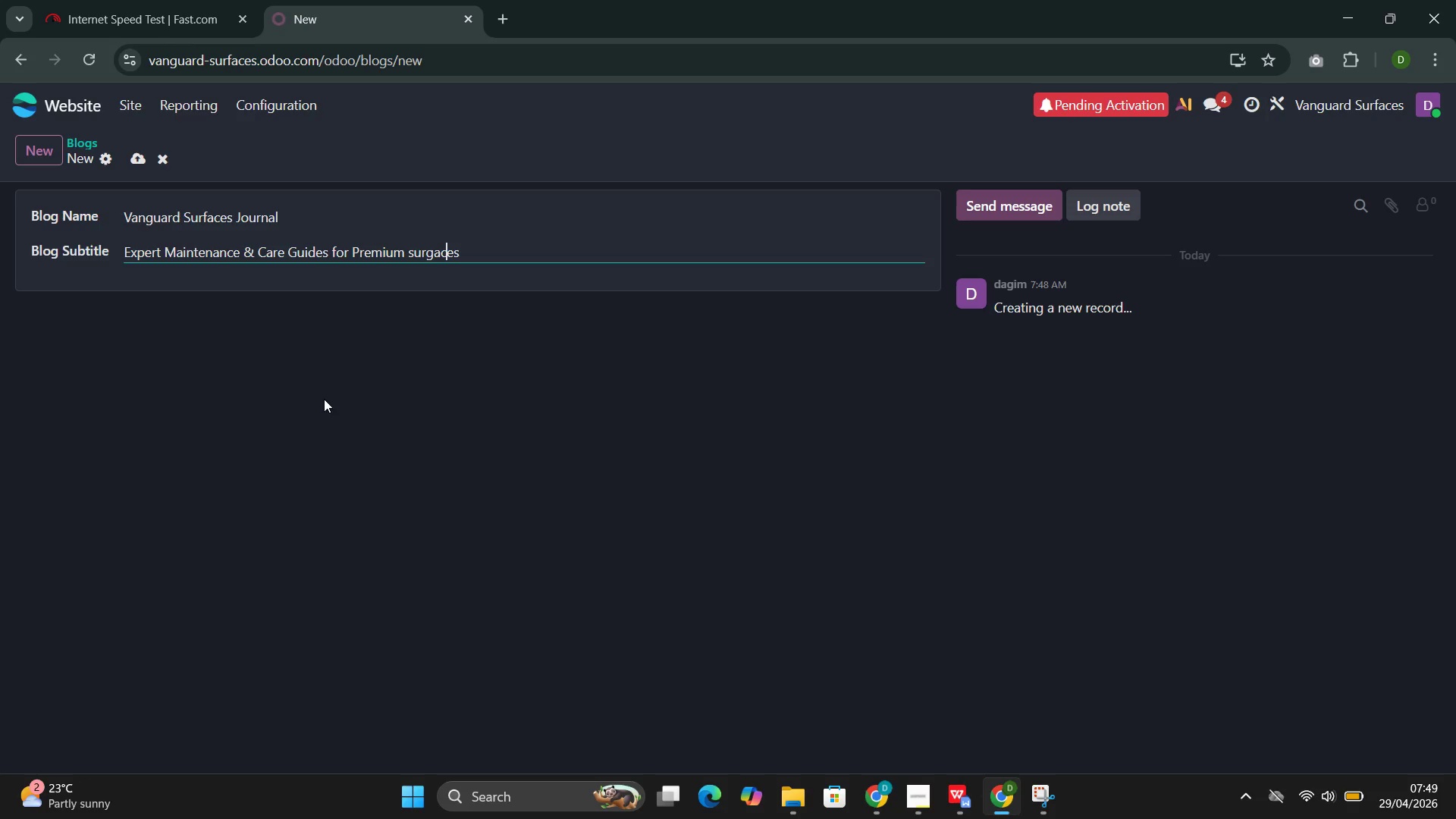 
key(ArrowLeft)
 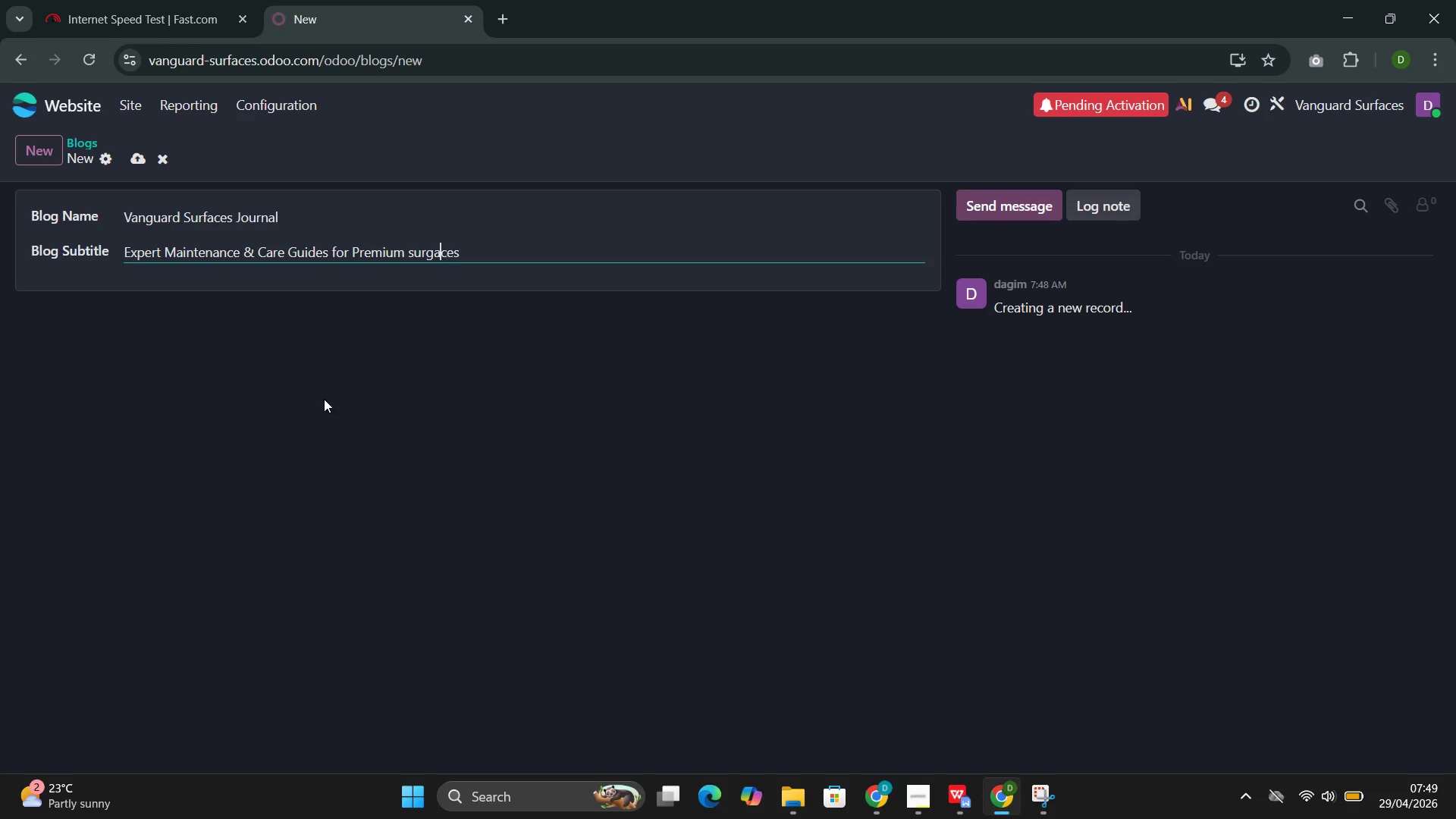 
key(ArrowLeft)
 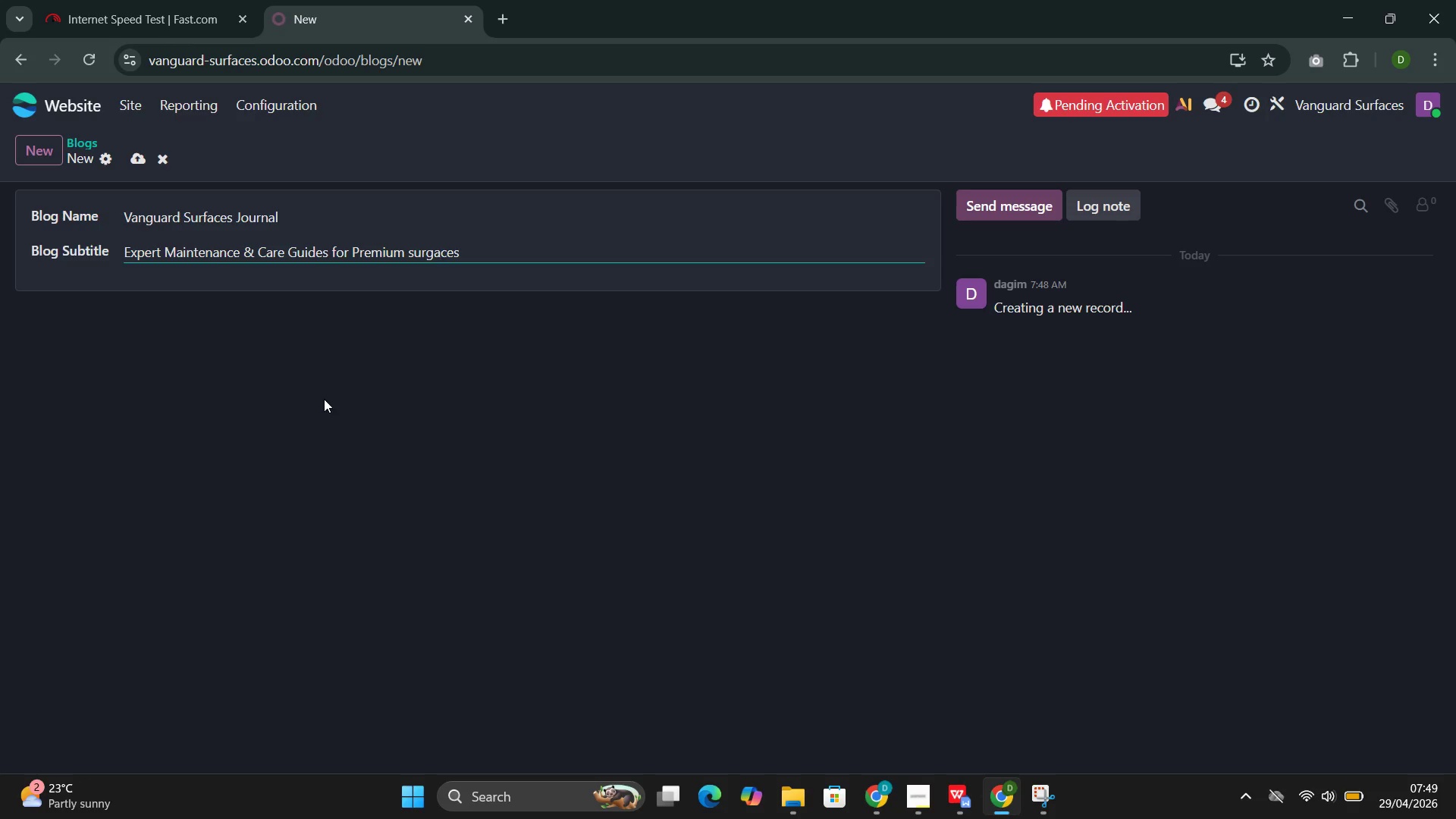 
key(ArrowLeft)
 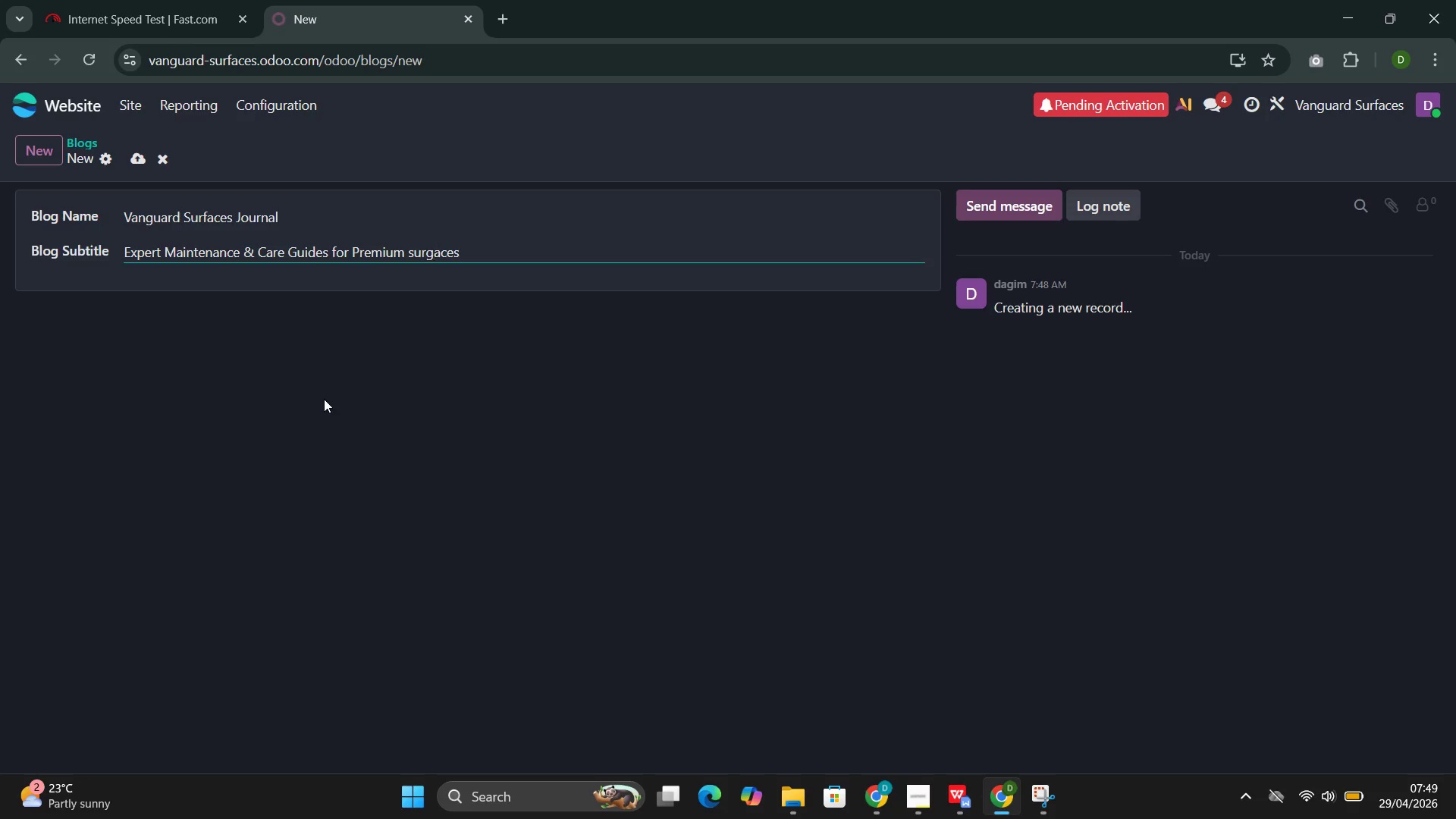 
key(Backspace)
 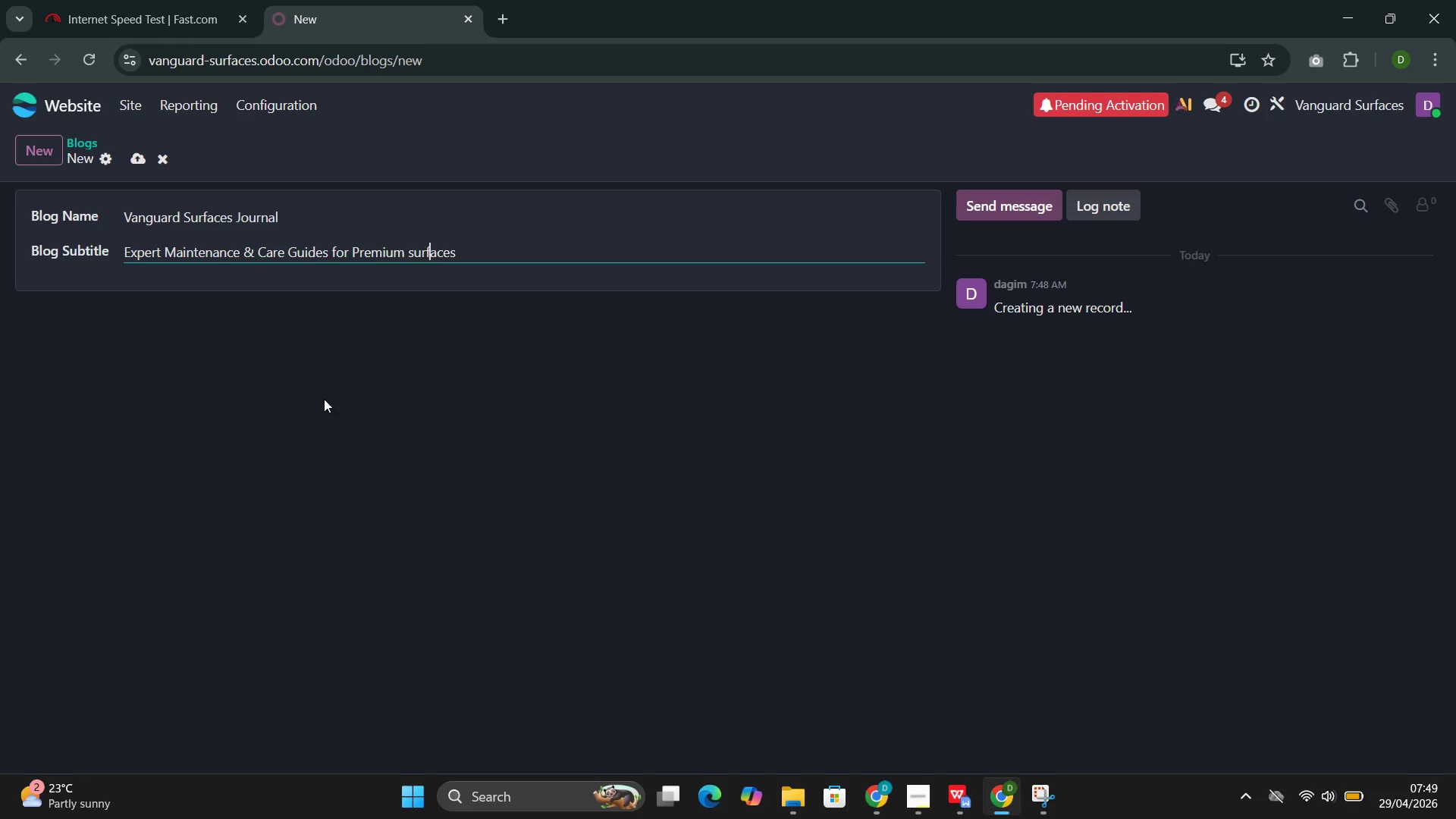 
key(F)
 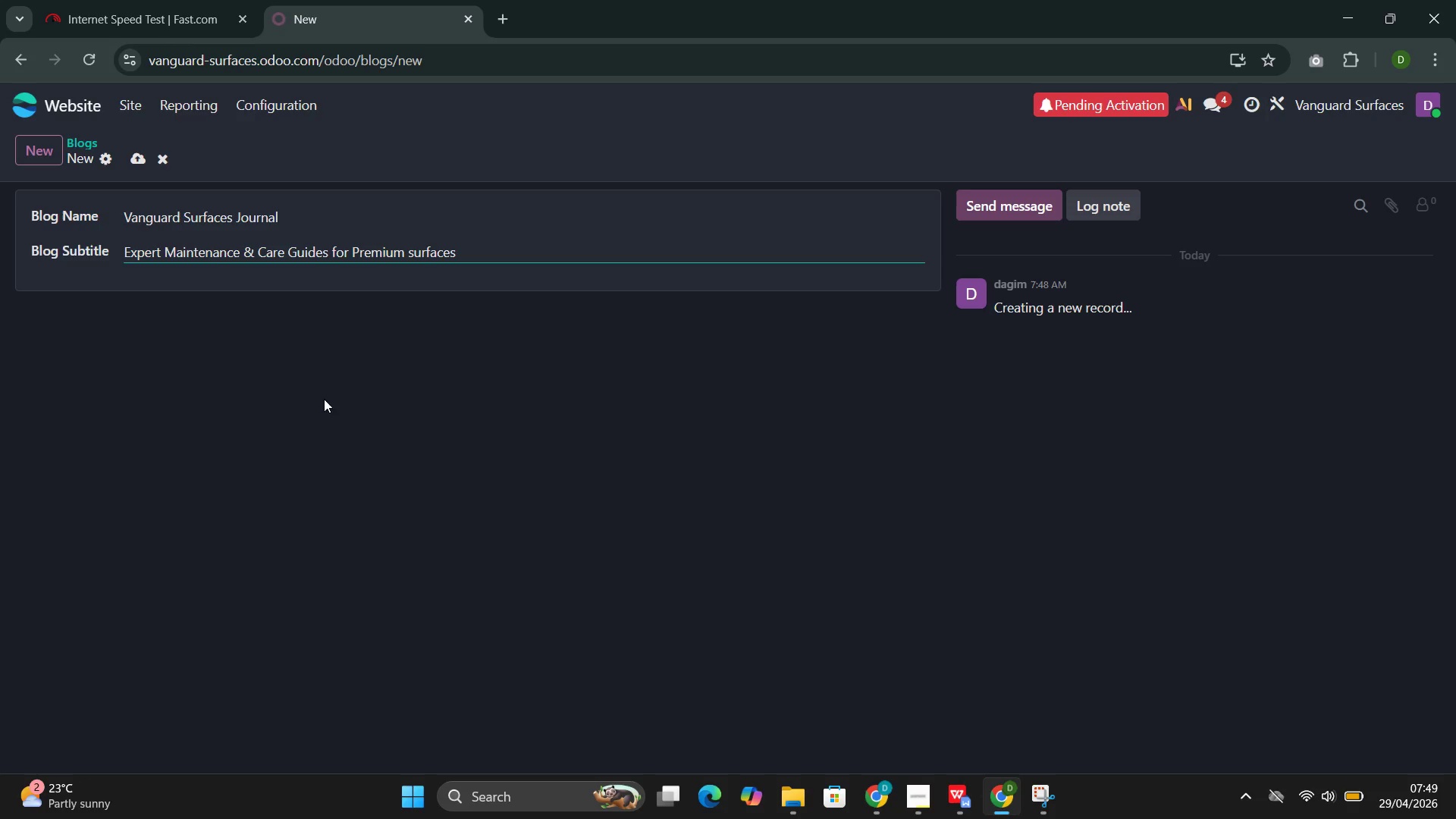 
key(ArrowRight)
 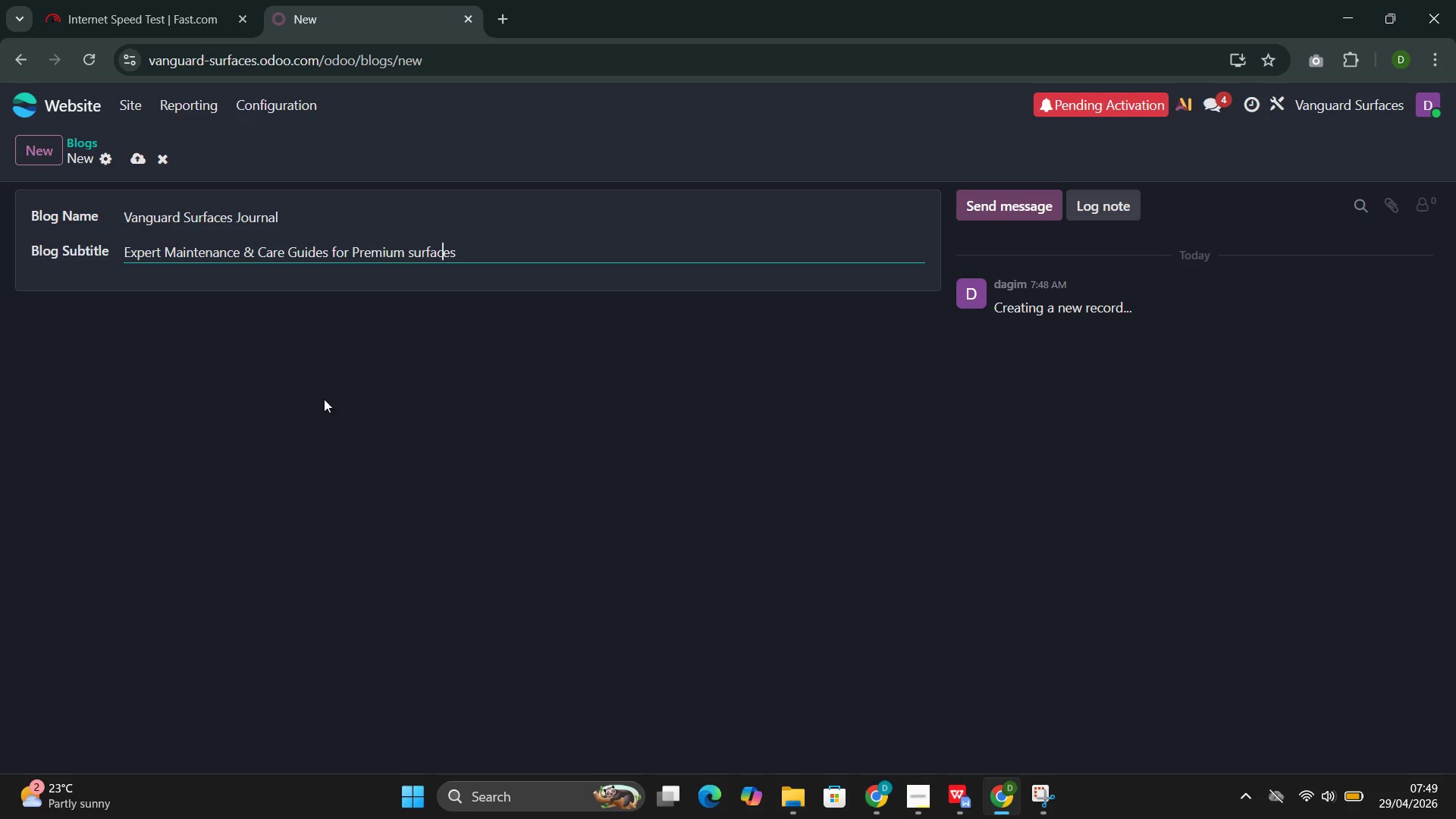 
key(ArrowRight)
 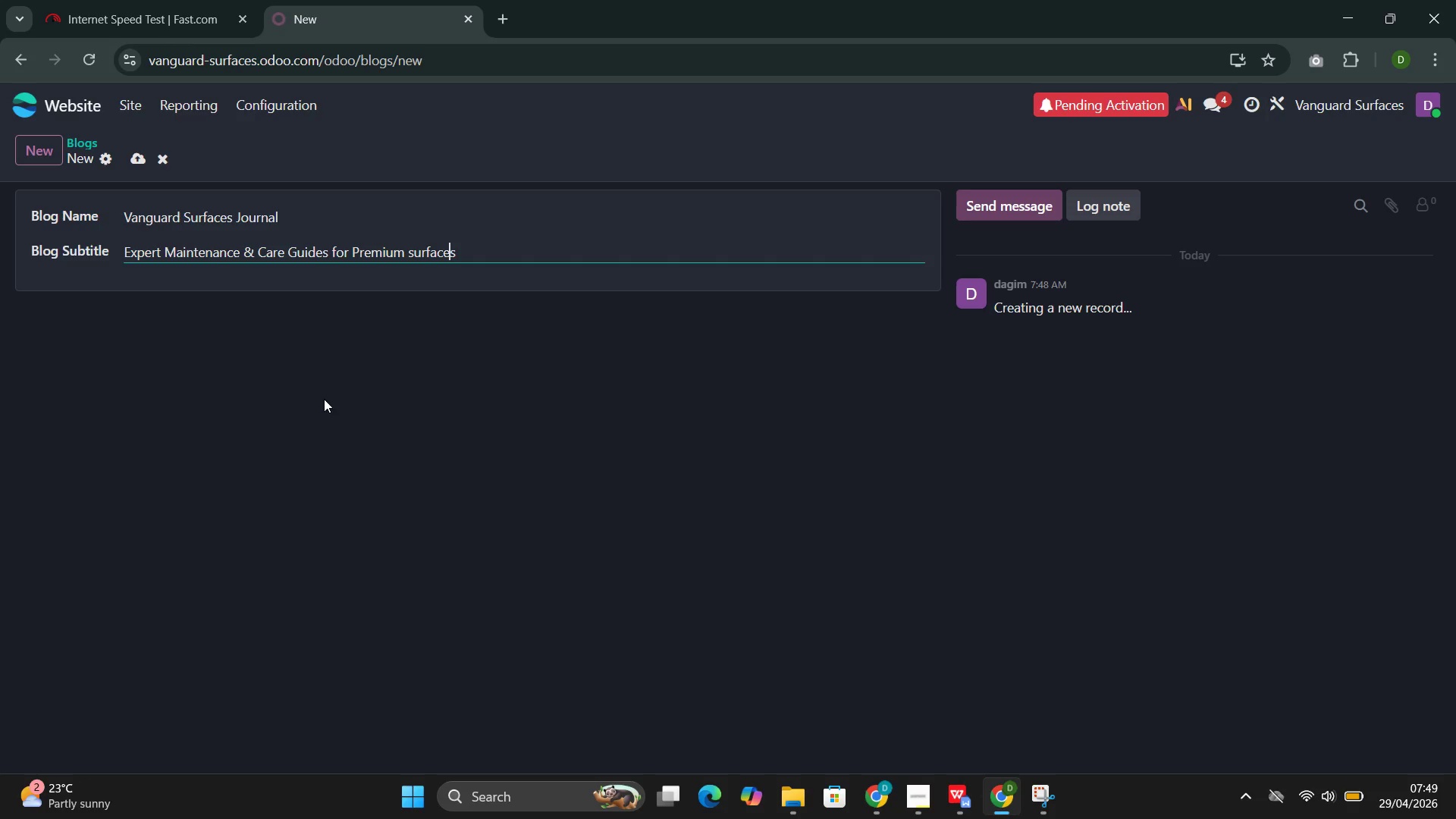 
key(ArrowRight)
 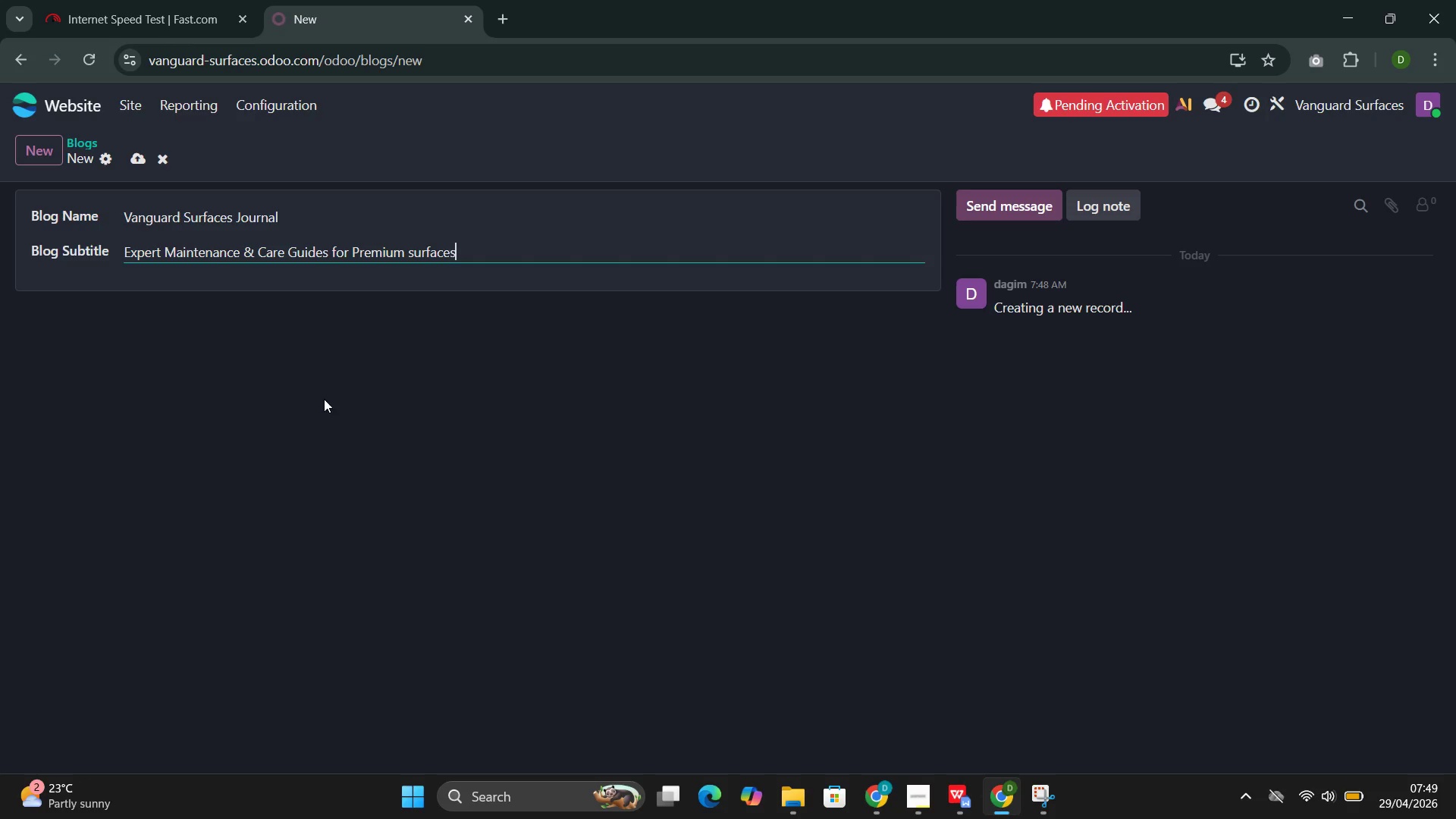 
key(ArrowRight)
 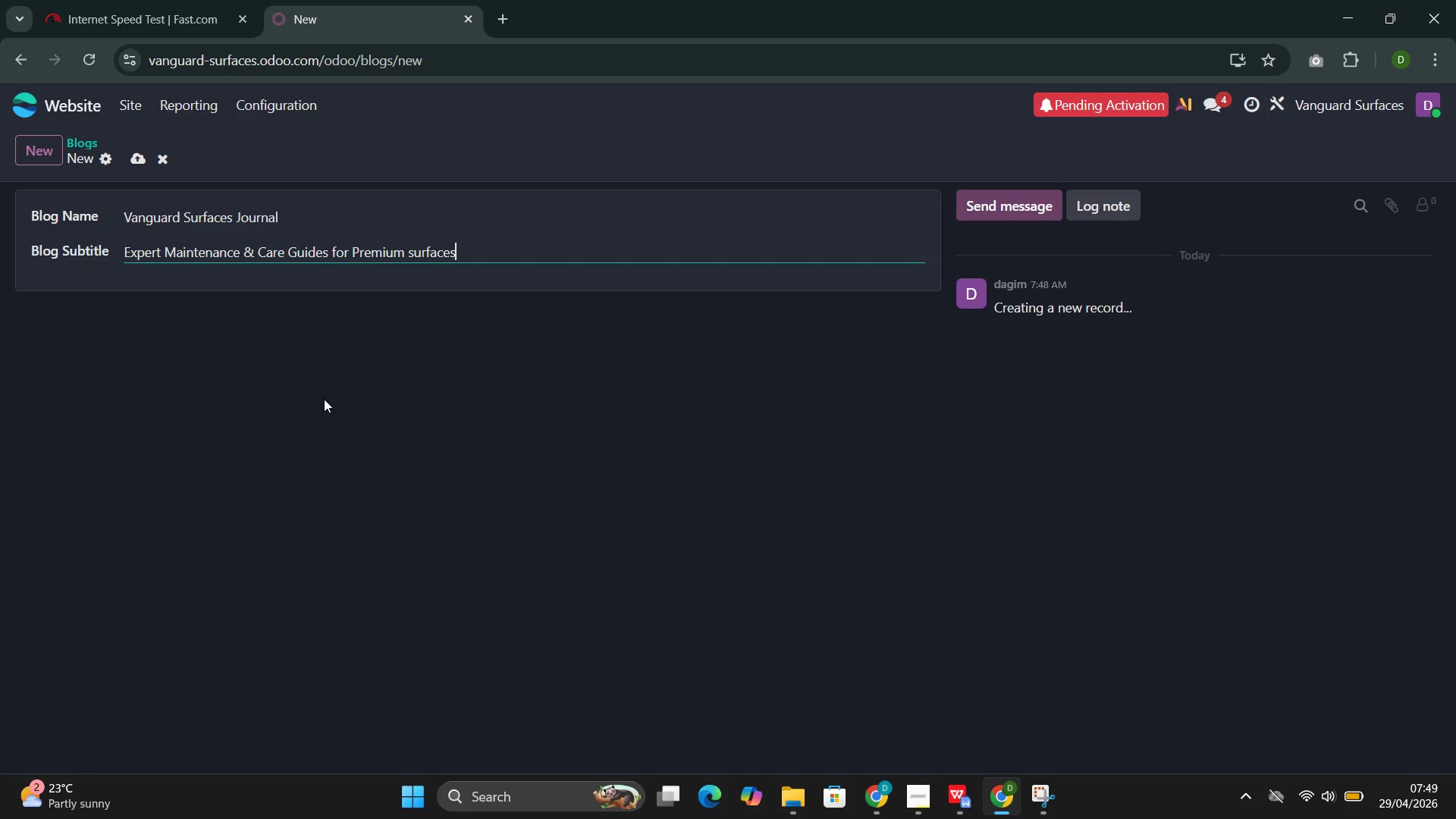 
key(ArrowRight)
 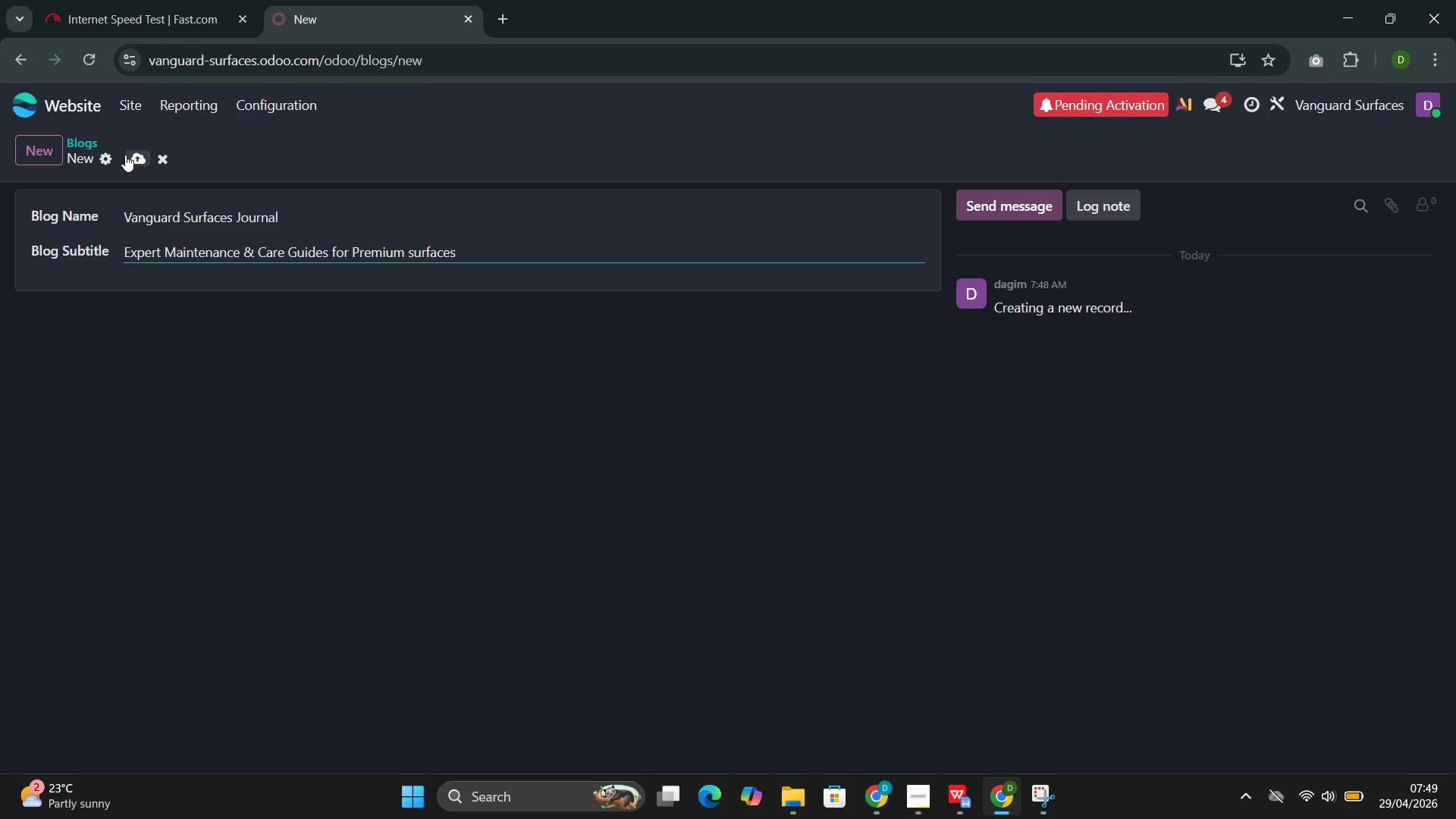 
left_click([136, 162])
 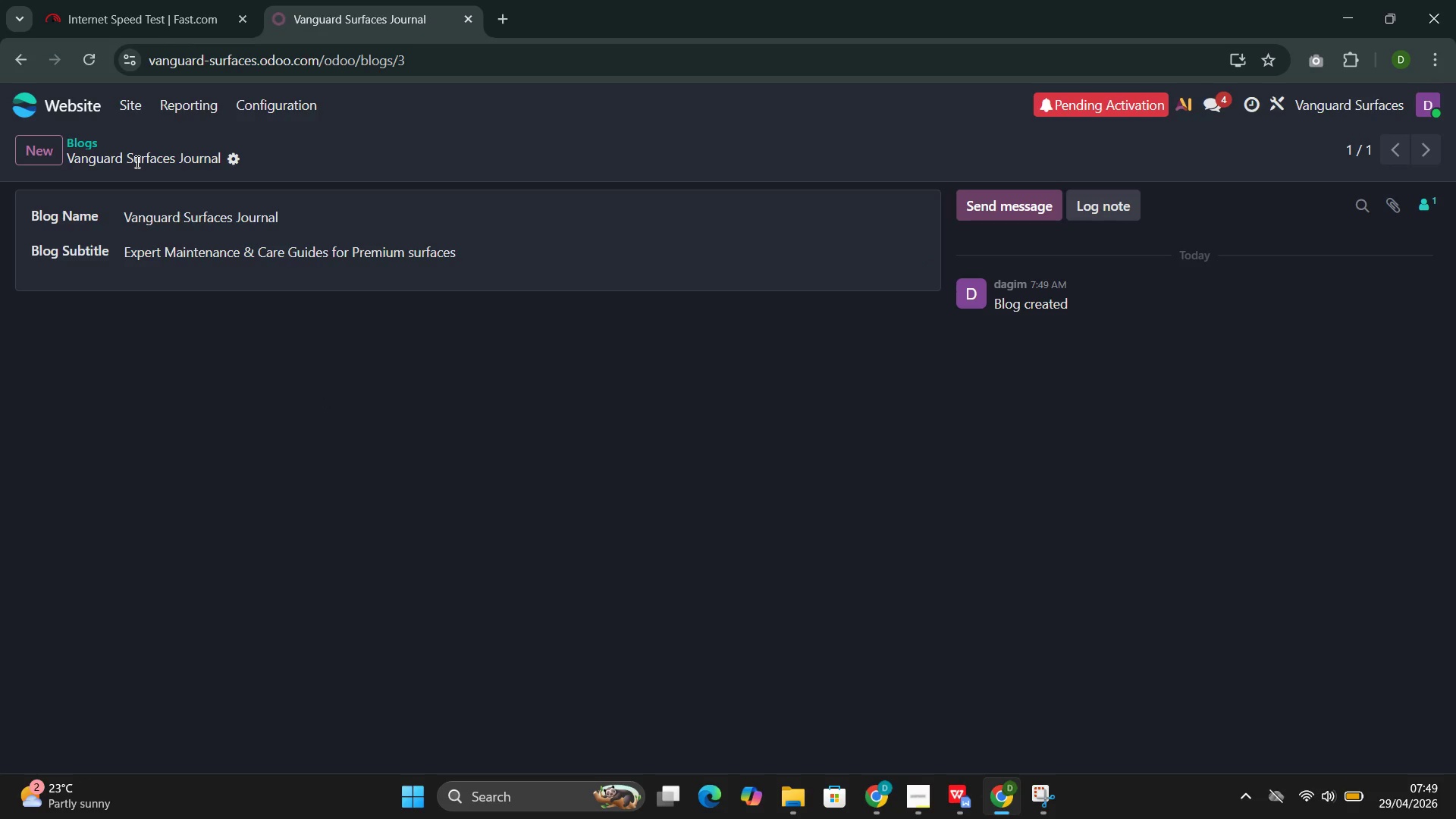 
wait(12.44)
 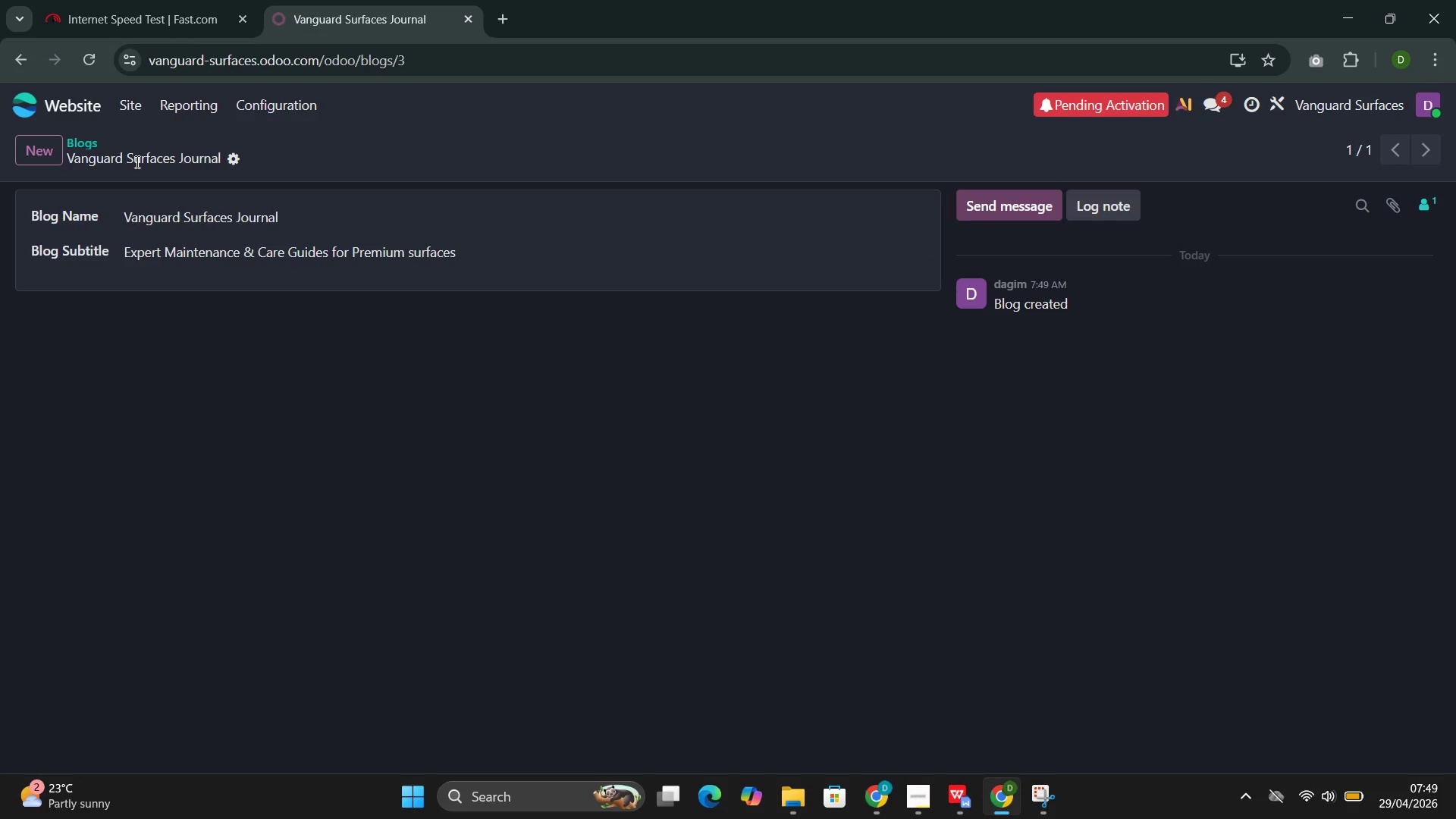 
left_click([245, 96])
 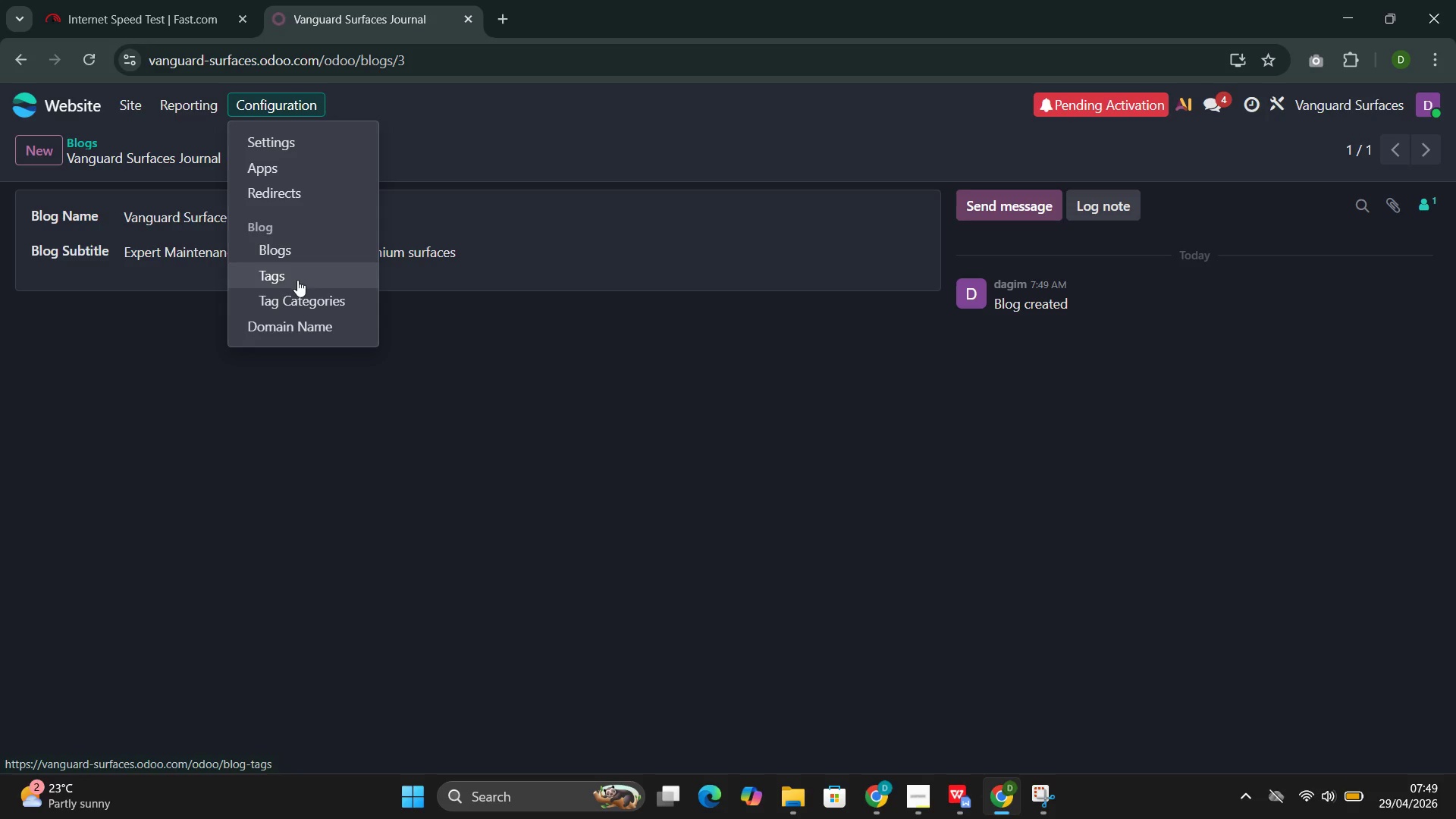 
left_click([297, 280])
 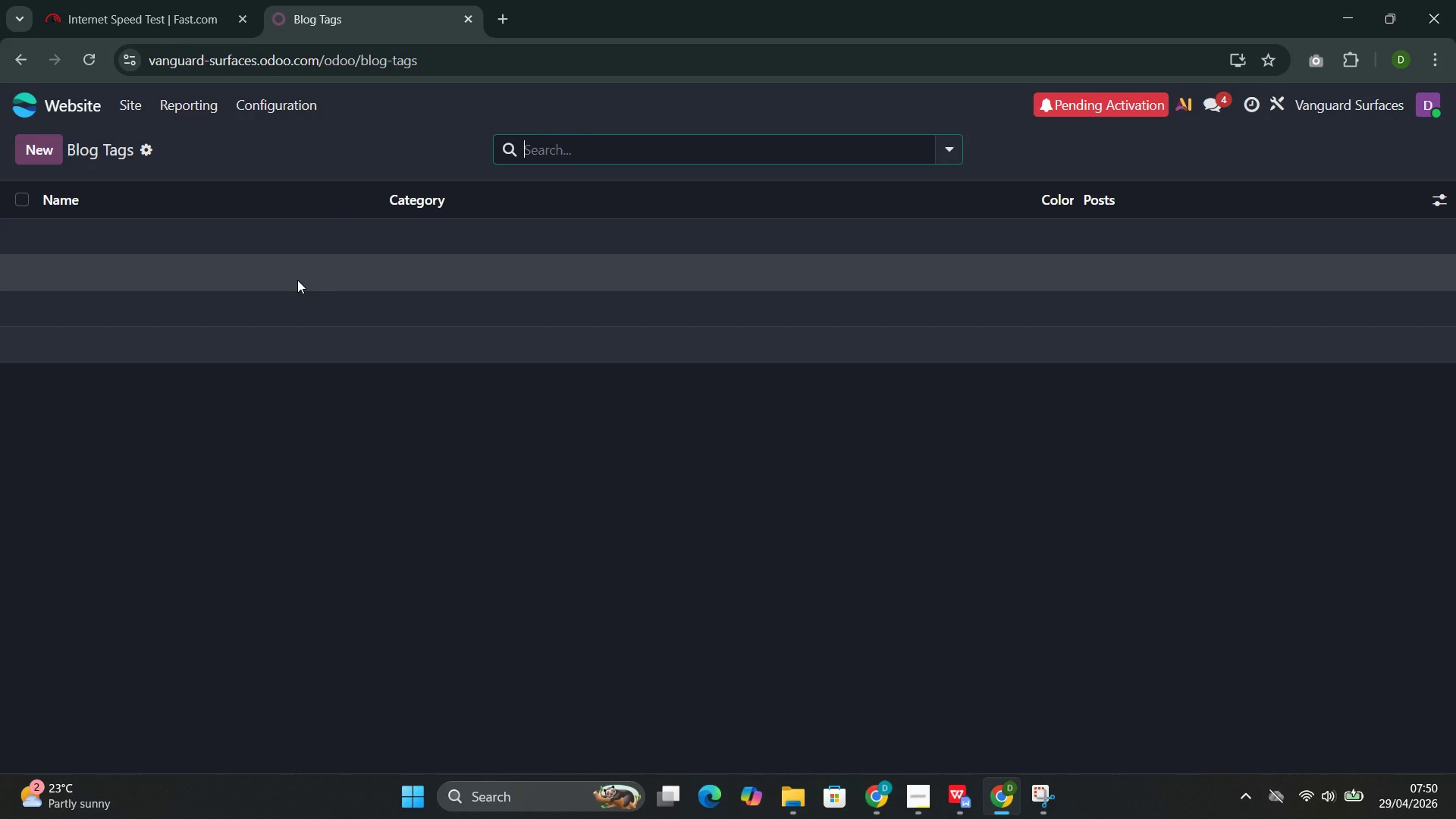 
wait(19.95)
 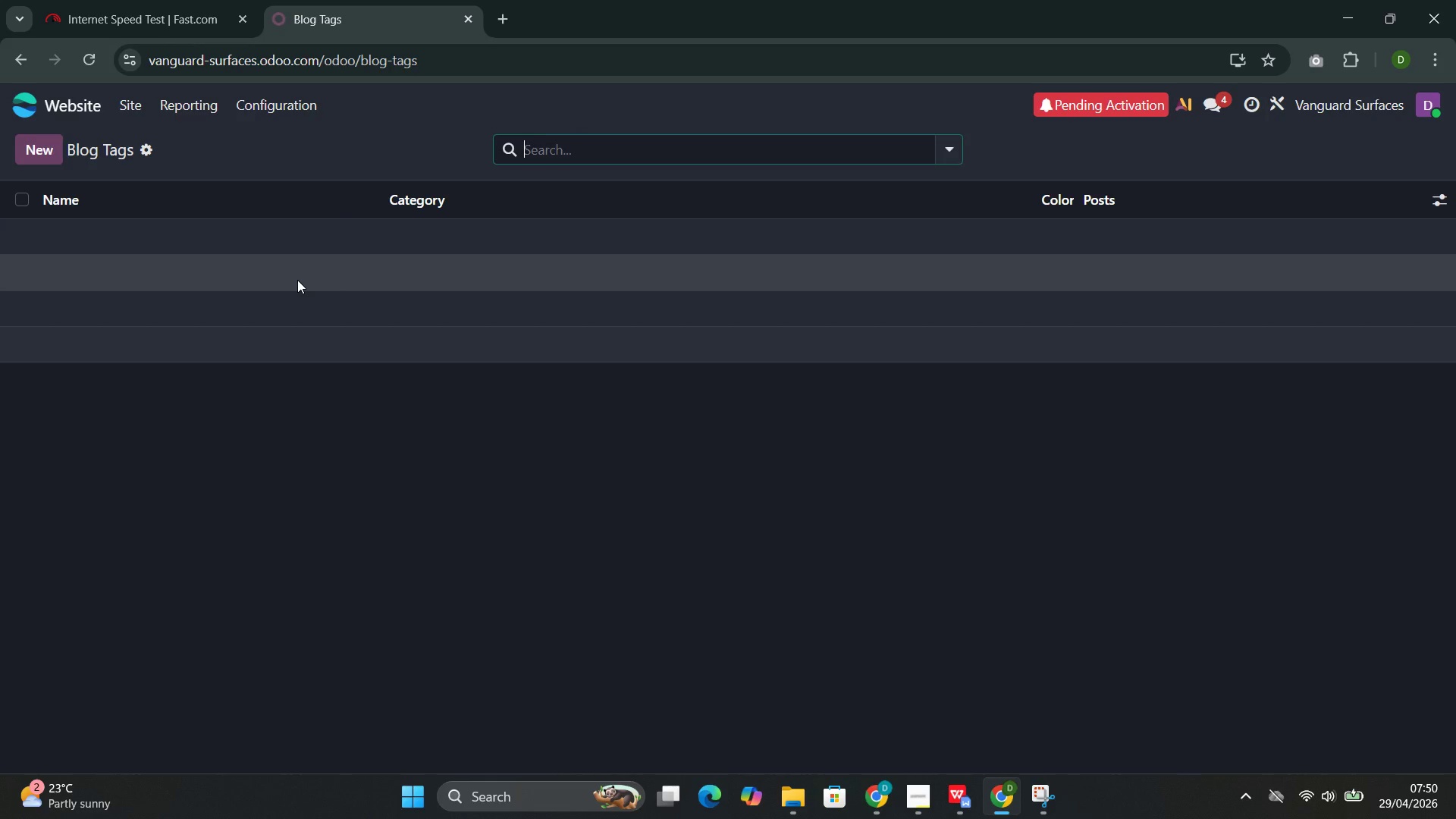 
left_click([50, 152])
 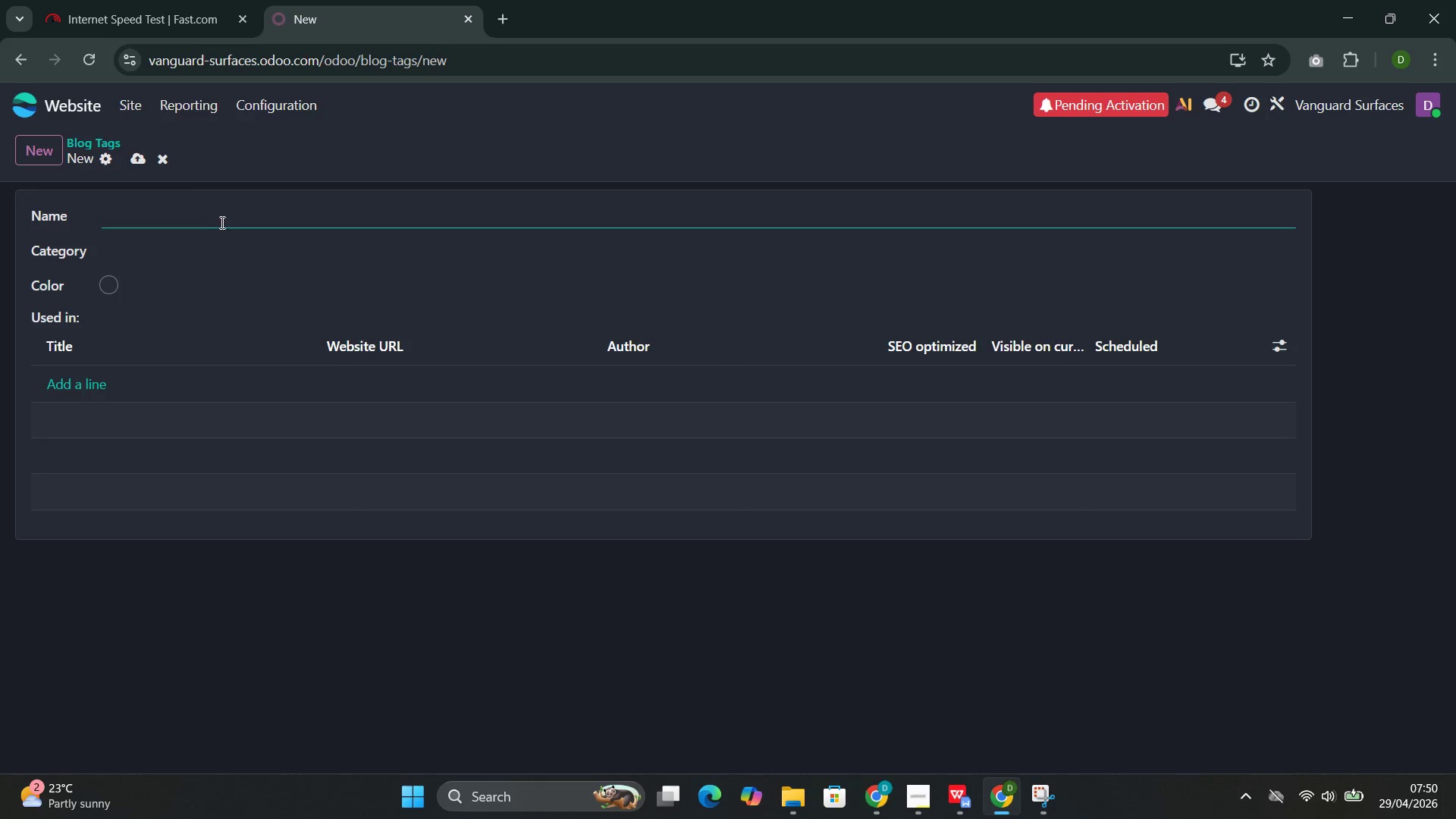 
left_click([217, 215])
 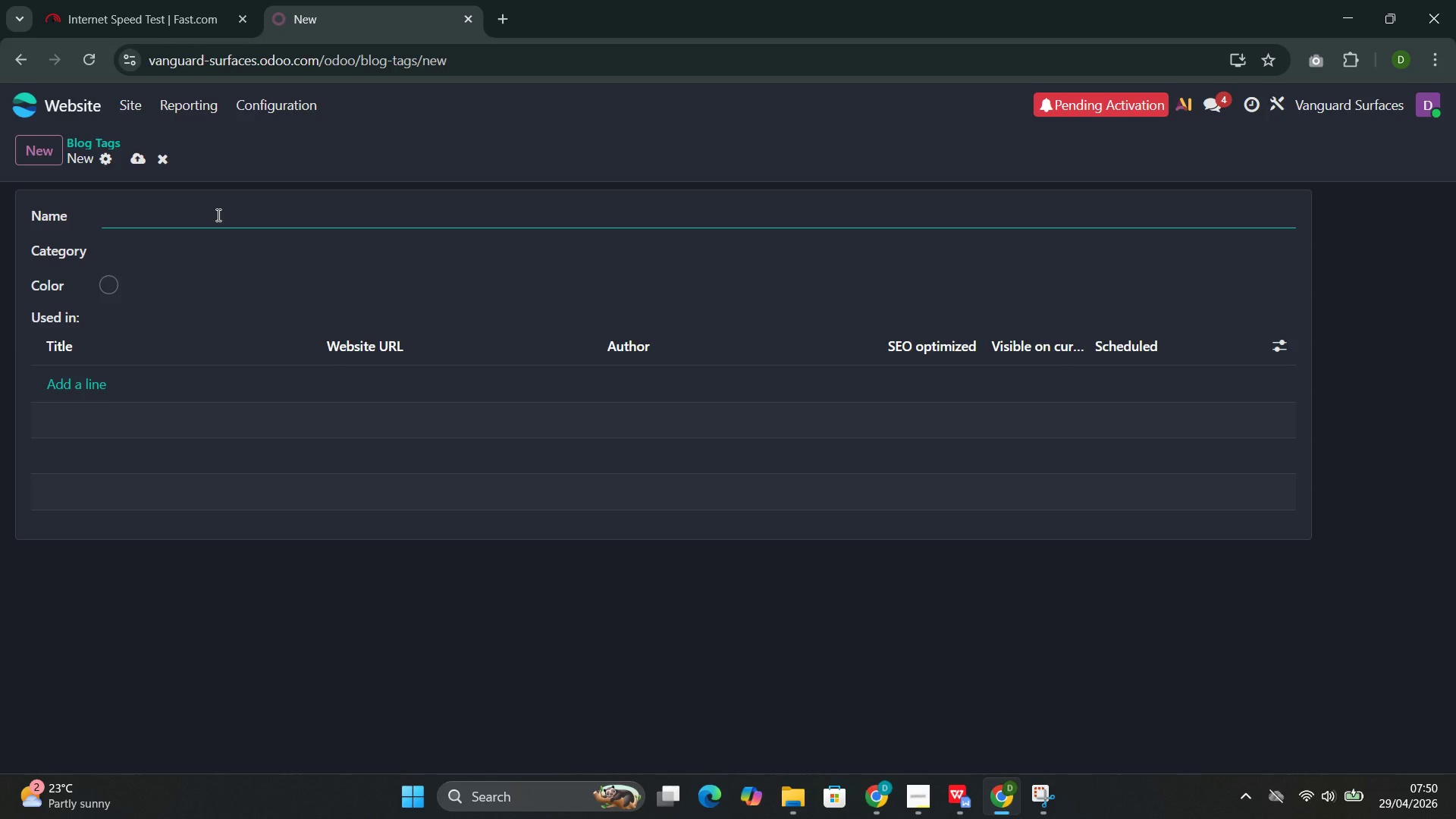 
wait(8.5)
 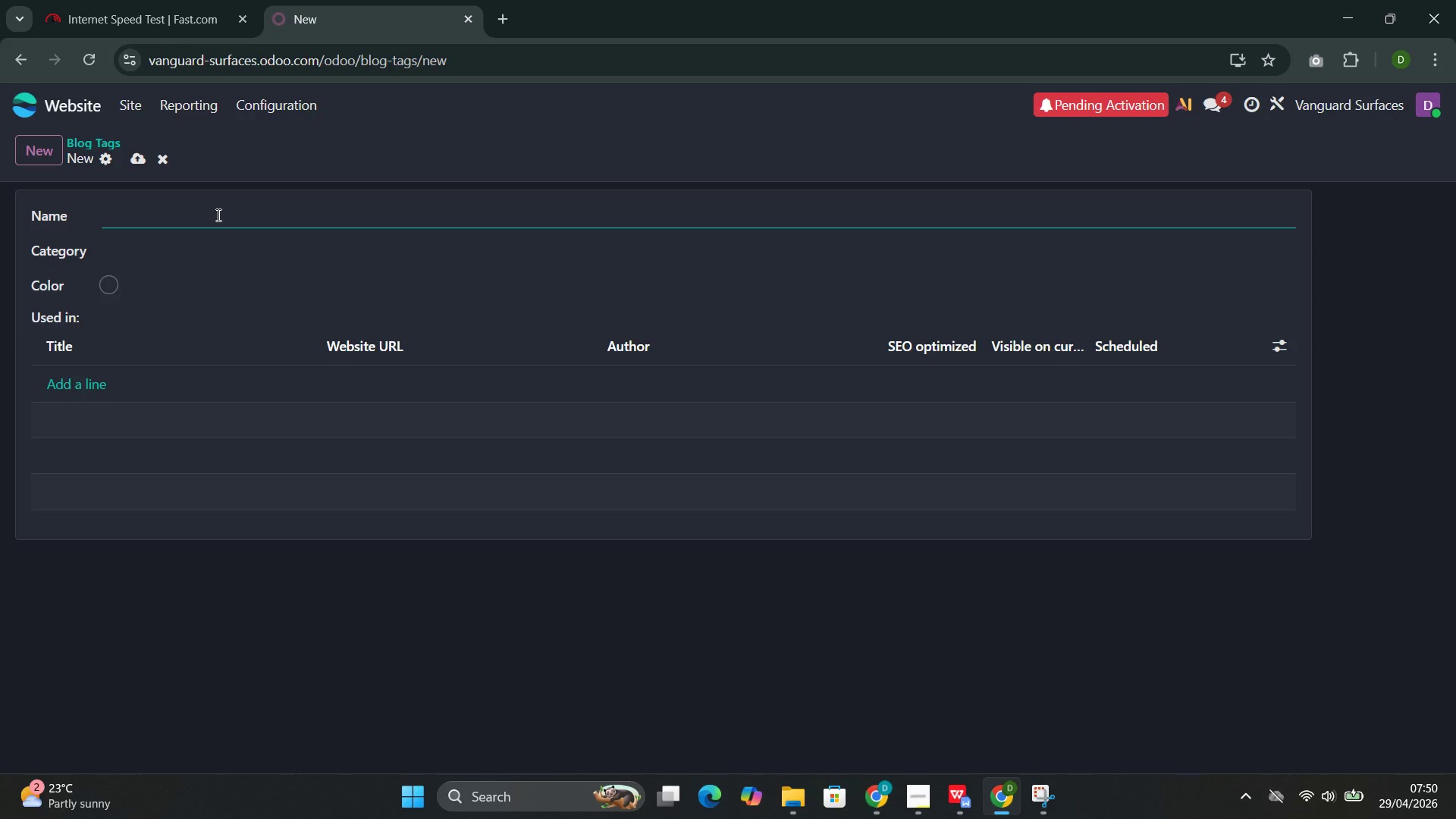 
type(m)
key(Backspace)
type(Maintenance & Cre)
key(Backspace)
key(Backspace)
type(are)
 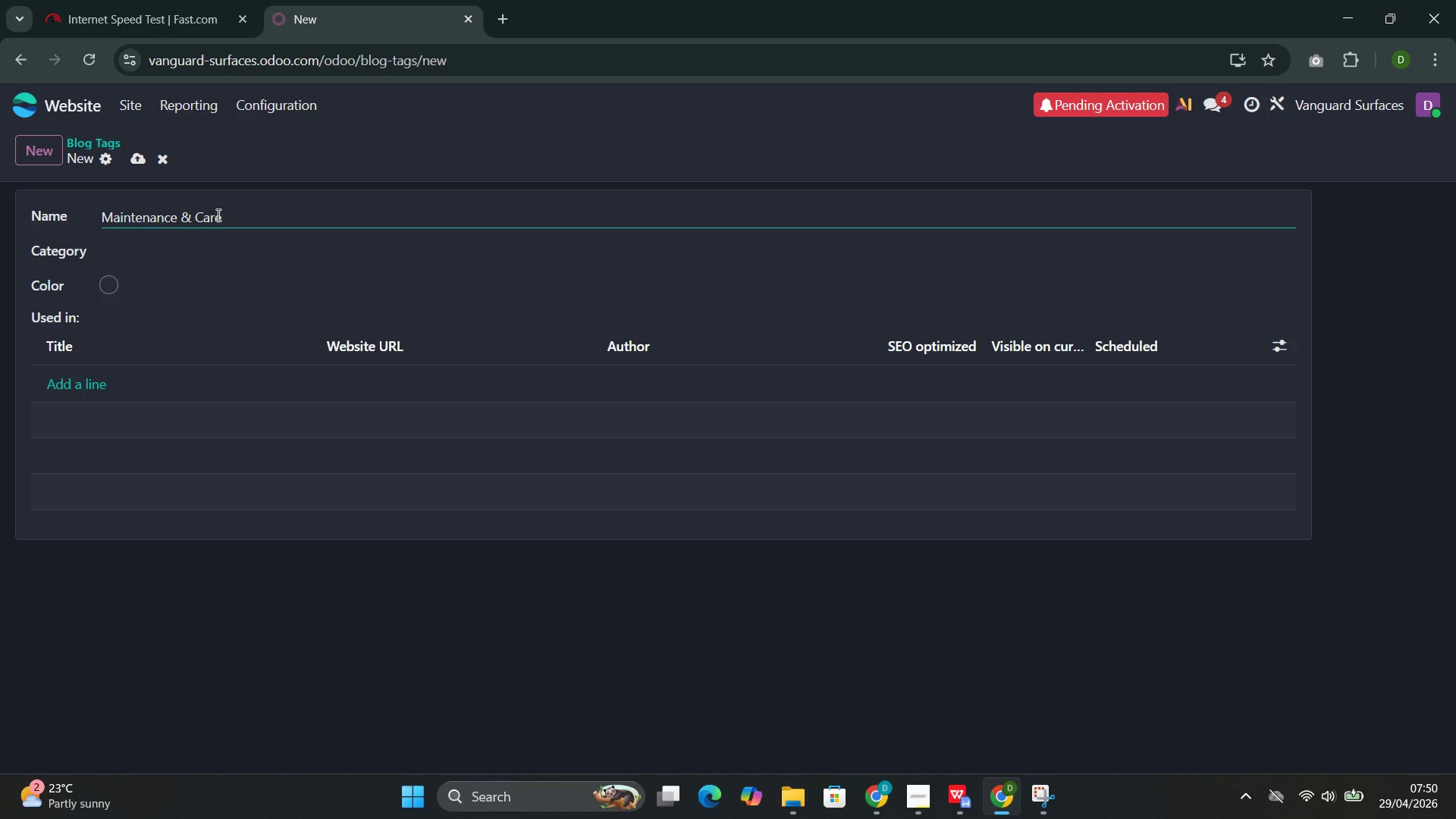 
left_click([109, 291])
 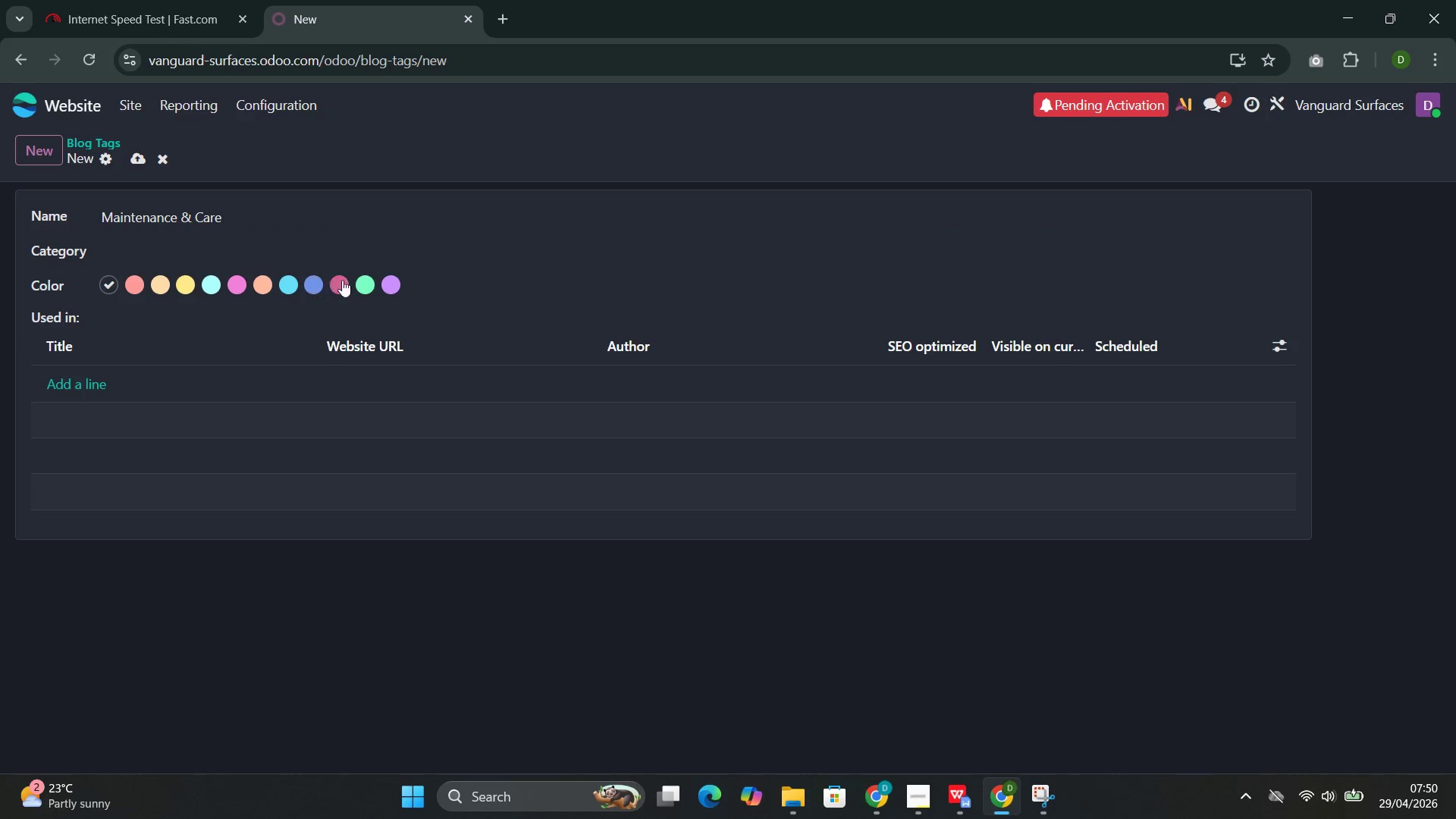 
left_click([362, 280])
 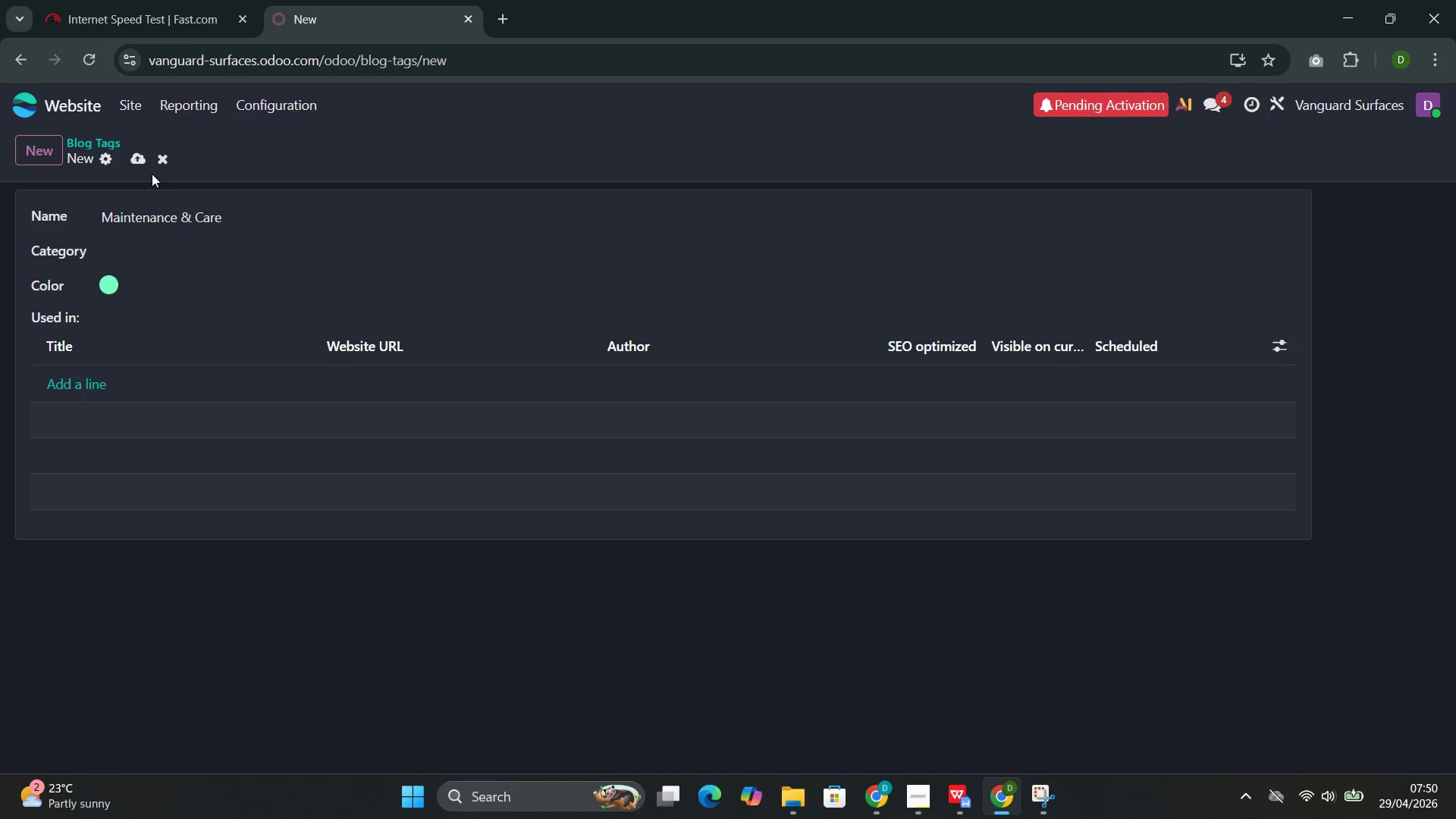 
left_click([142, 162])
 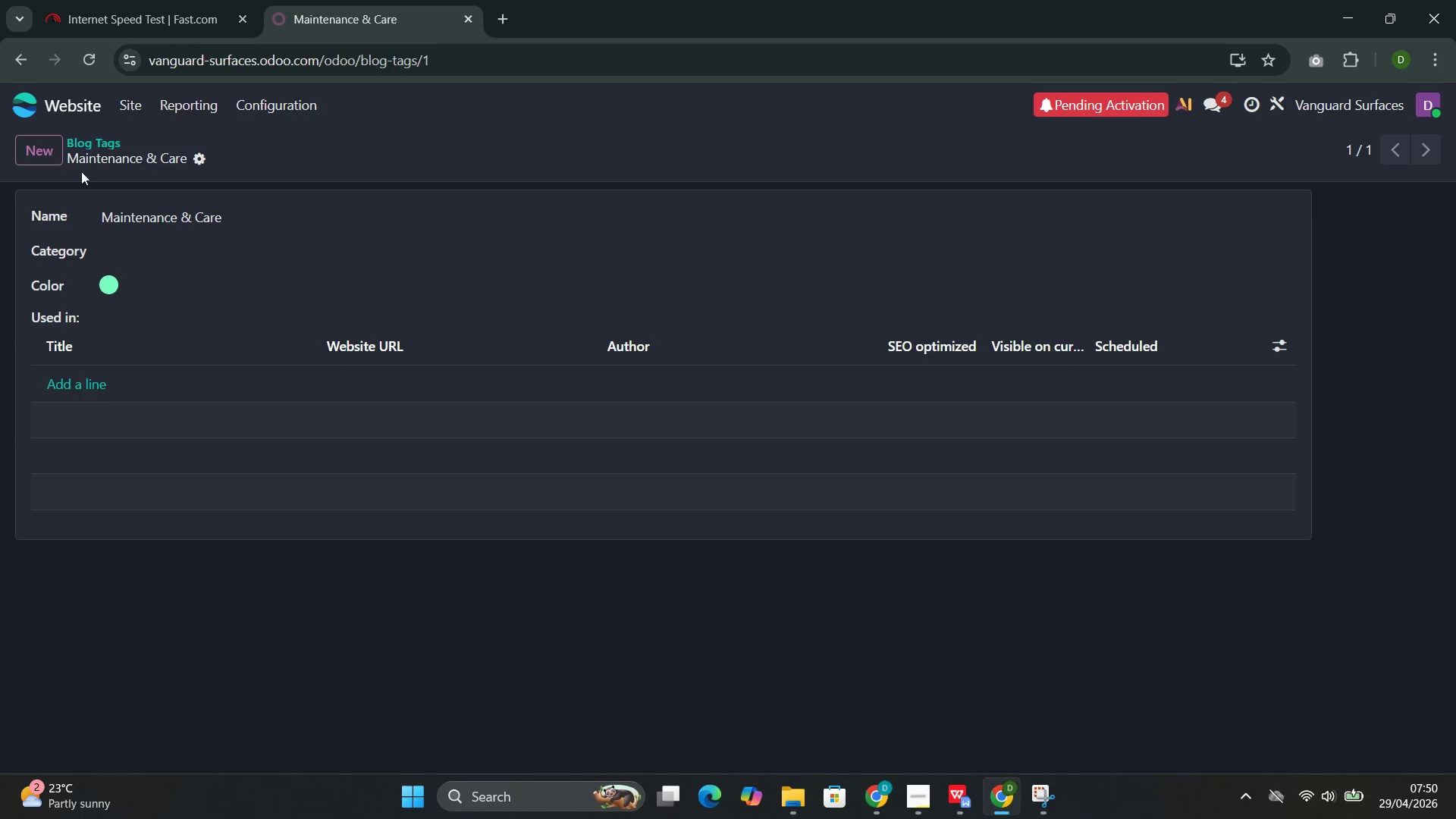 
left_click([46, 156])
 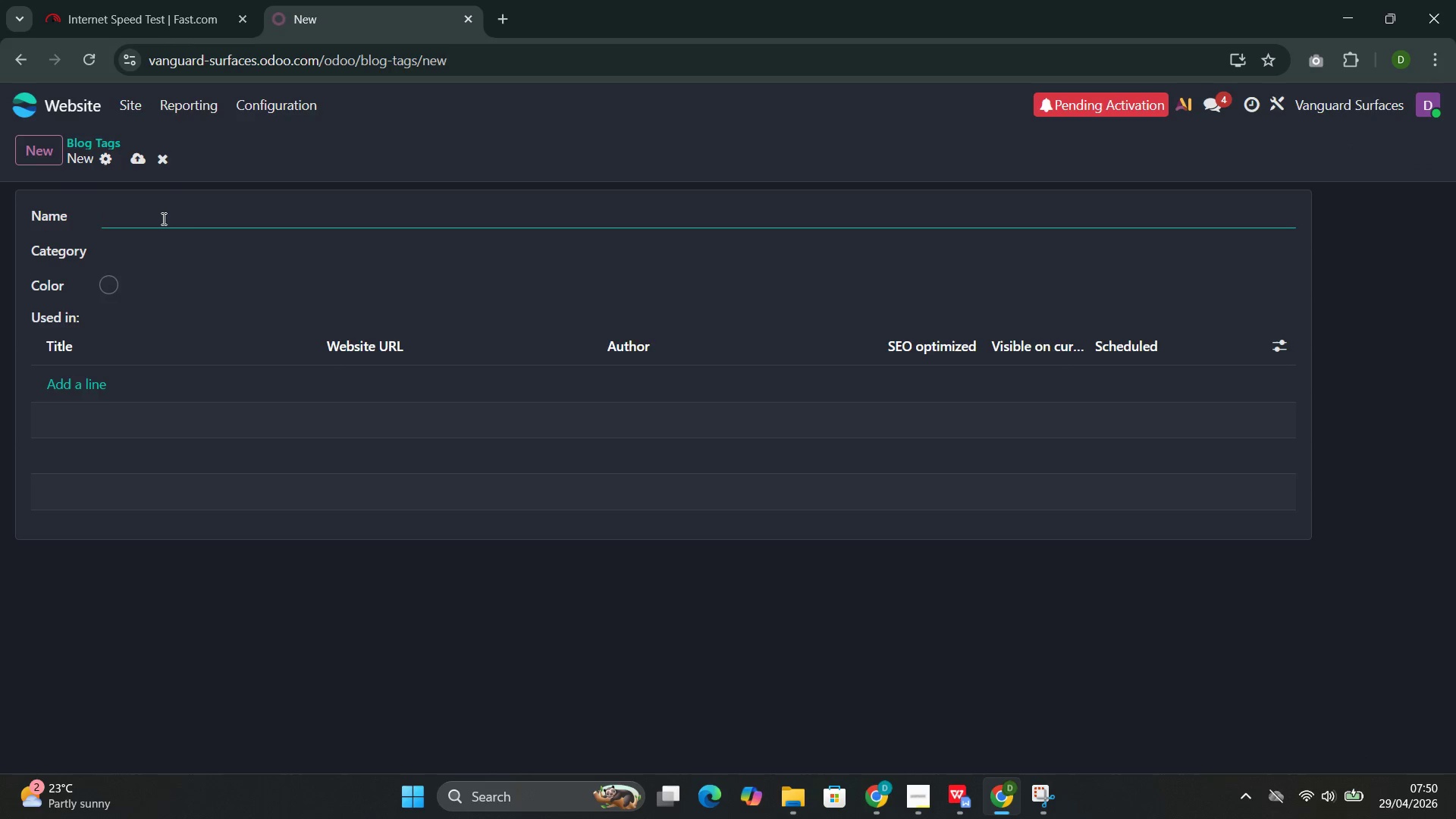 
left_click([162, 218])
 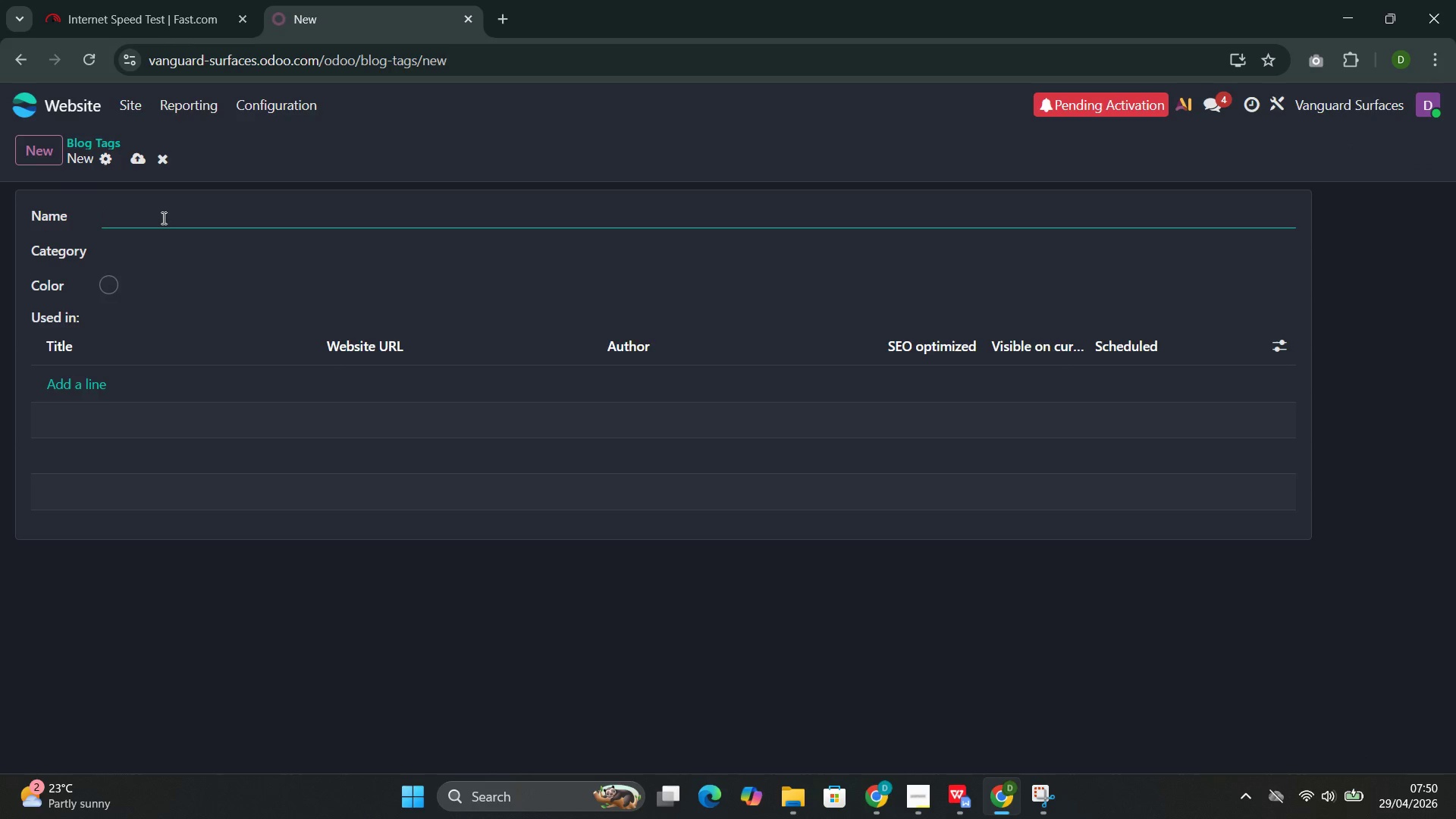 
type(Epoxy)
 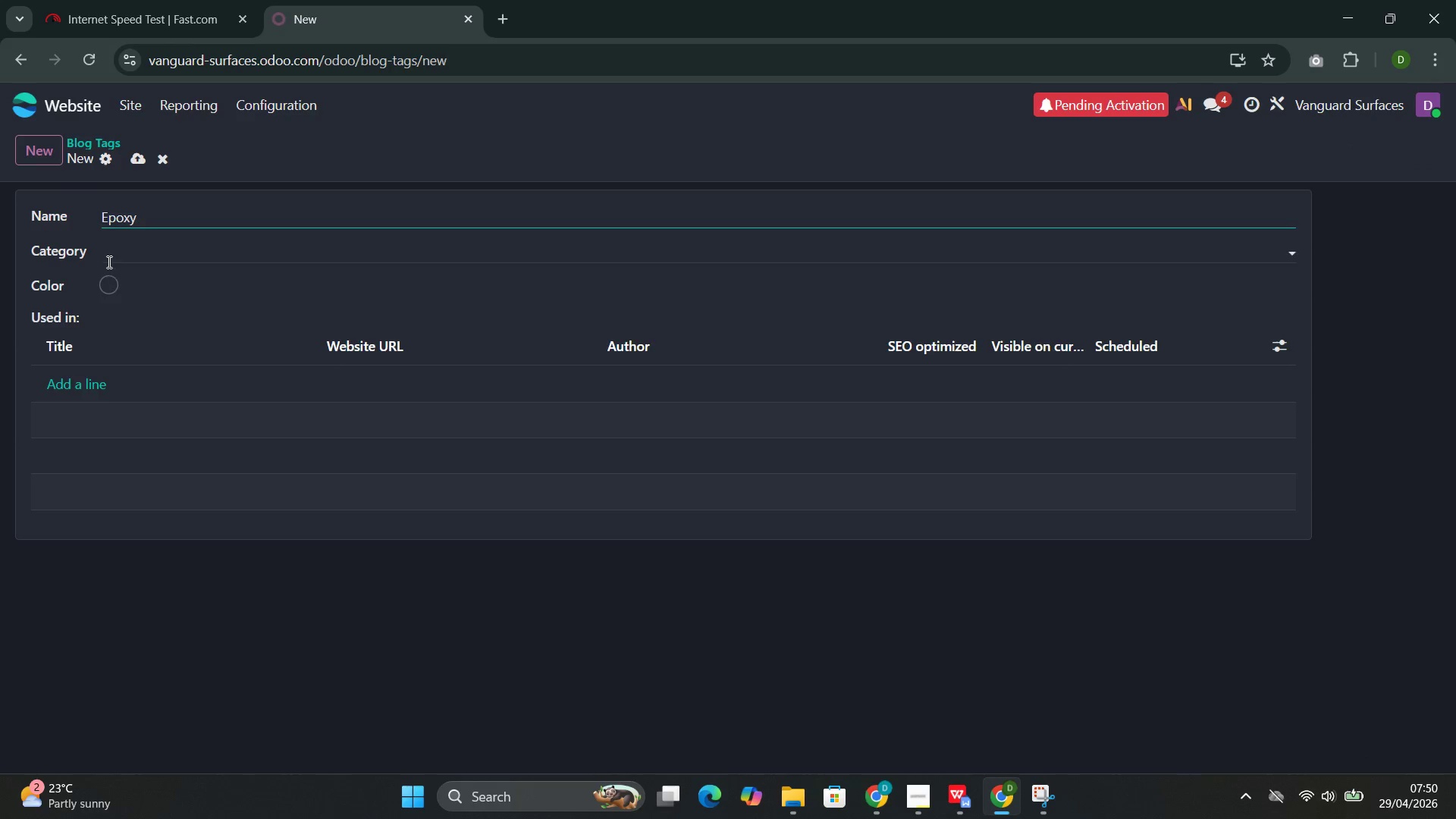 
left_click([111, 292])
 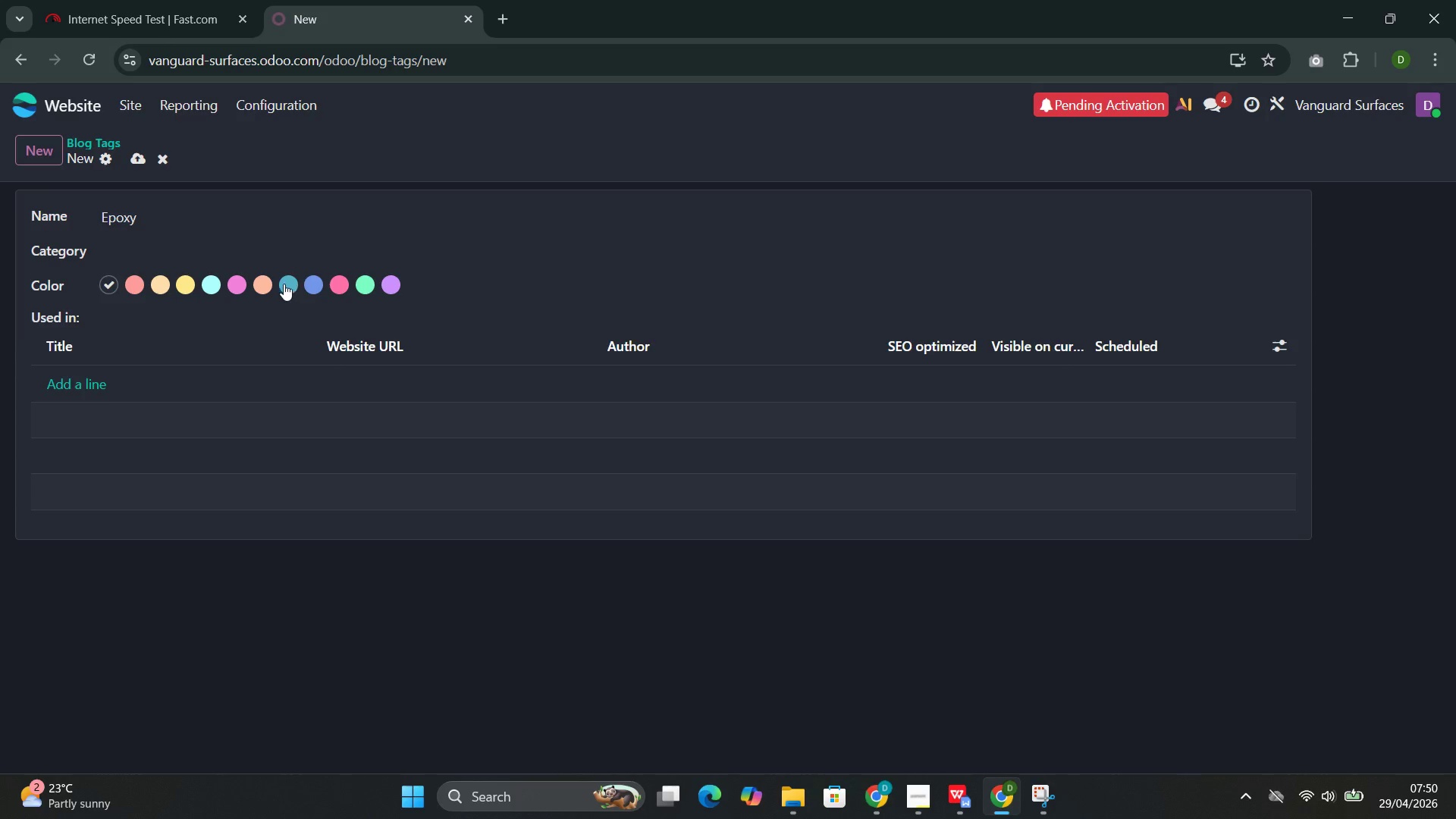 
left_click([286, 284])
 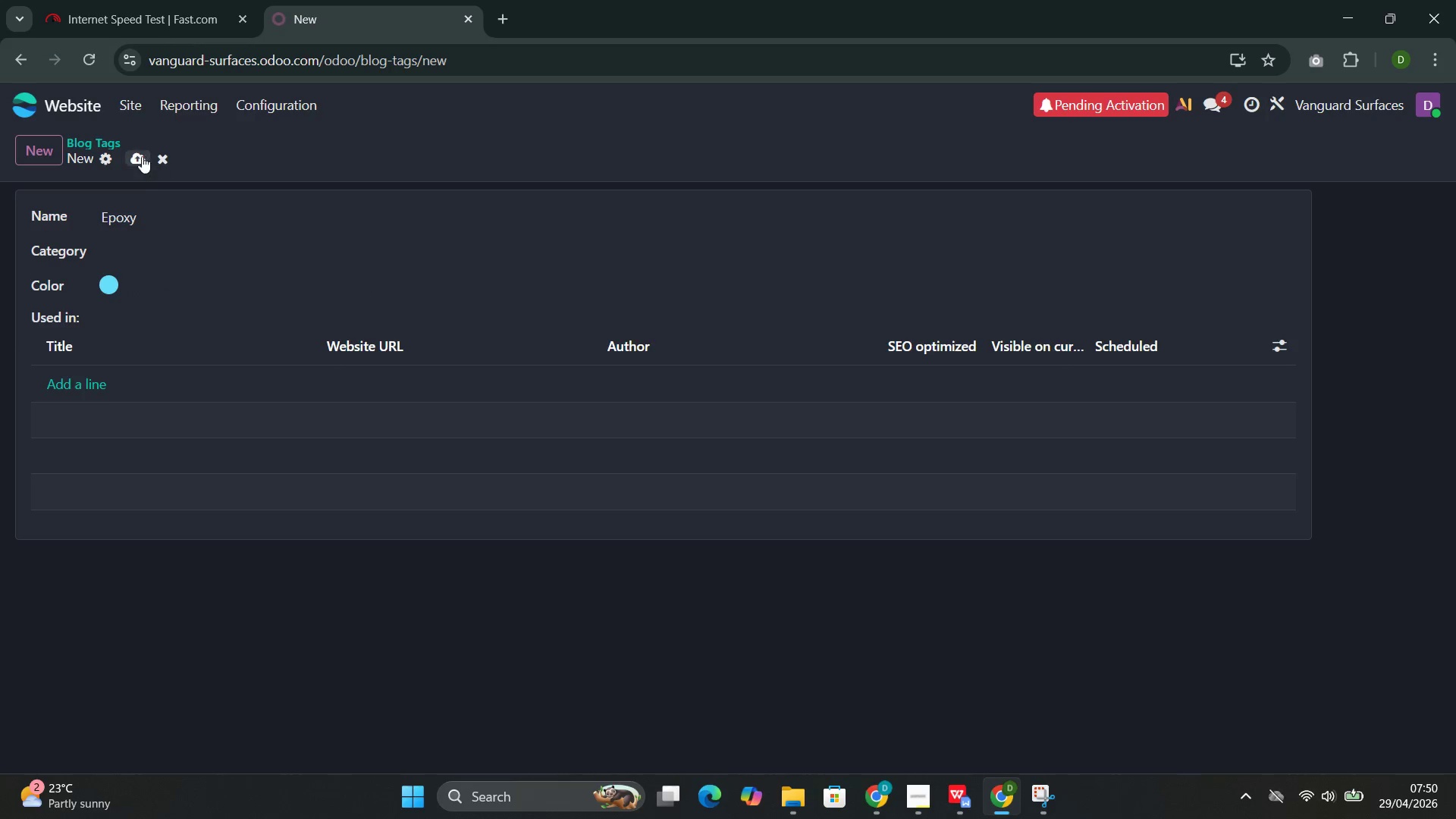 
left_click([135, 157])
 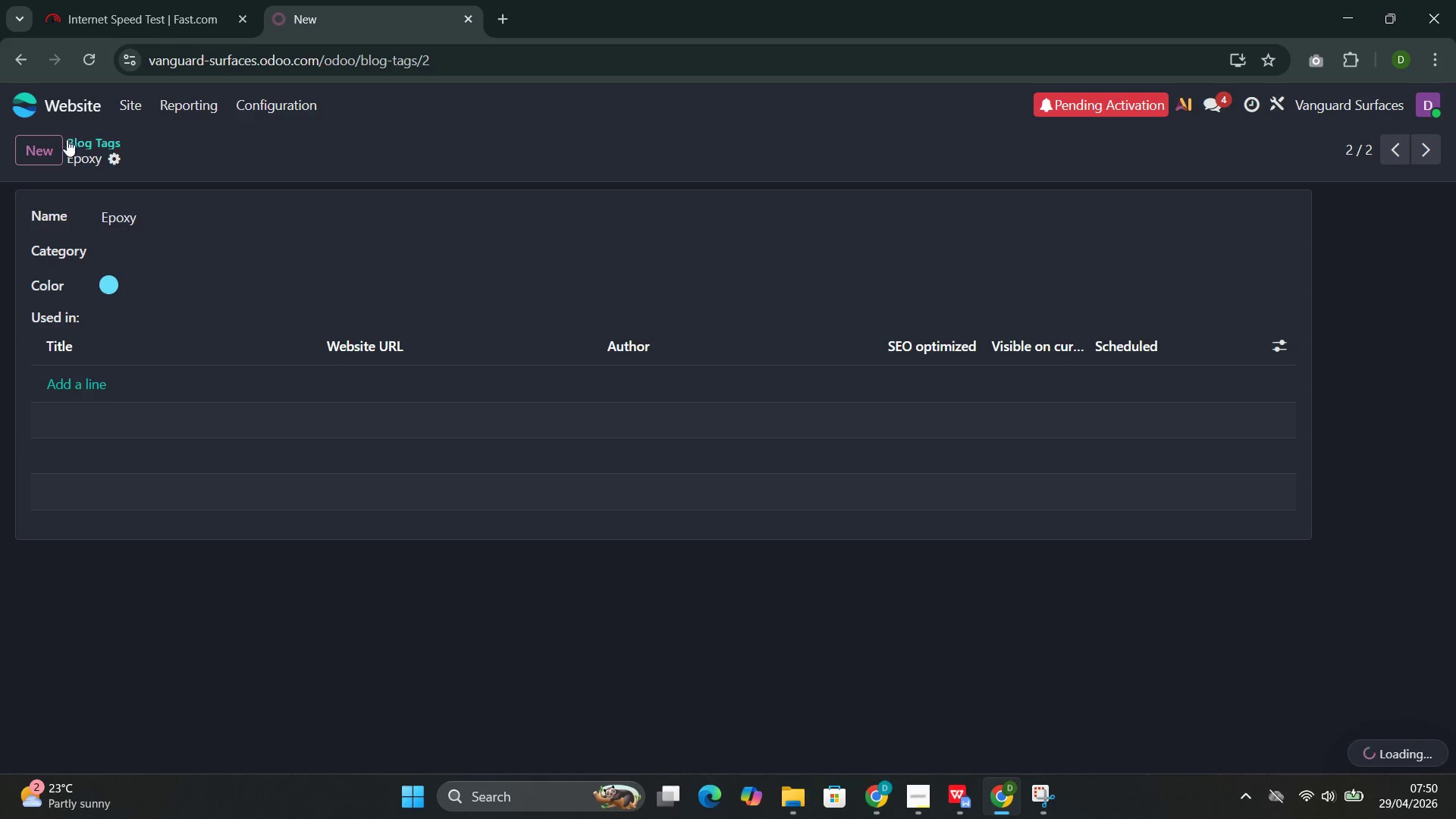 
left_click([49, 150])
 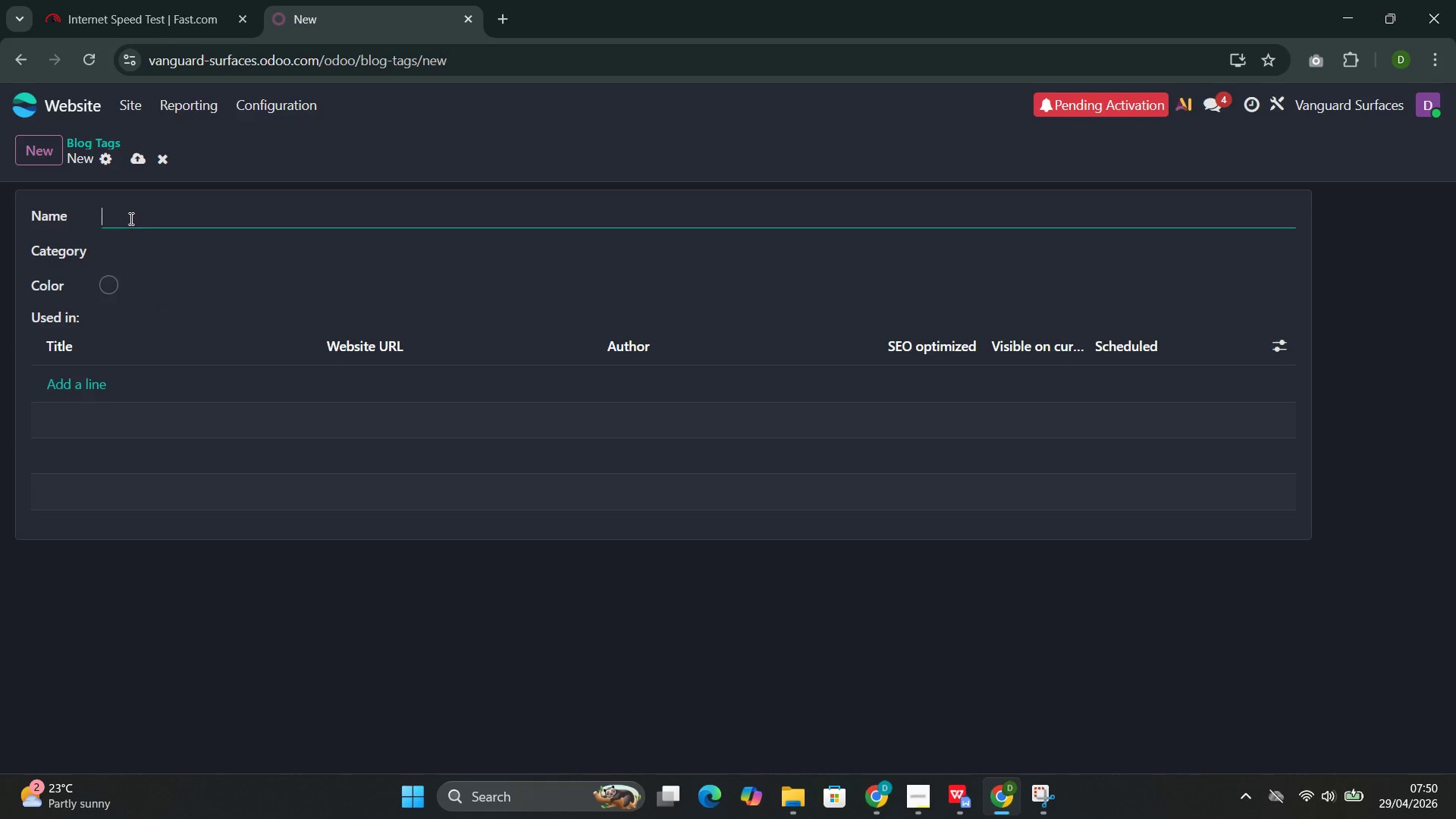 
left_click([127, 213])
 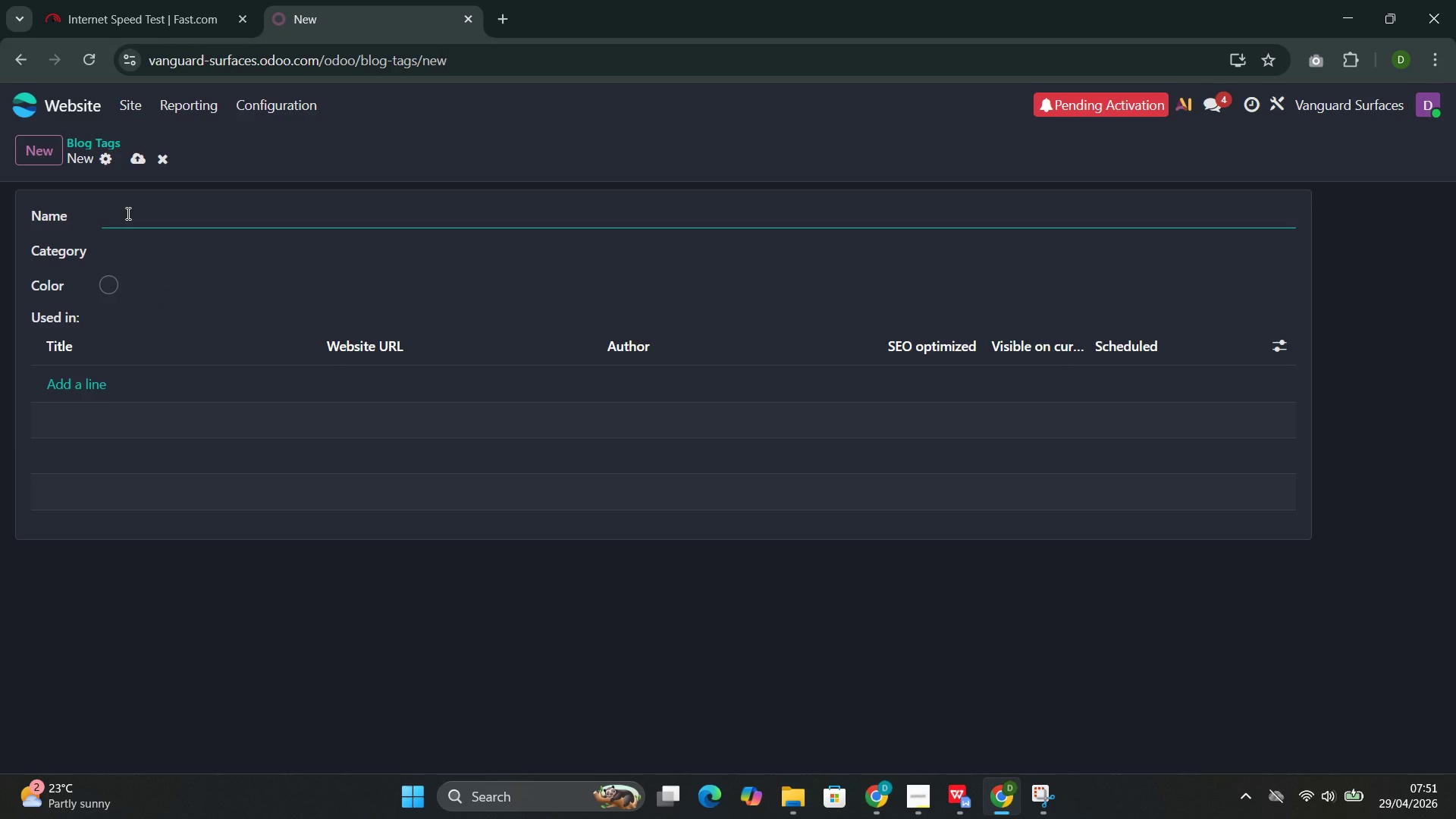 
type(Outdoor Livu)
key(Backspace)
type(ing)
 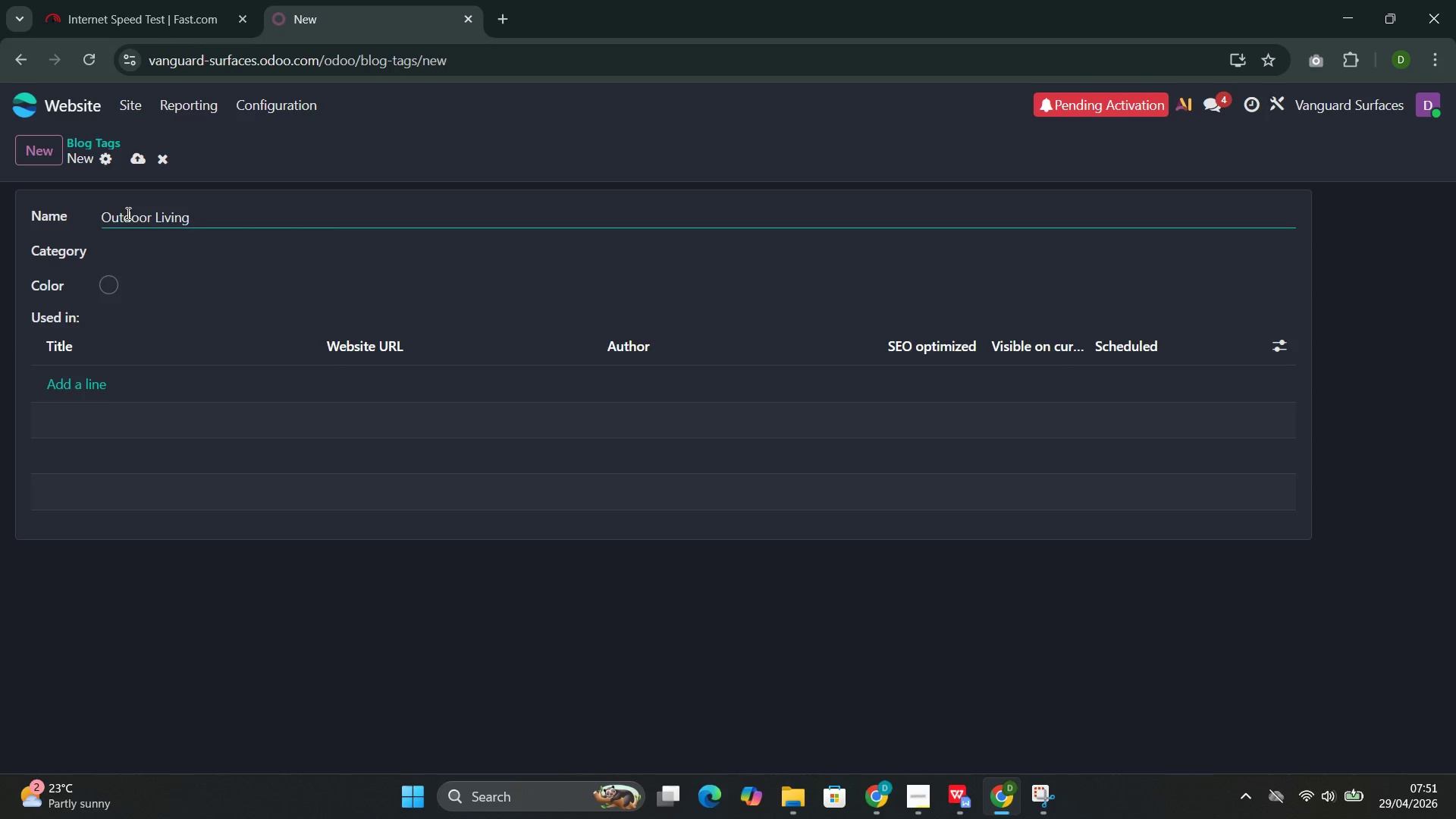 
left_click([106, 288])
 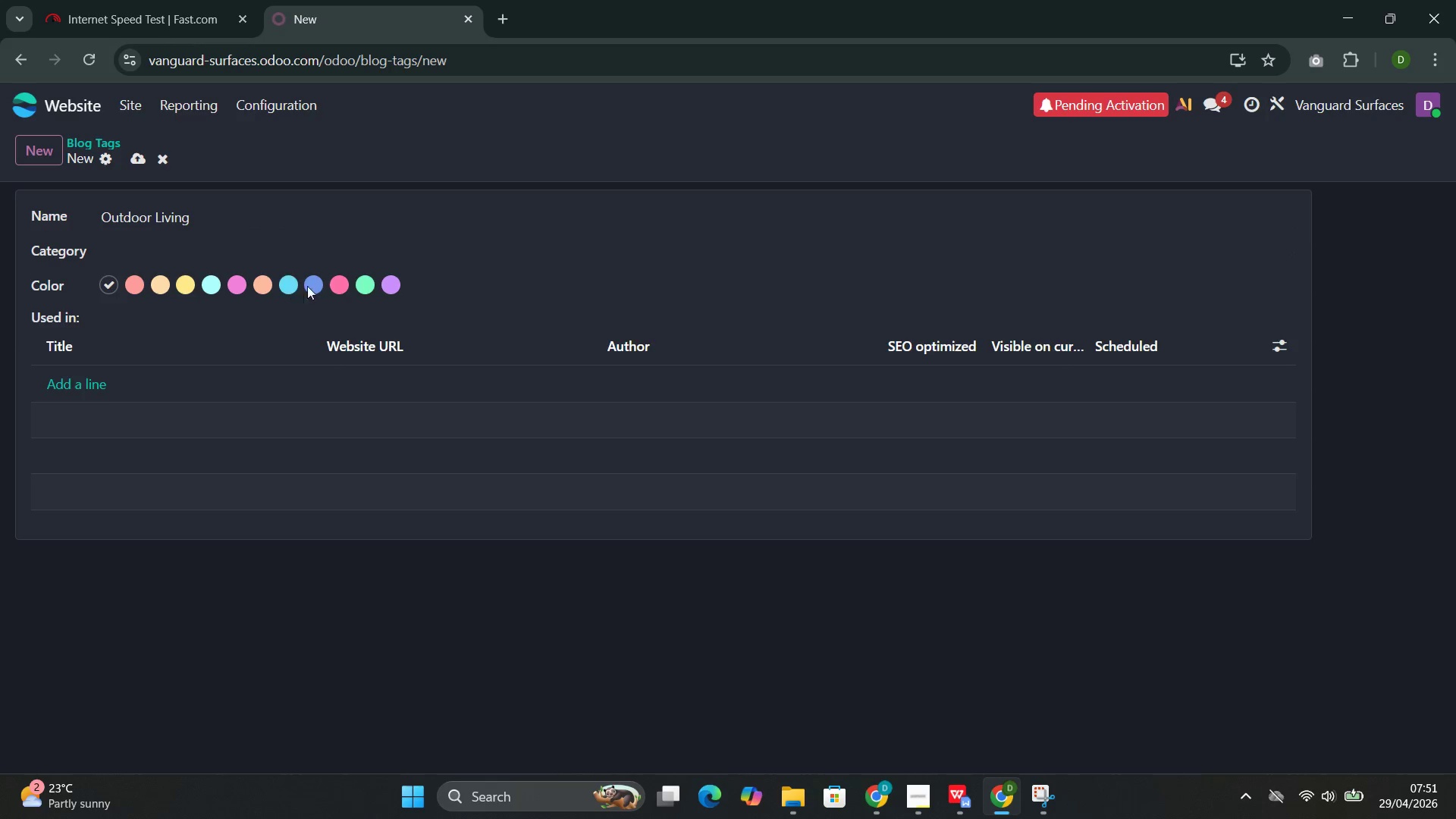 
left_click([317, 284])
 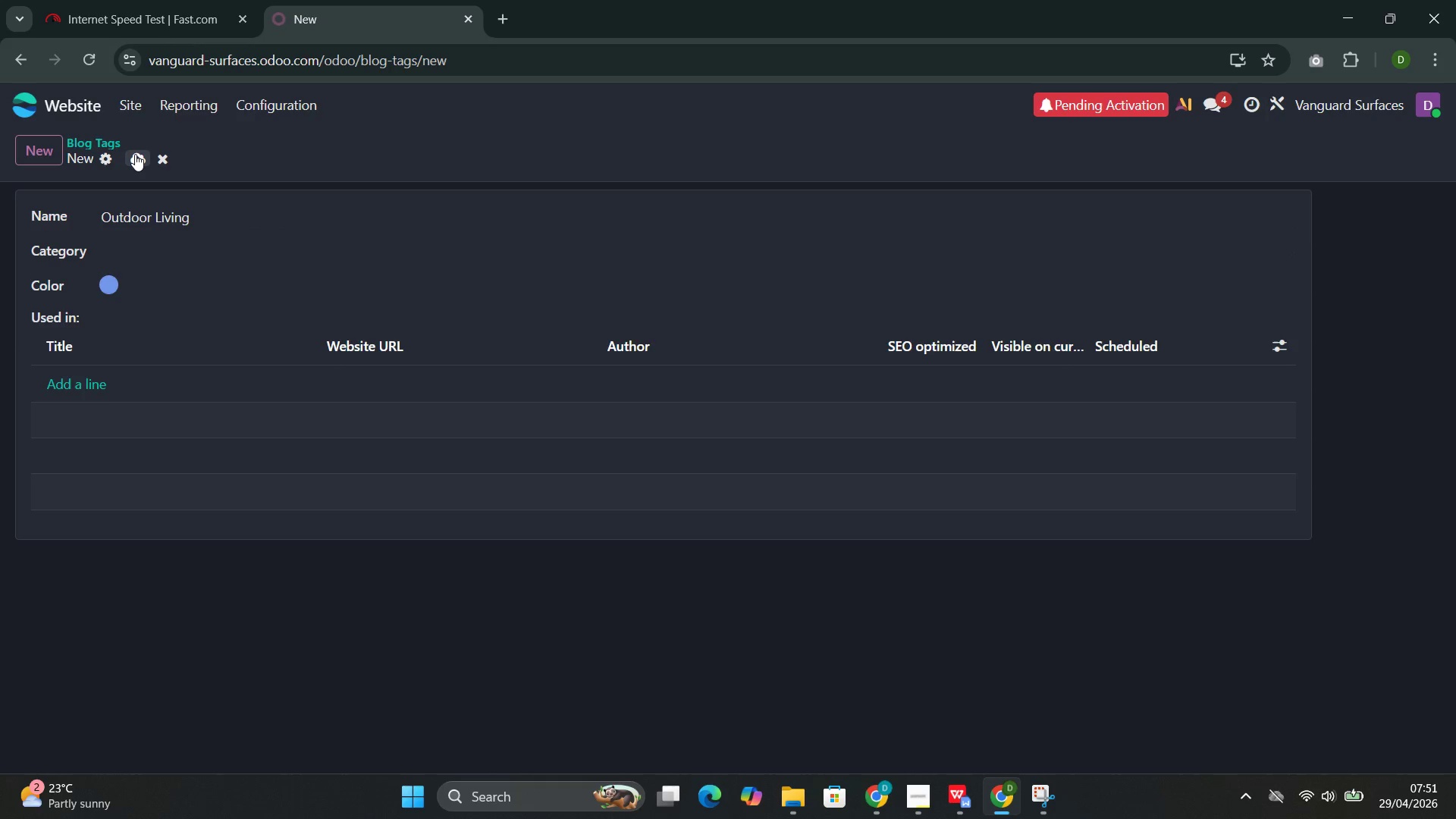 
left_click([135, 154])
 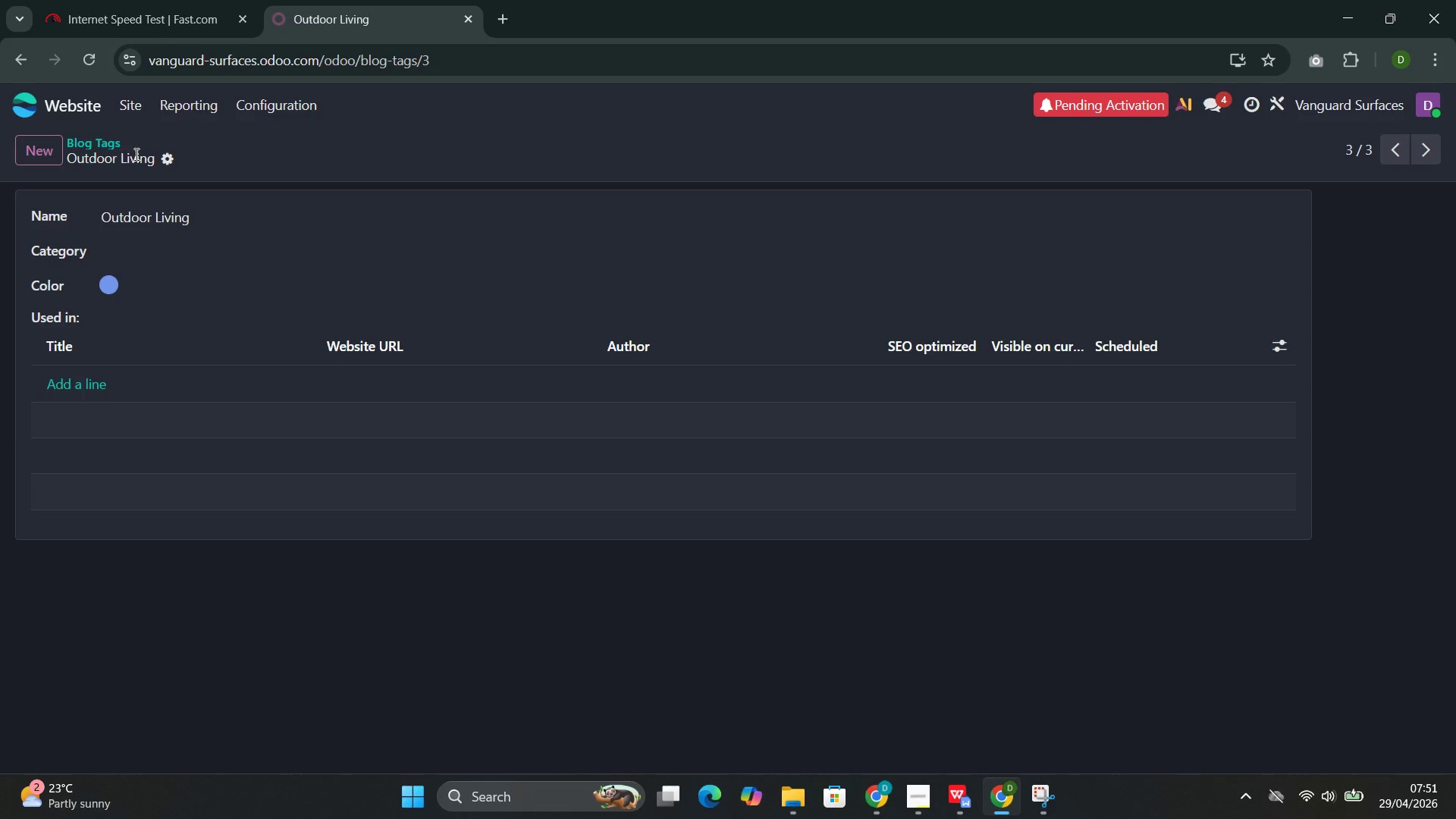 
wait(5.86)
 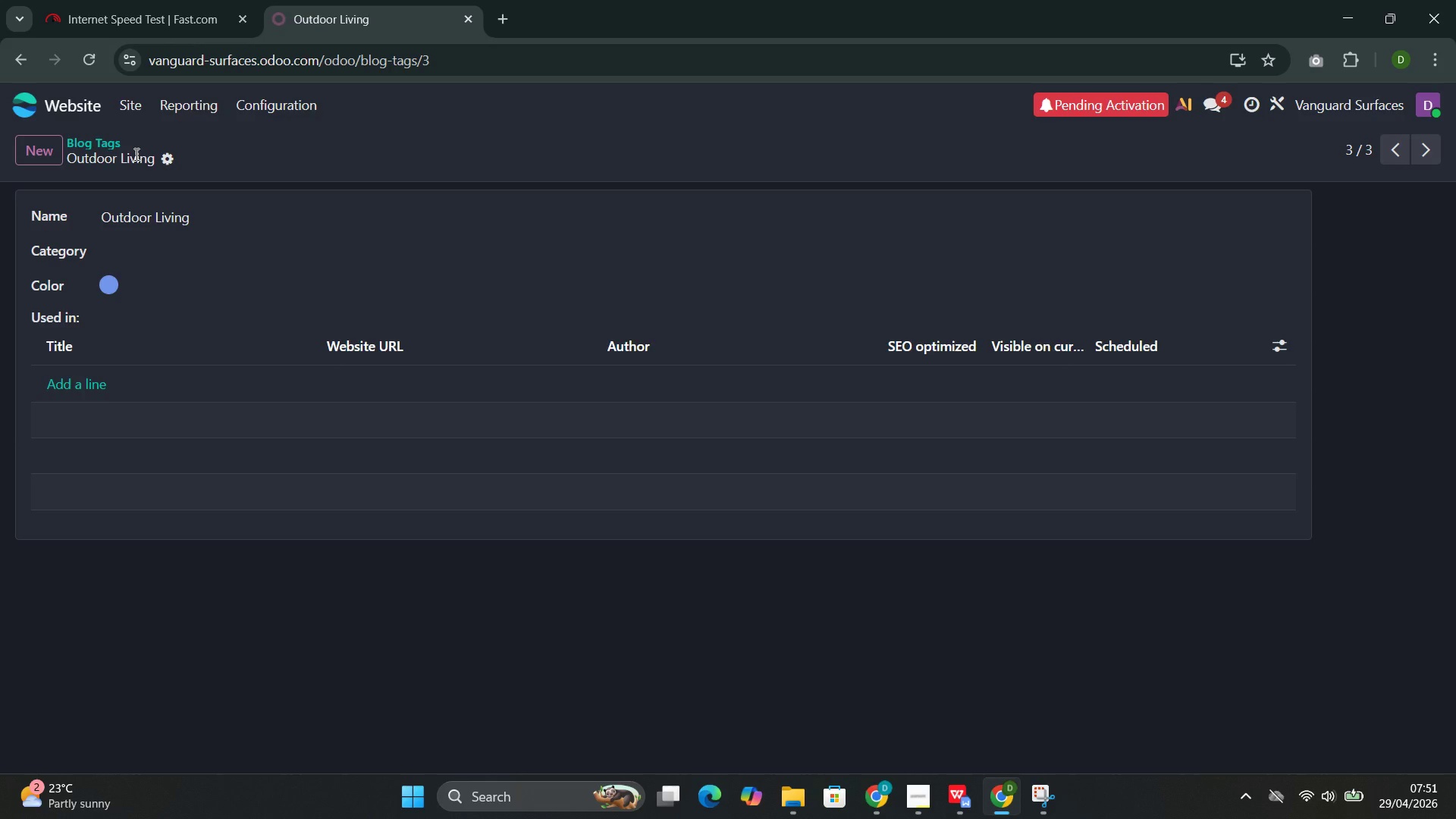 
left_click([52, 144])
 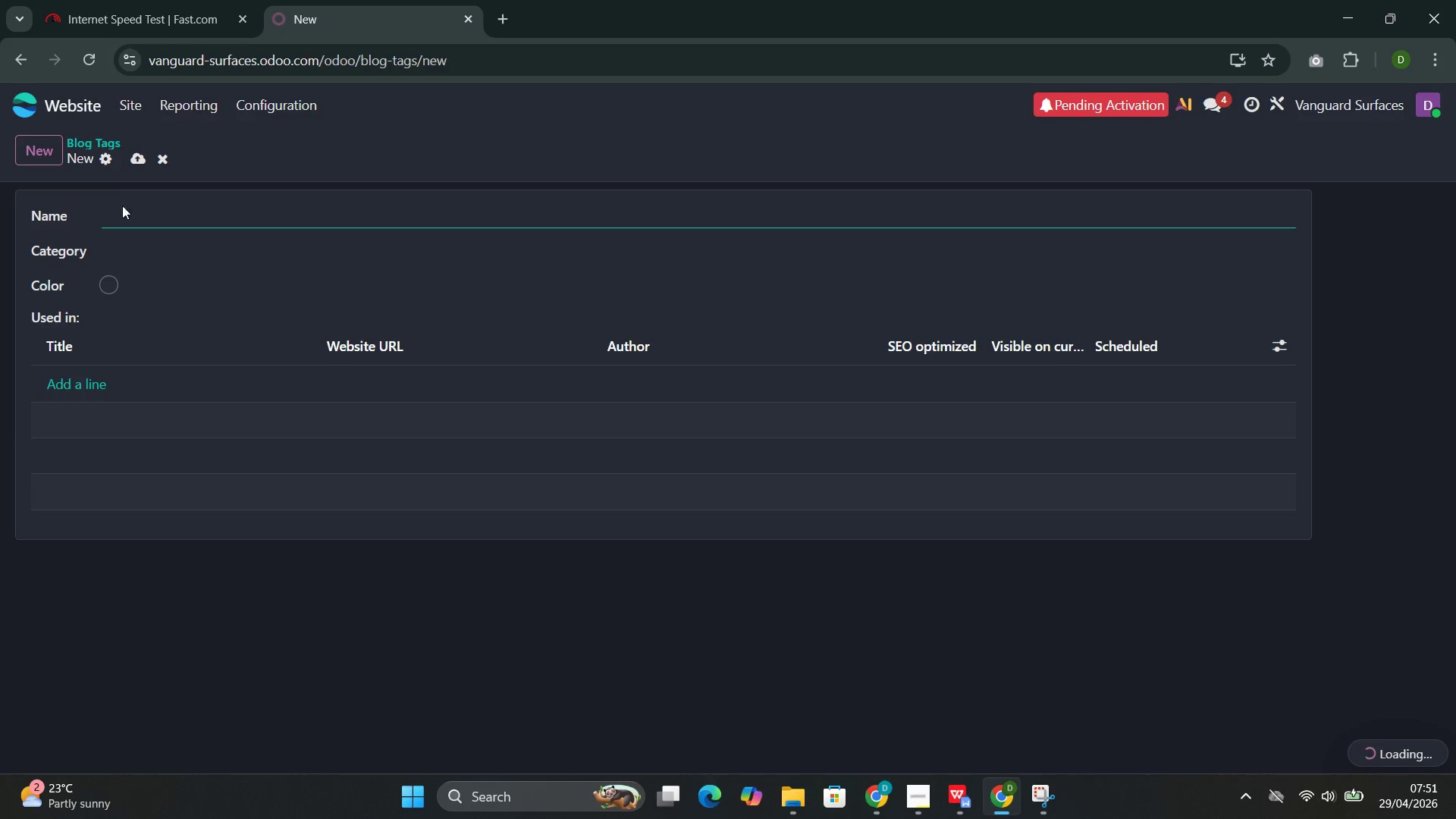 
left_click([117, 213])
 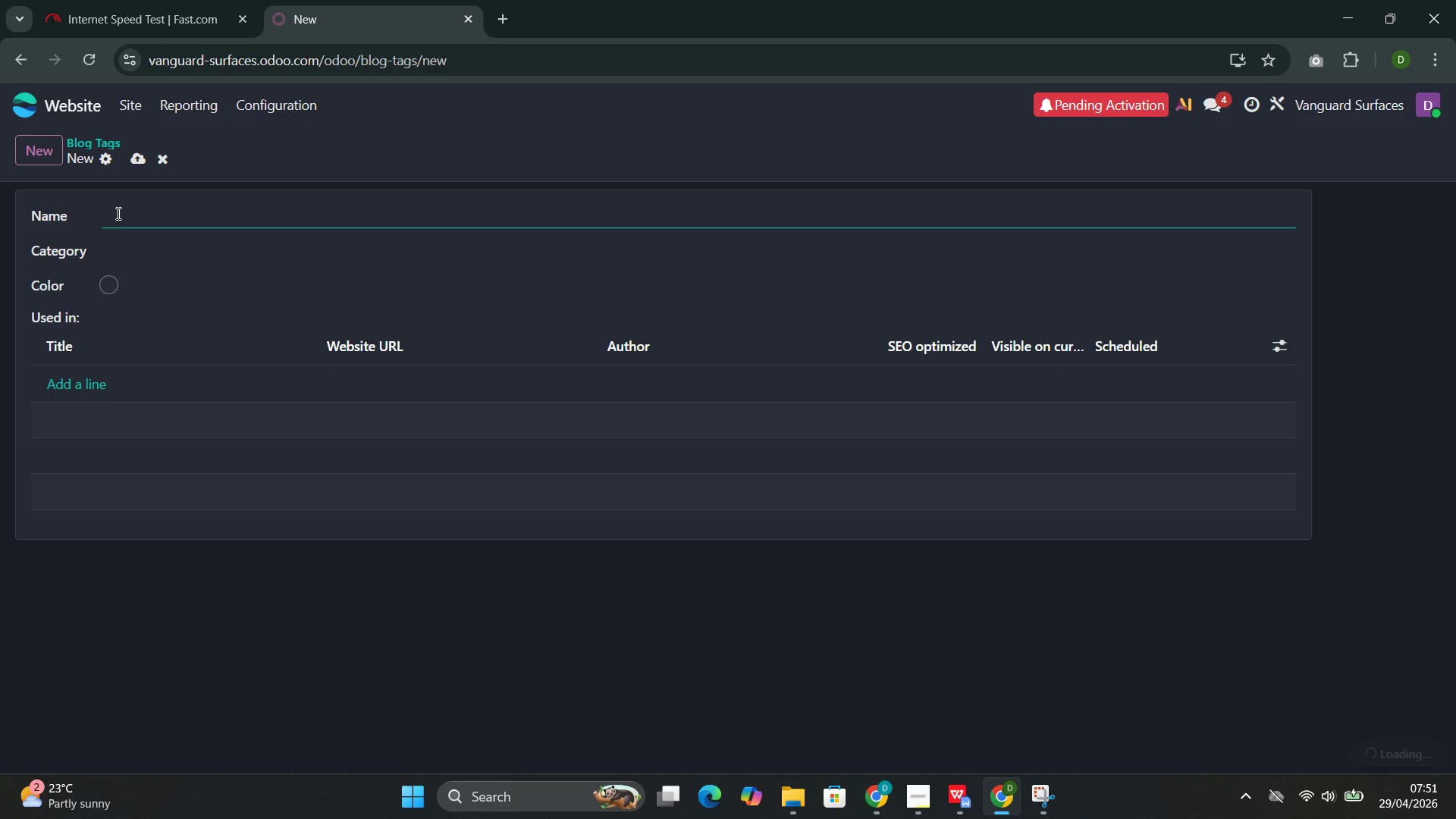 
type(DIY Care)
 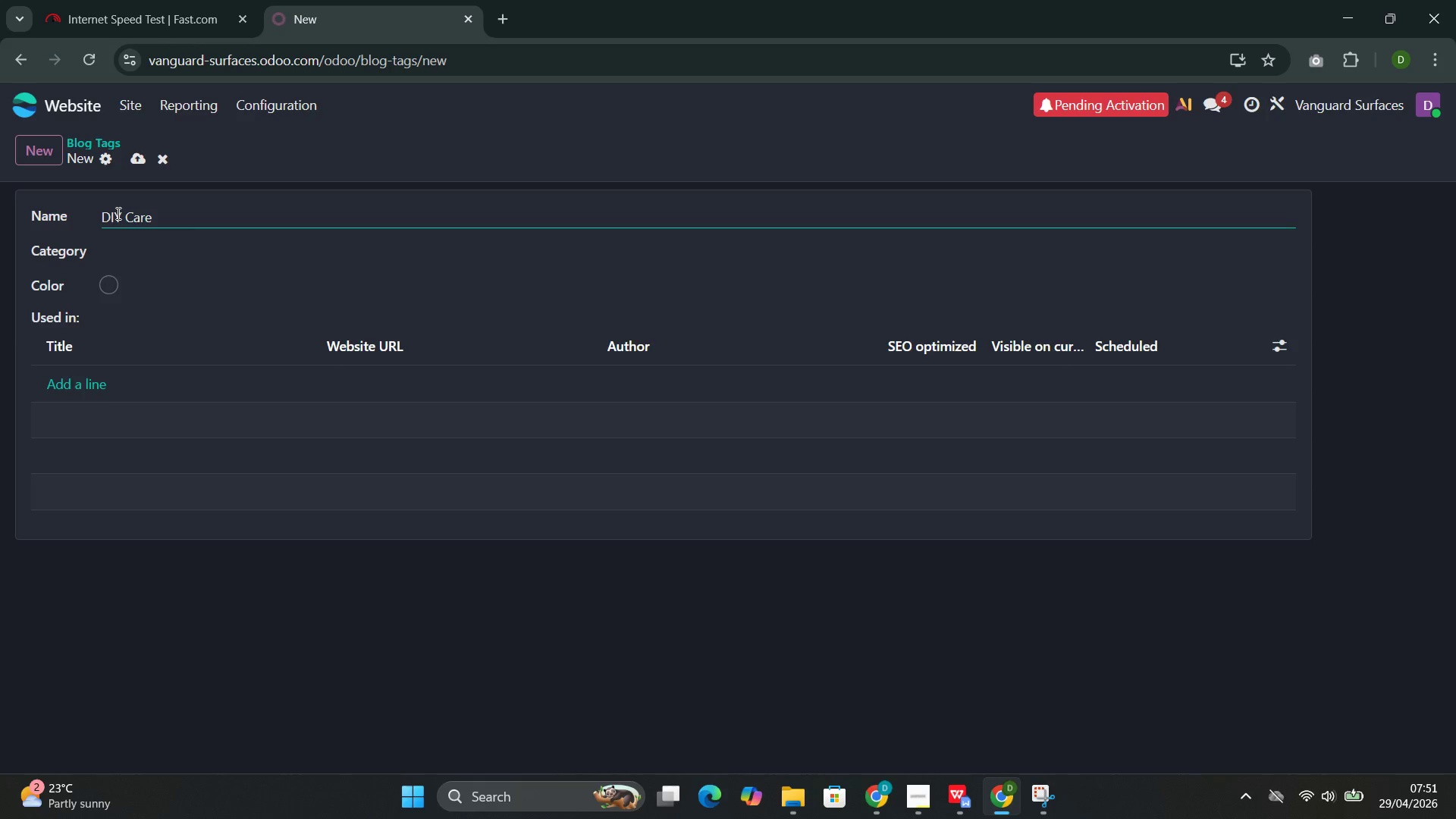 
left_click([110, 289])
 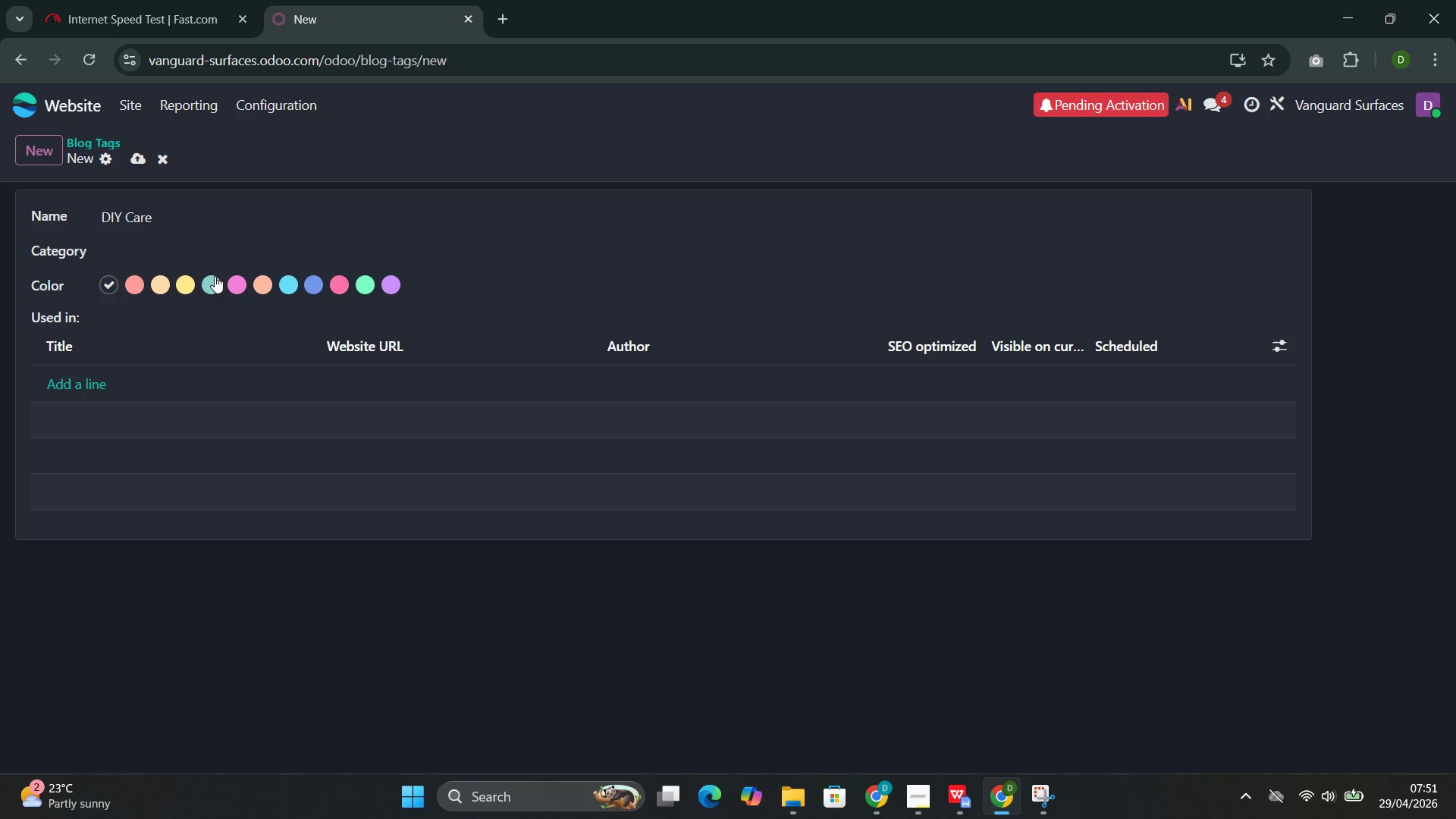 
left_click([208, 283])
 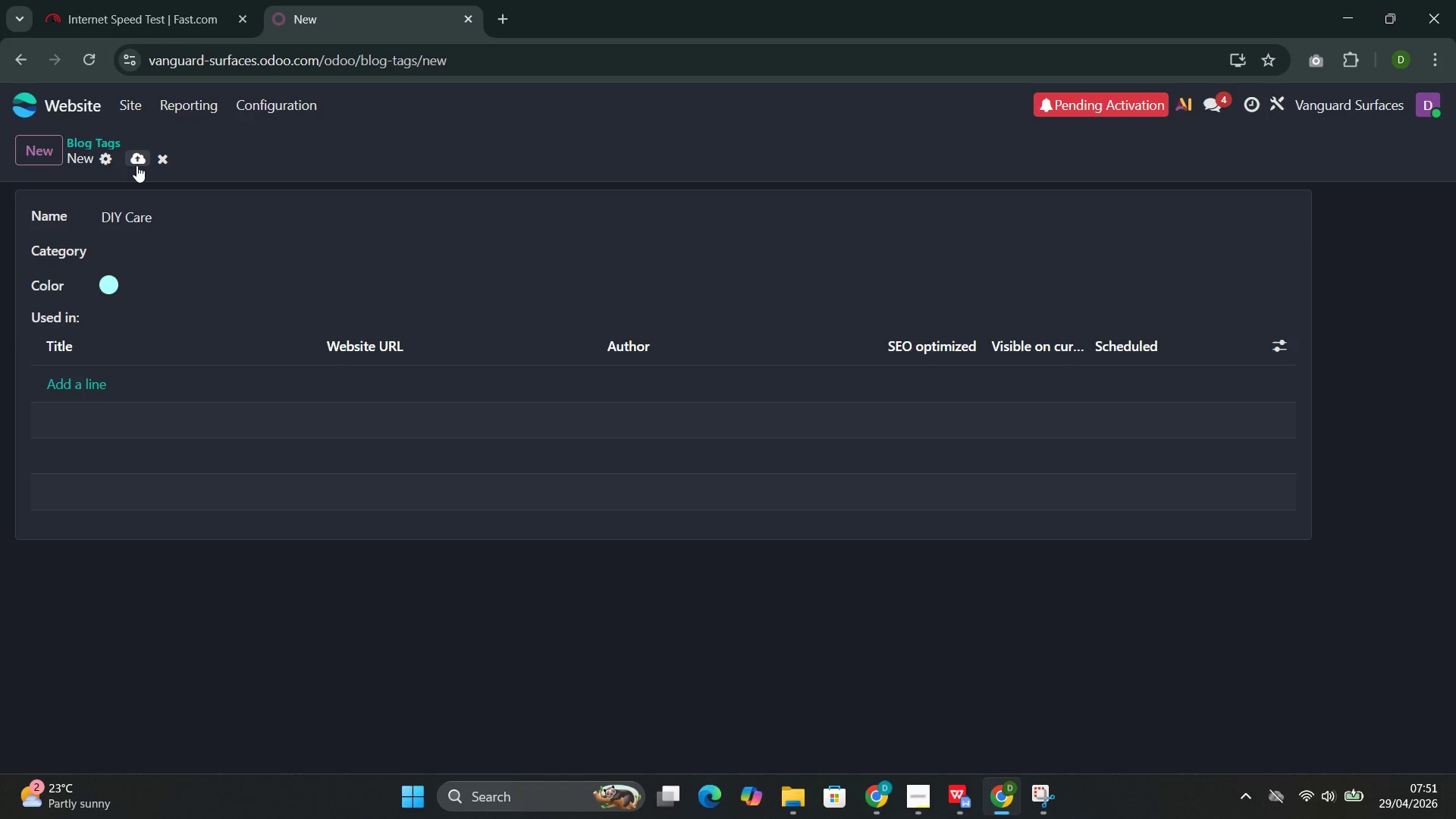 
left_click([136, 165])
 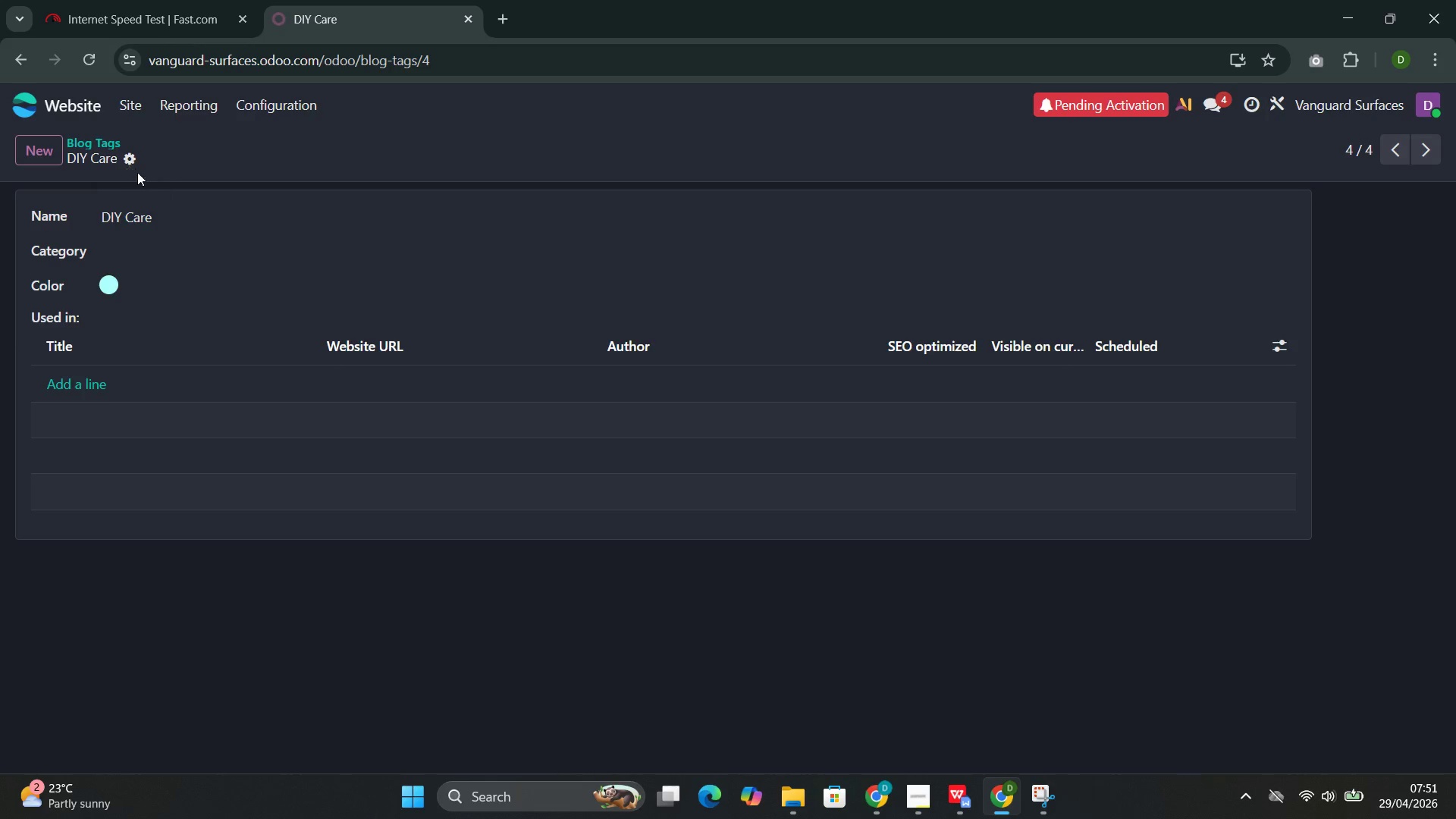 
wait(7.91)
 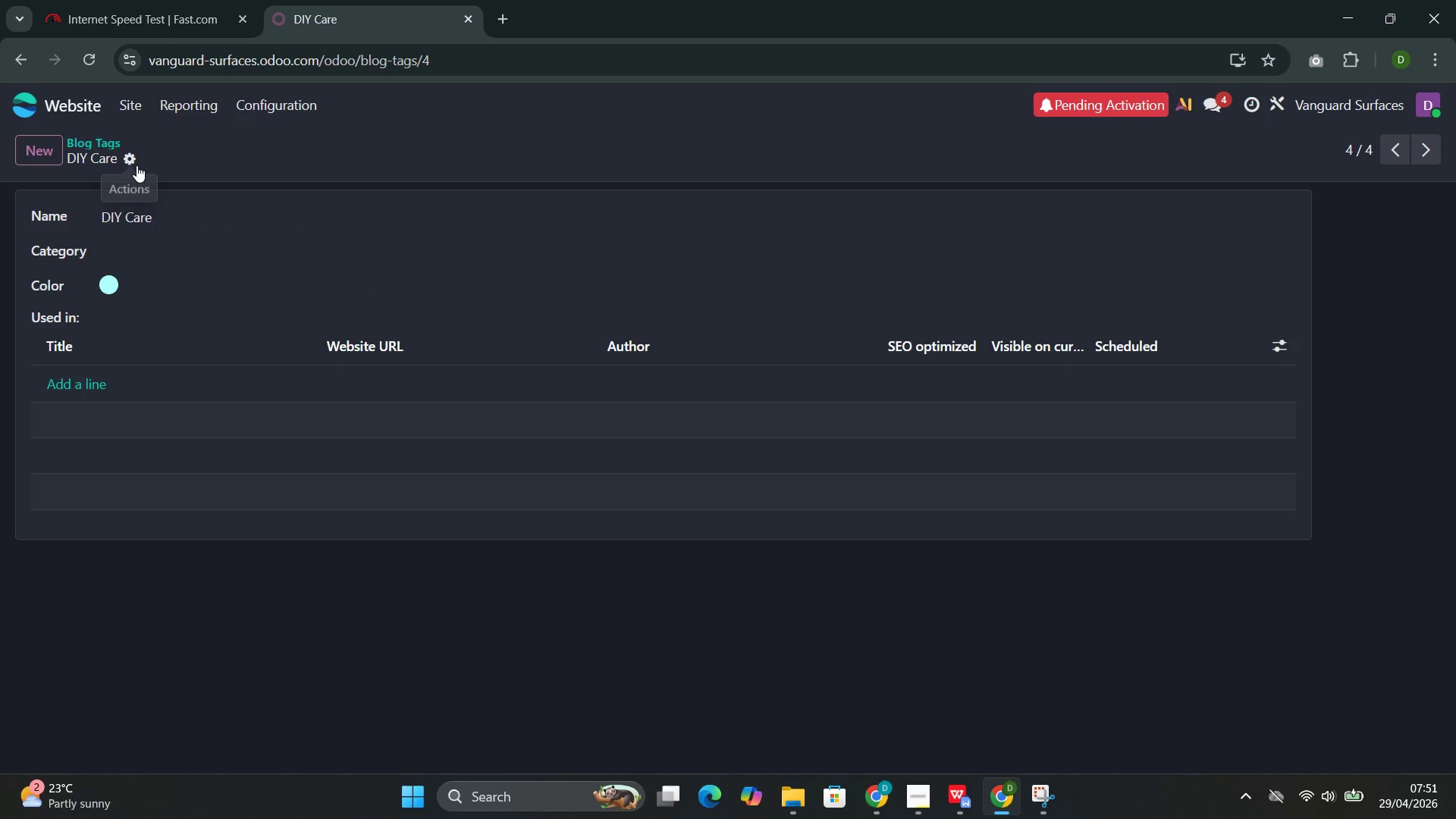 
left_click([129, 108])
 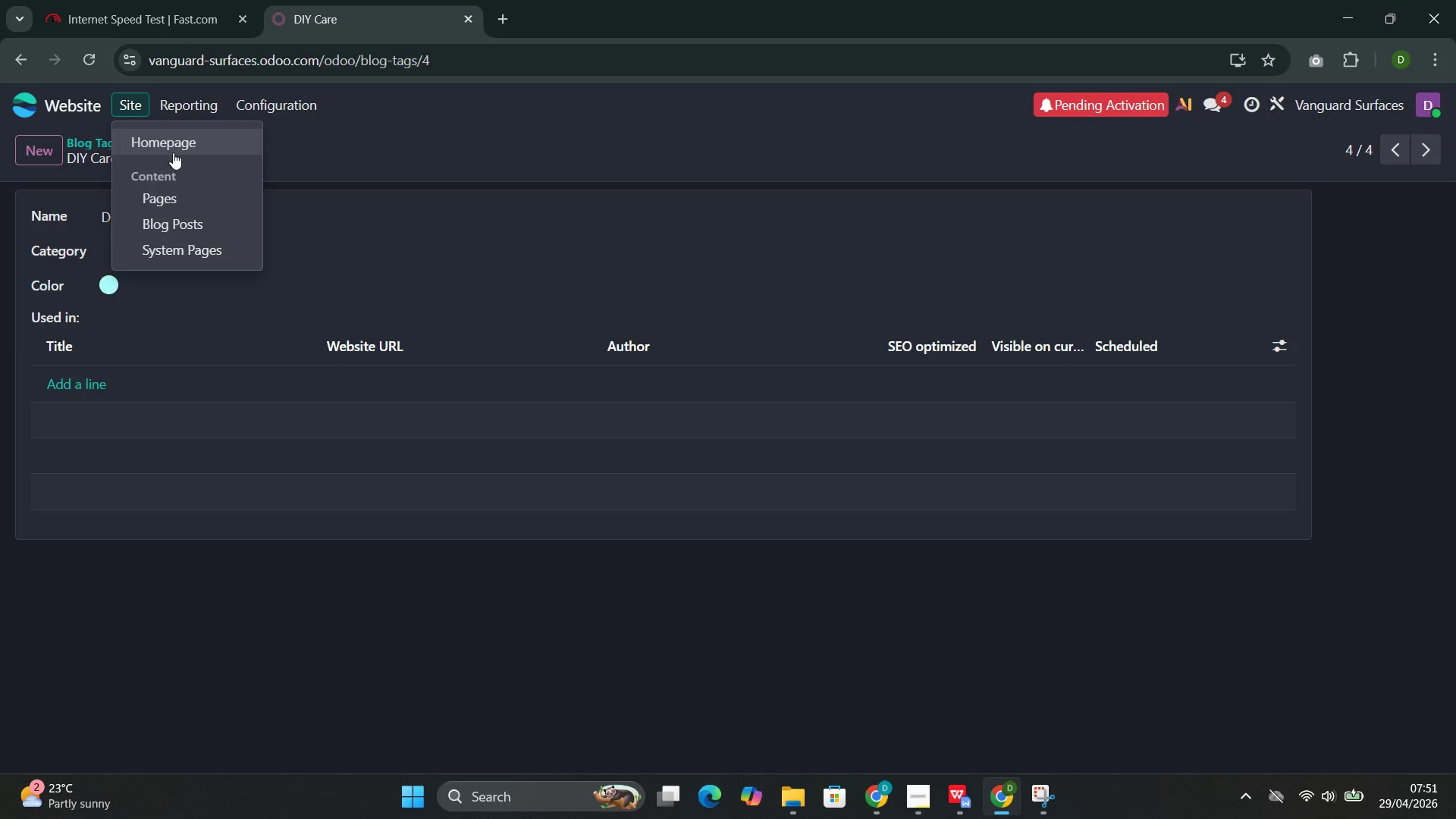 
left_click([181, 146])
 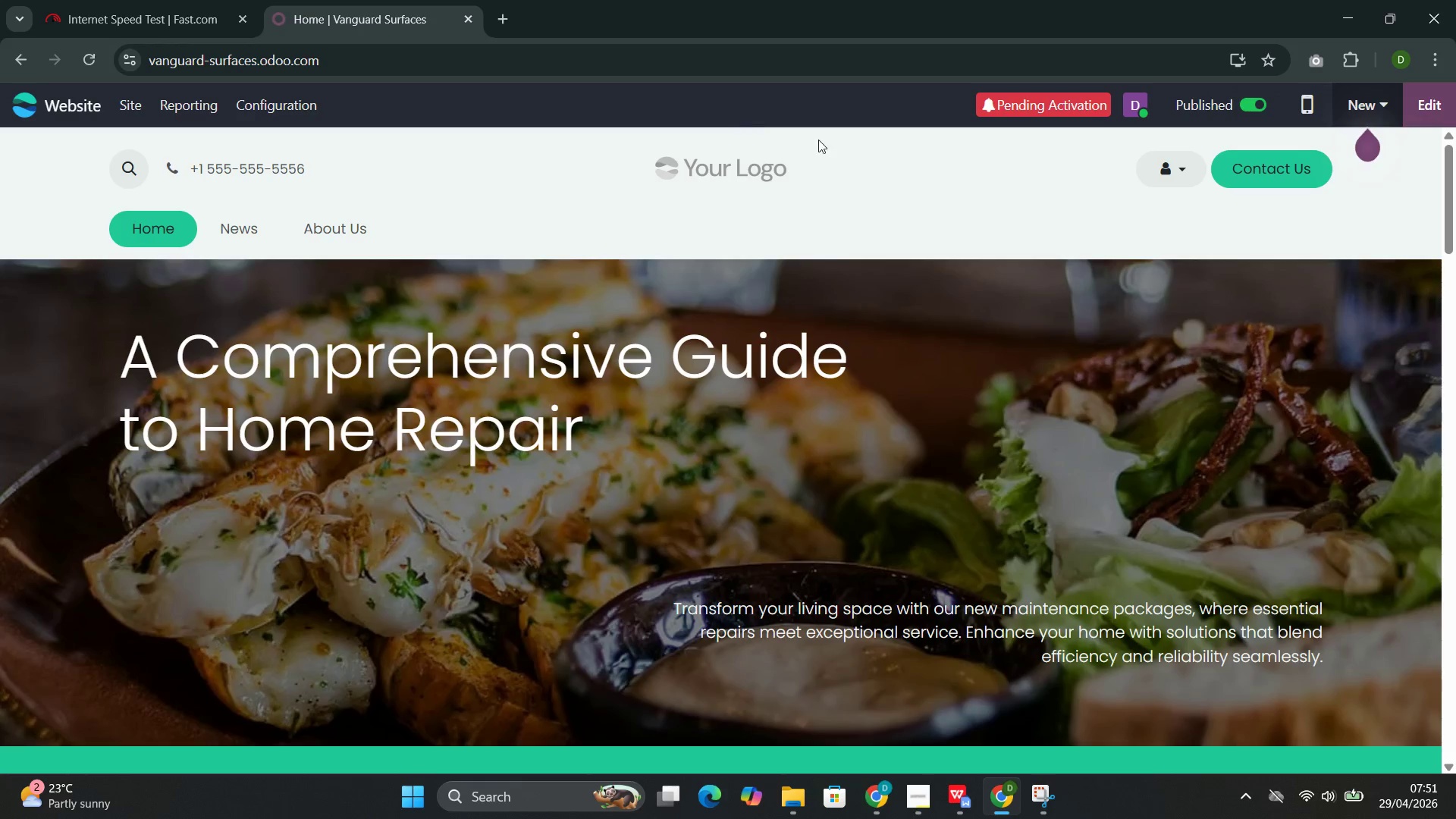 
left_click([1363, 113])
 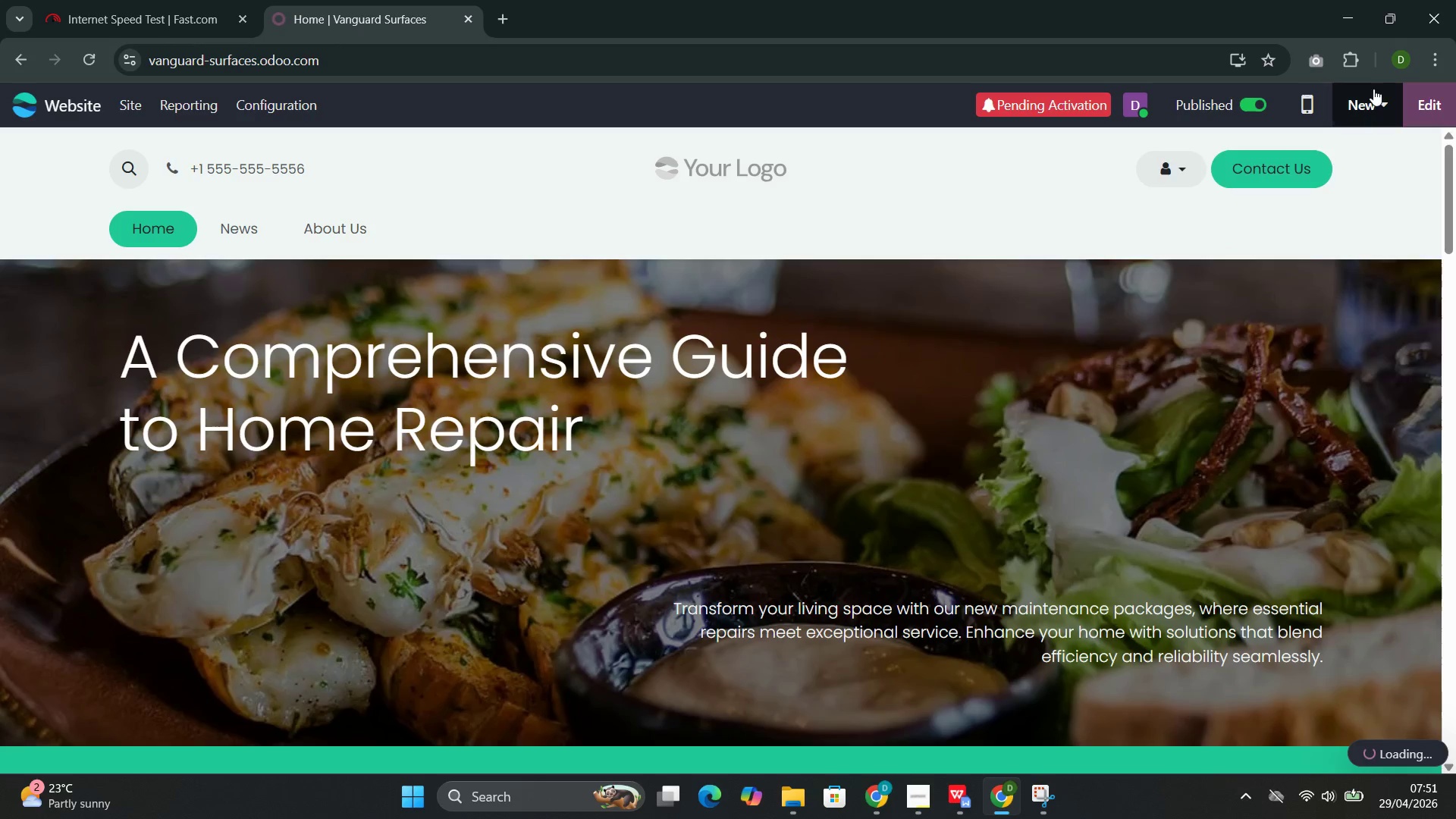 
wait(5.27)
 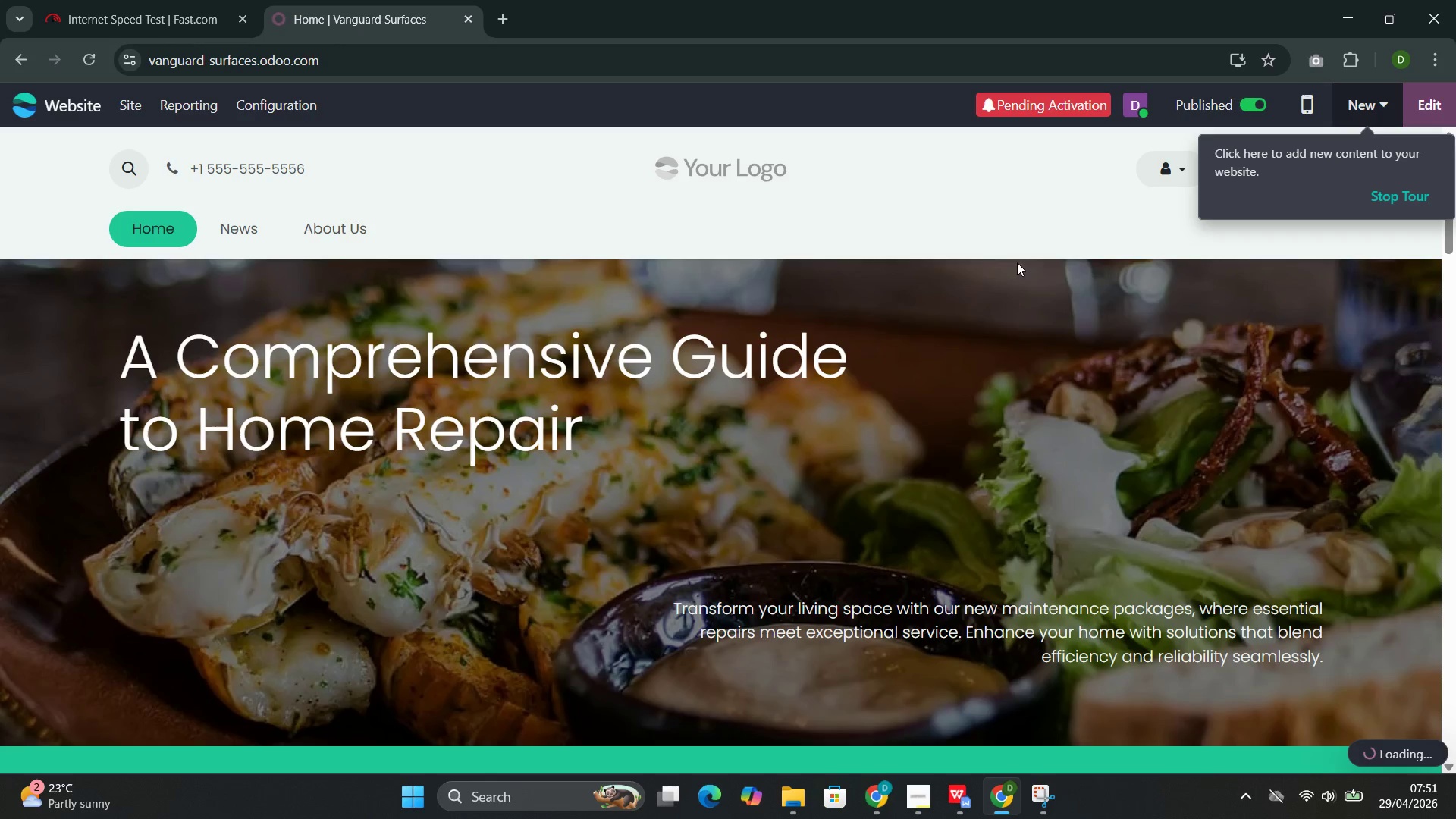 
left_click([1001, 237])
 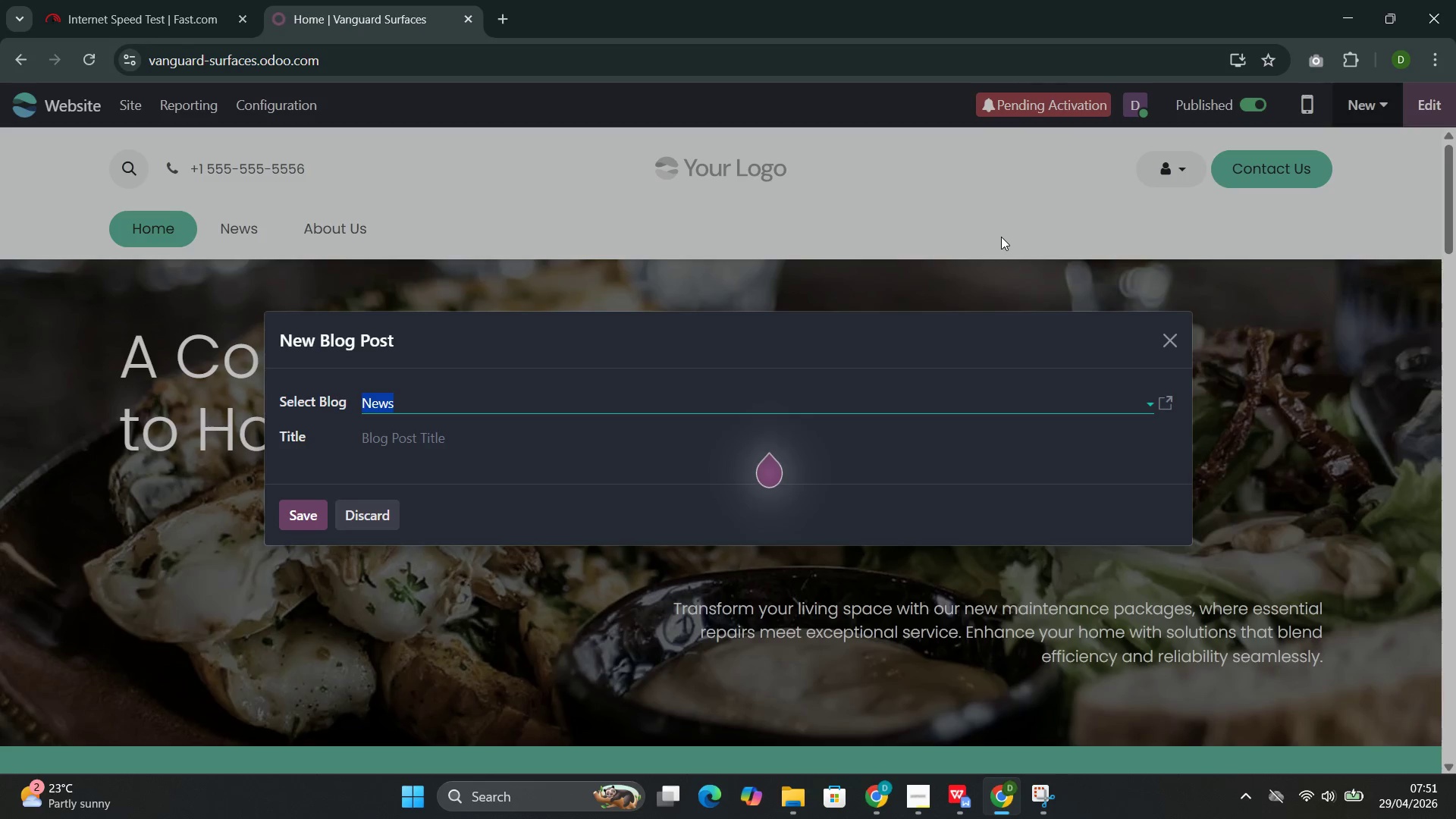 
wait(7.75)
 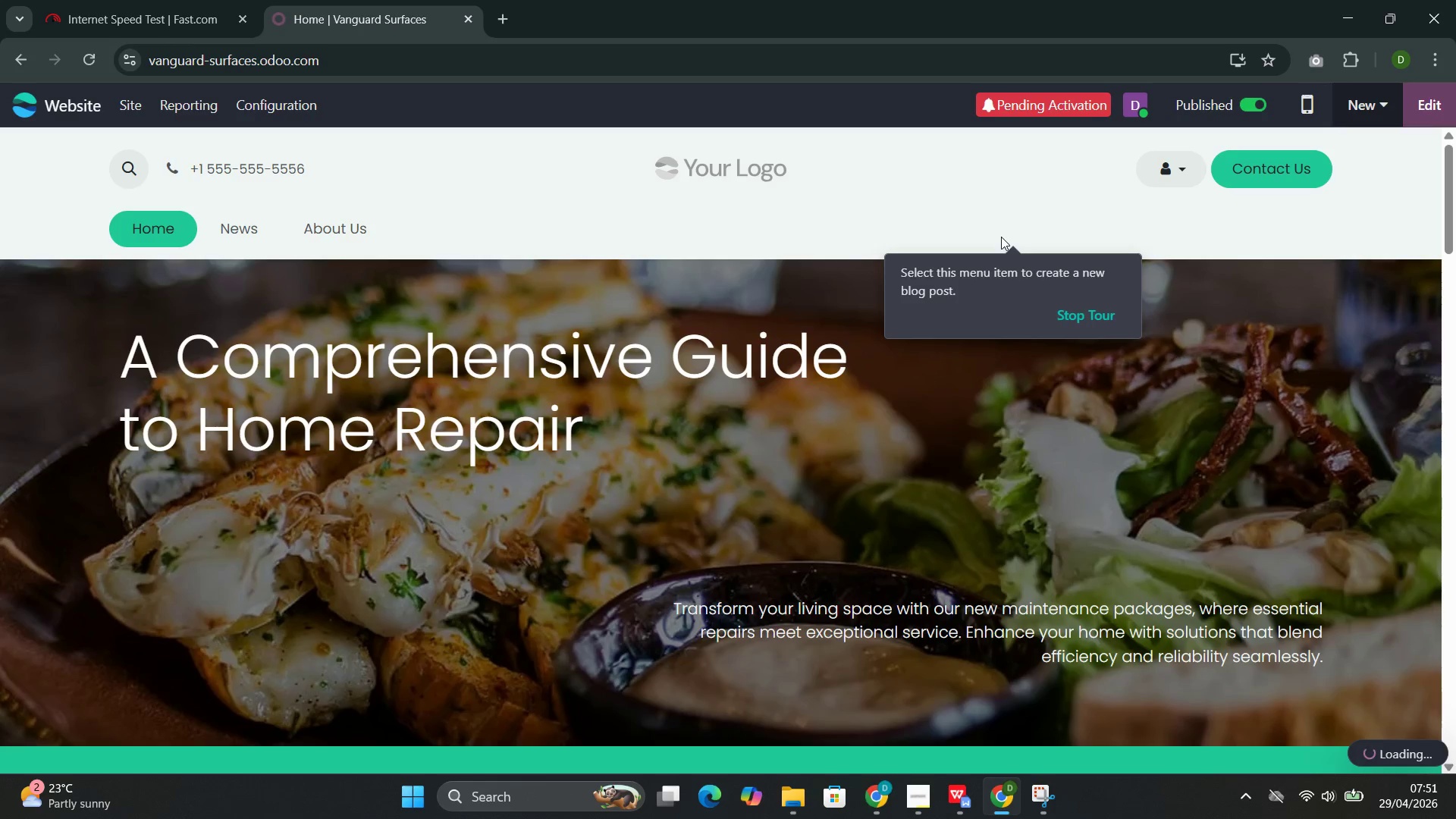 
left_click([786, 403])
 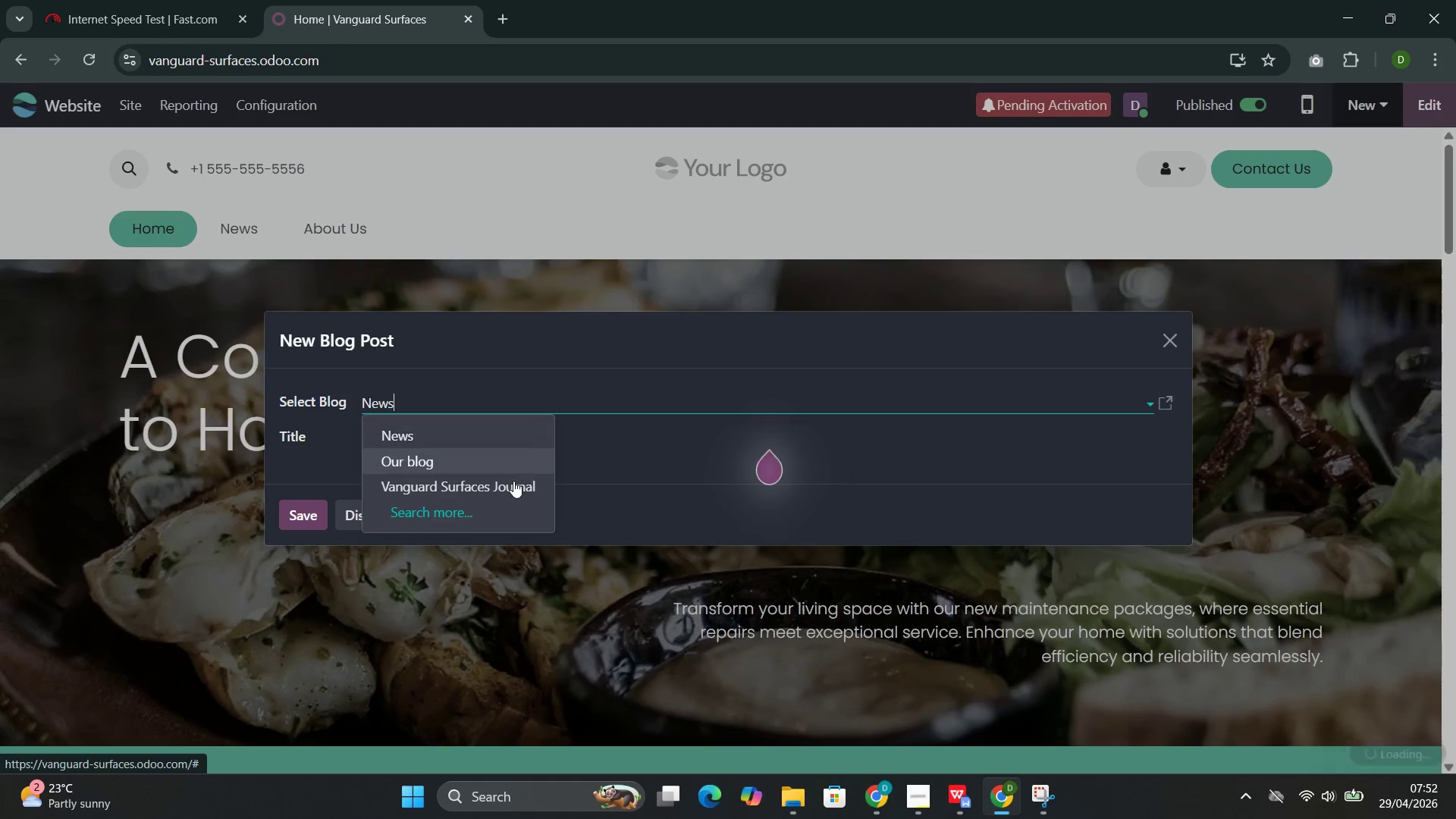 
left_click([509, 491])
 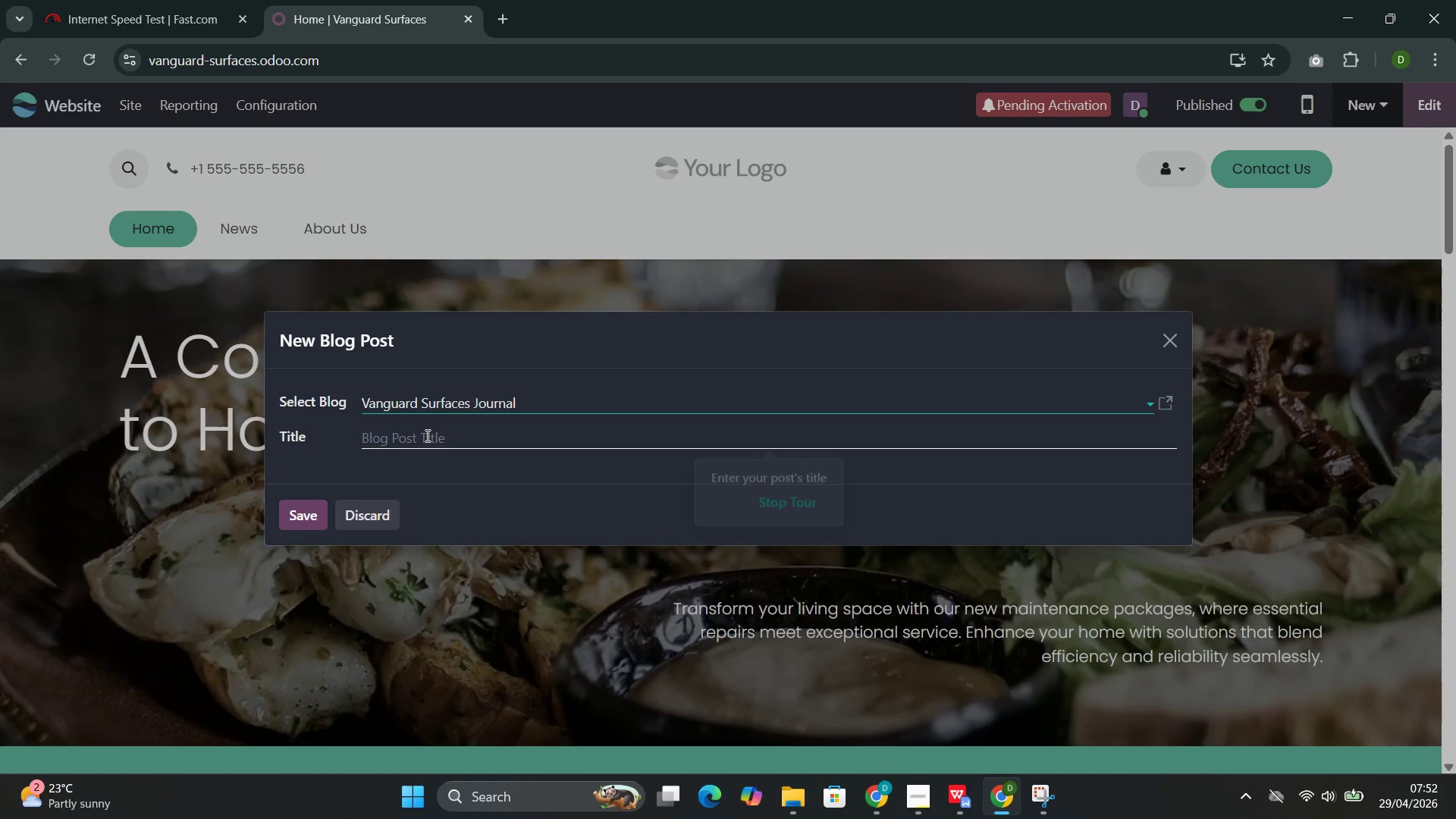 
left_click([426, 435])
 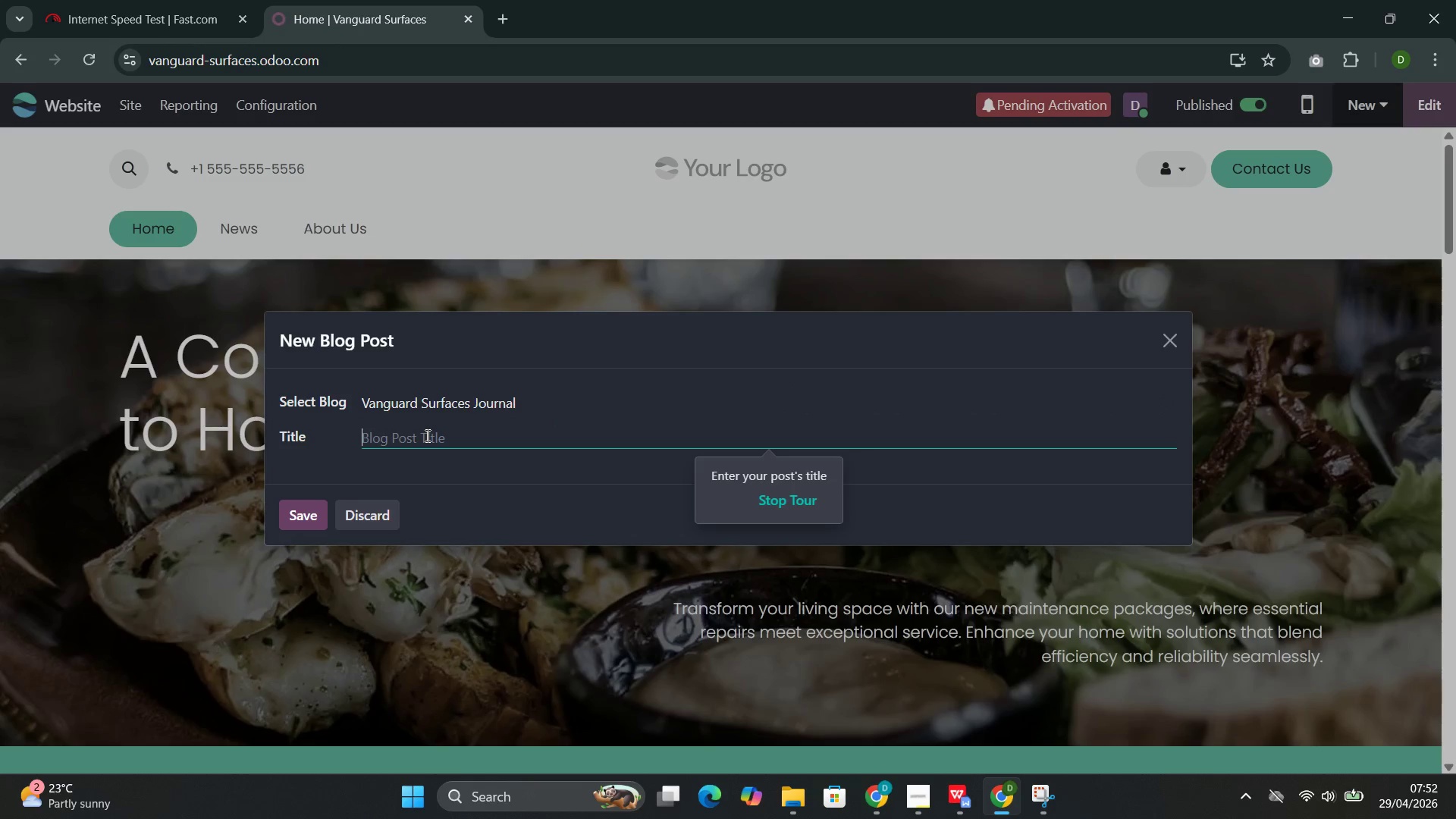 
wait(8.42)
 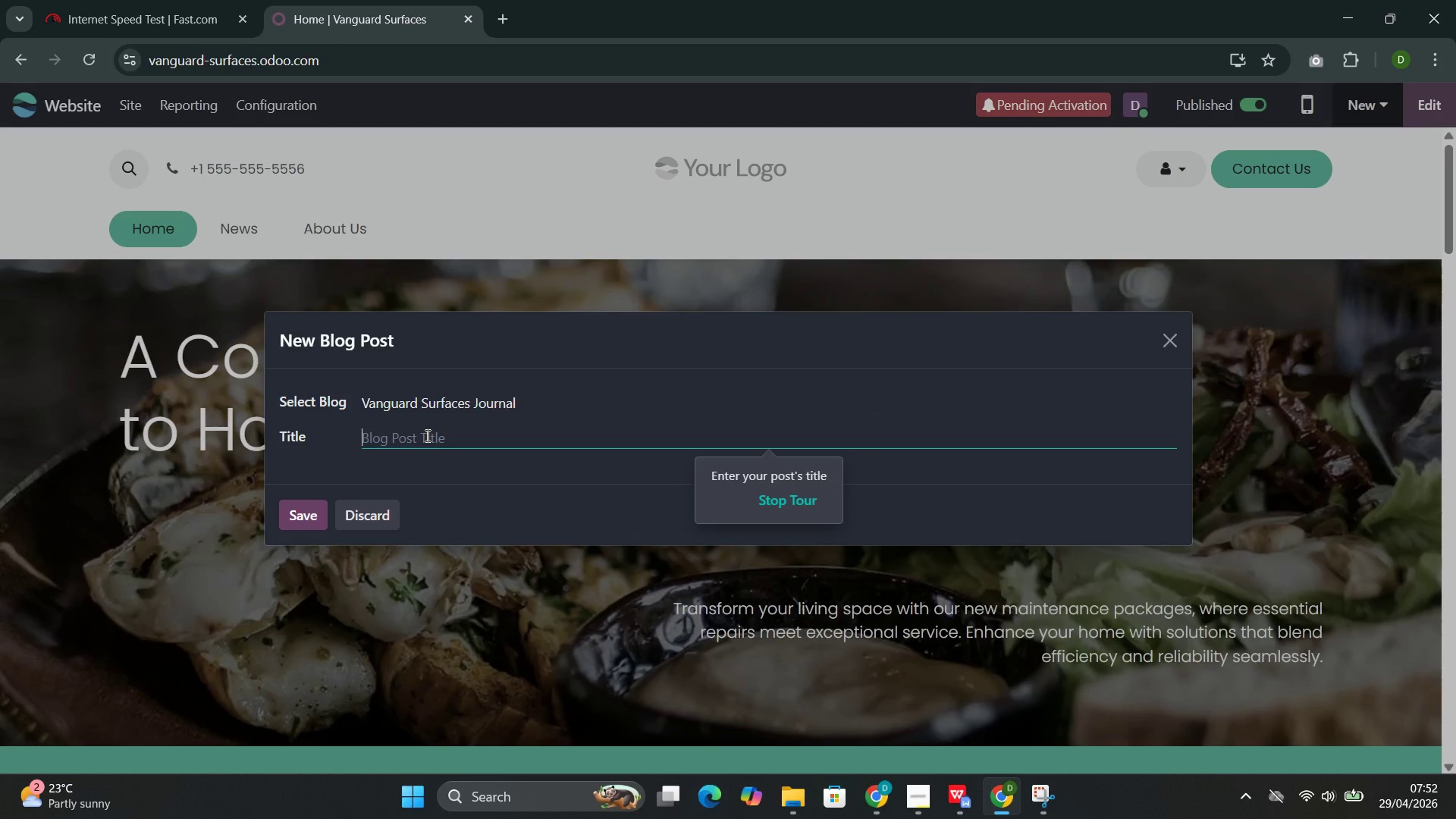 
type(The Ultimate Cuide)
 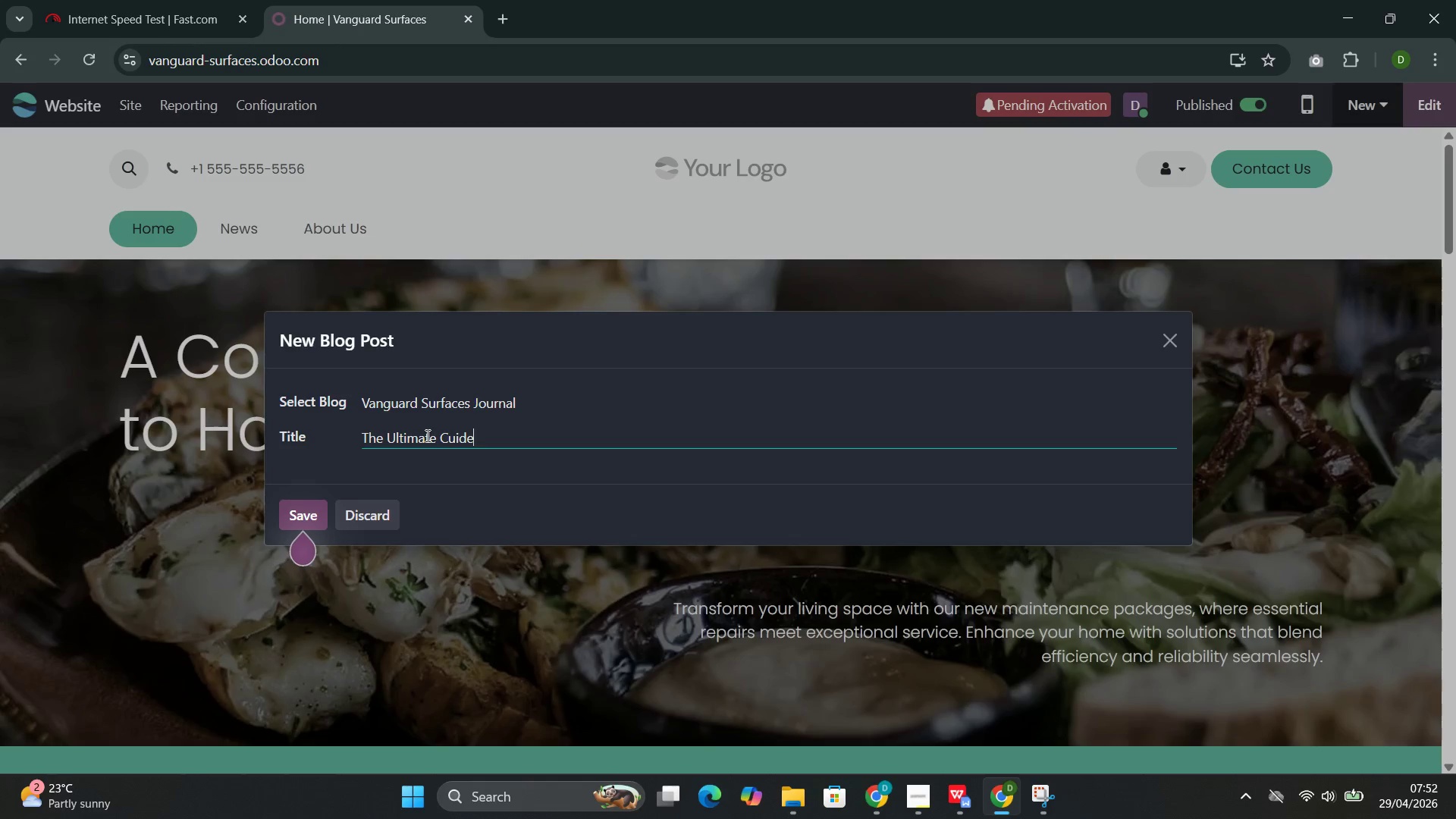 
key(ArrowLeft)
 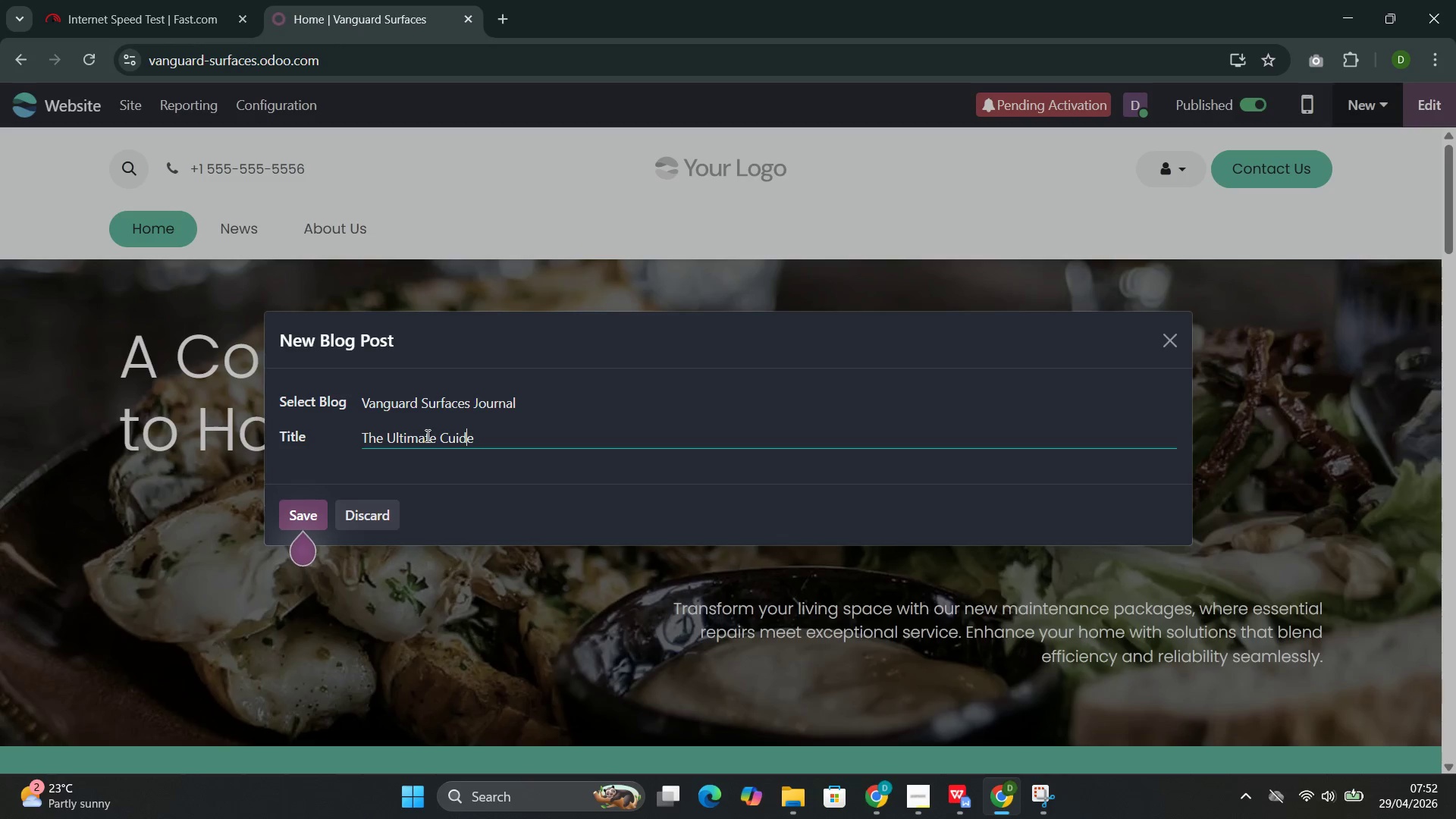 
key(ArrowLeft)
 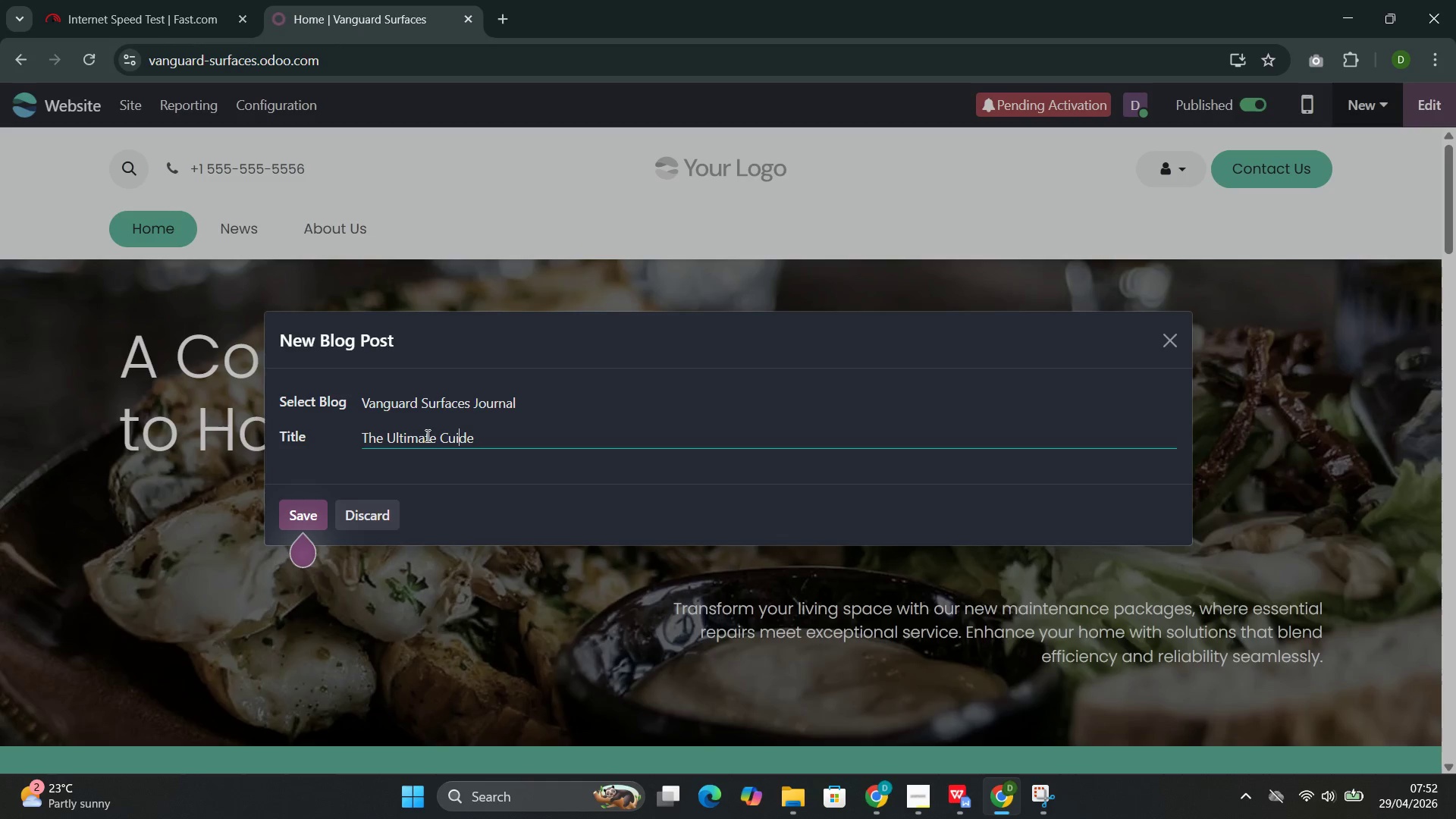 
key(ArrowLeft)
 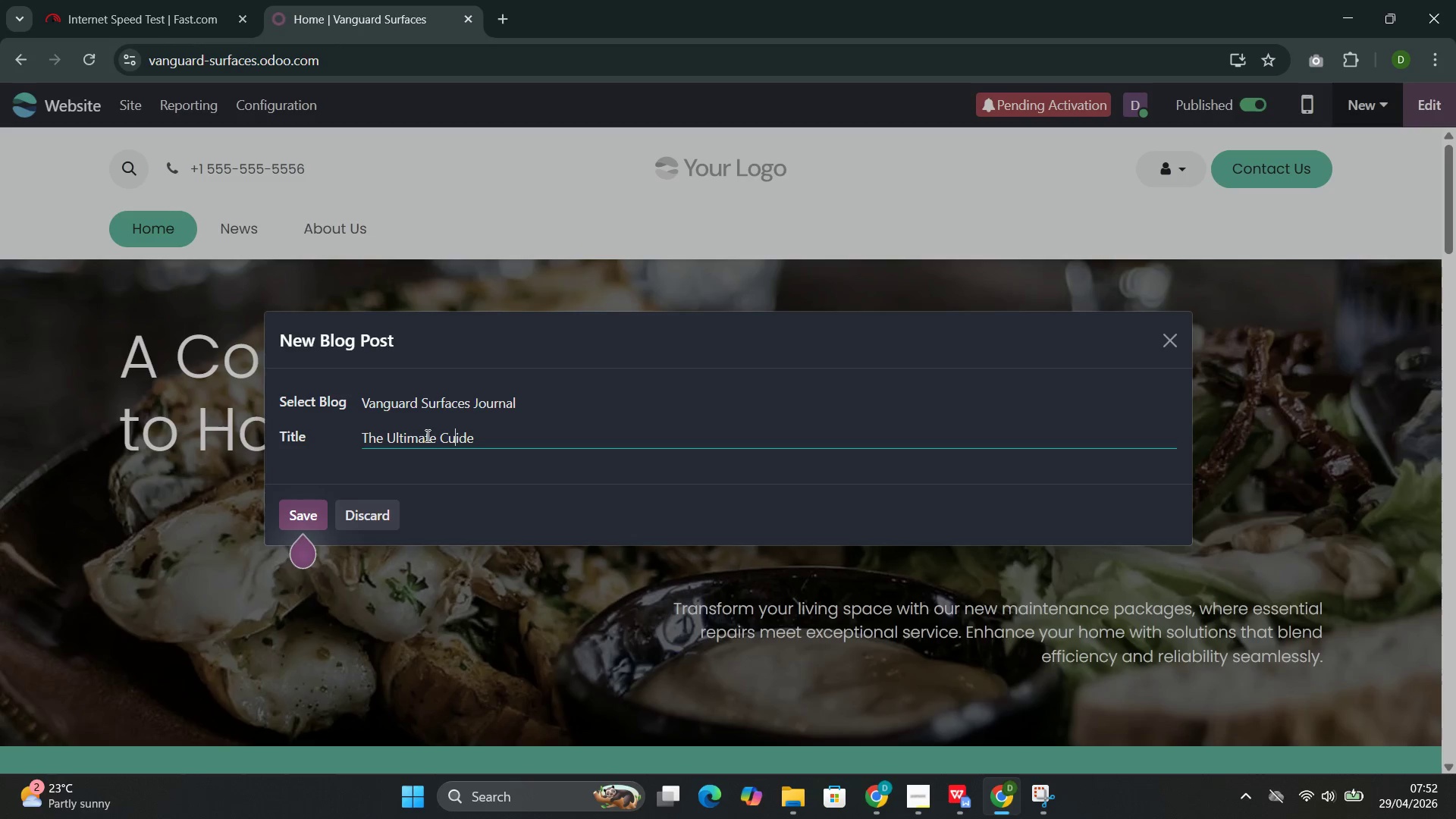 
key(ArrowLeft)
 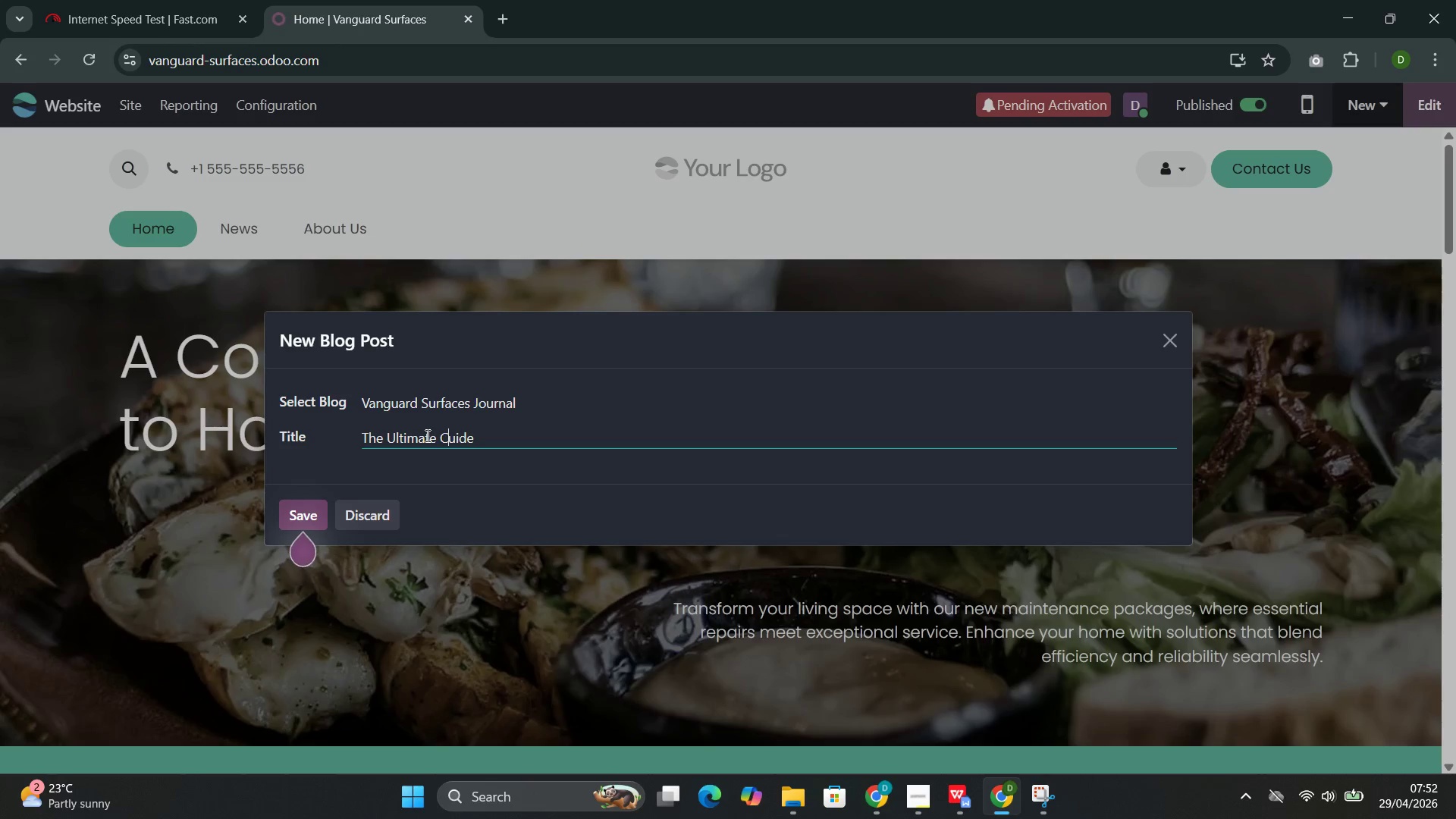 
key(Backspace)
 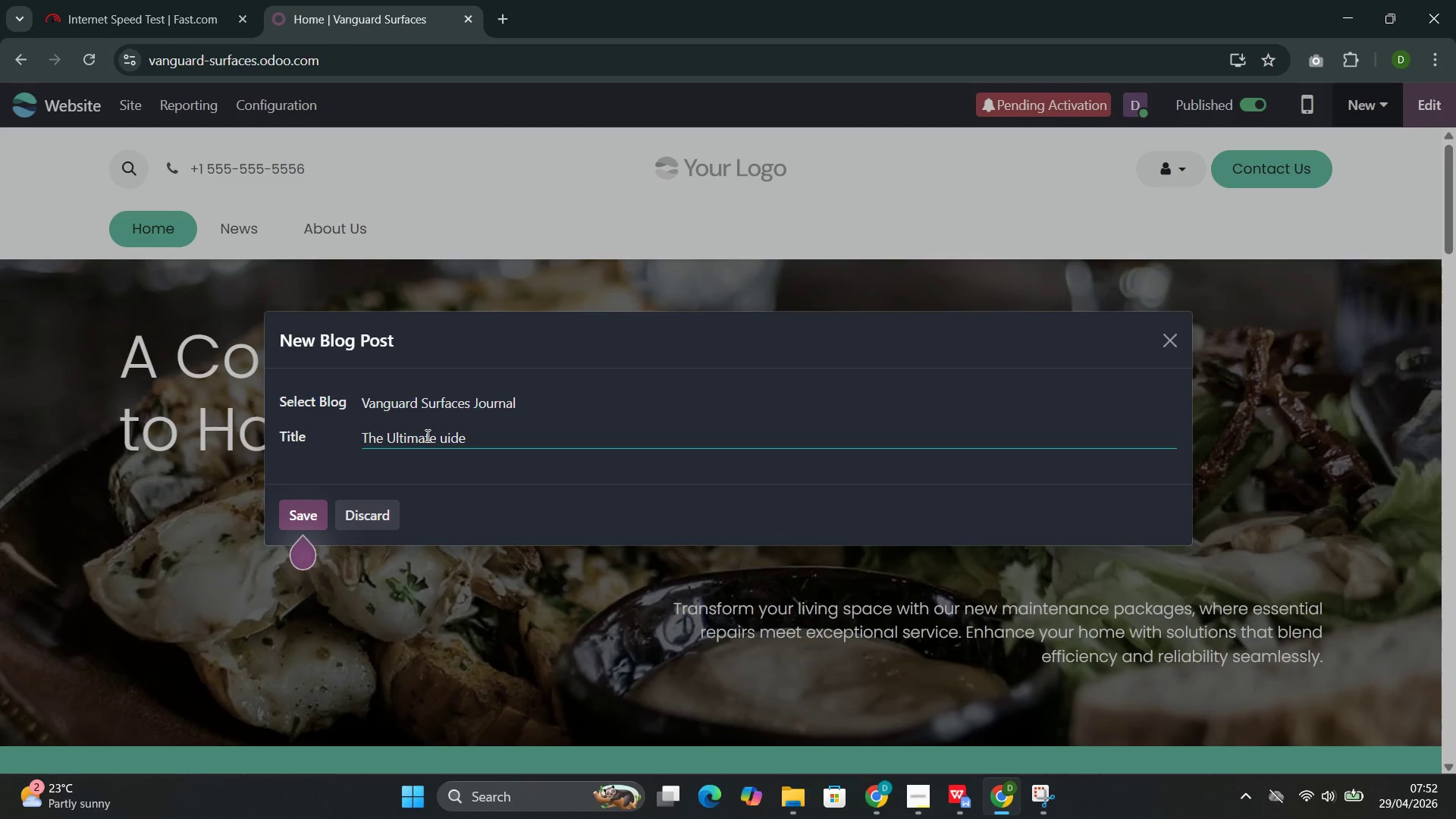 
key(Shift+G)
 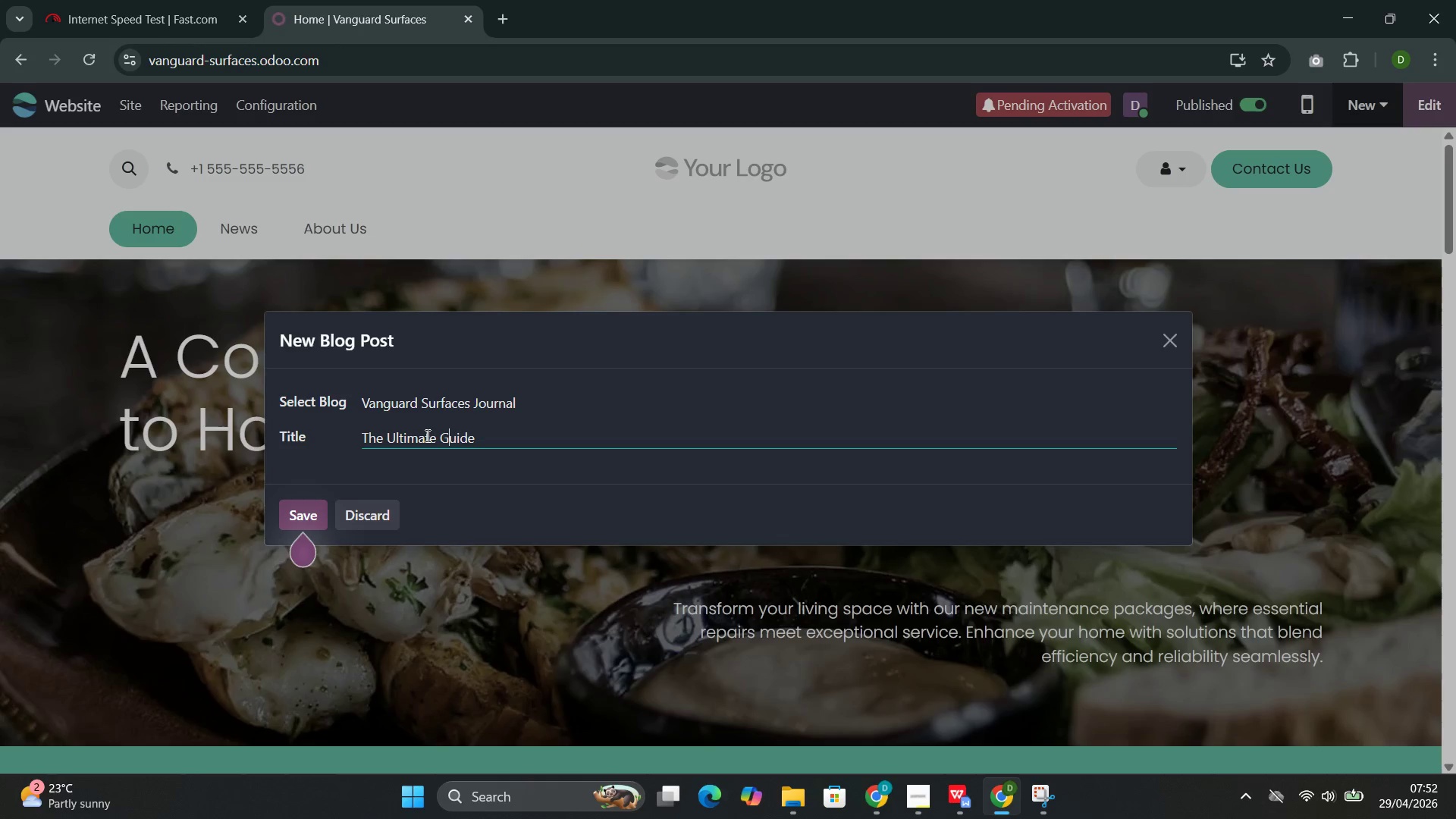 
key(ArrowRight)
 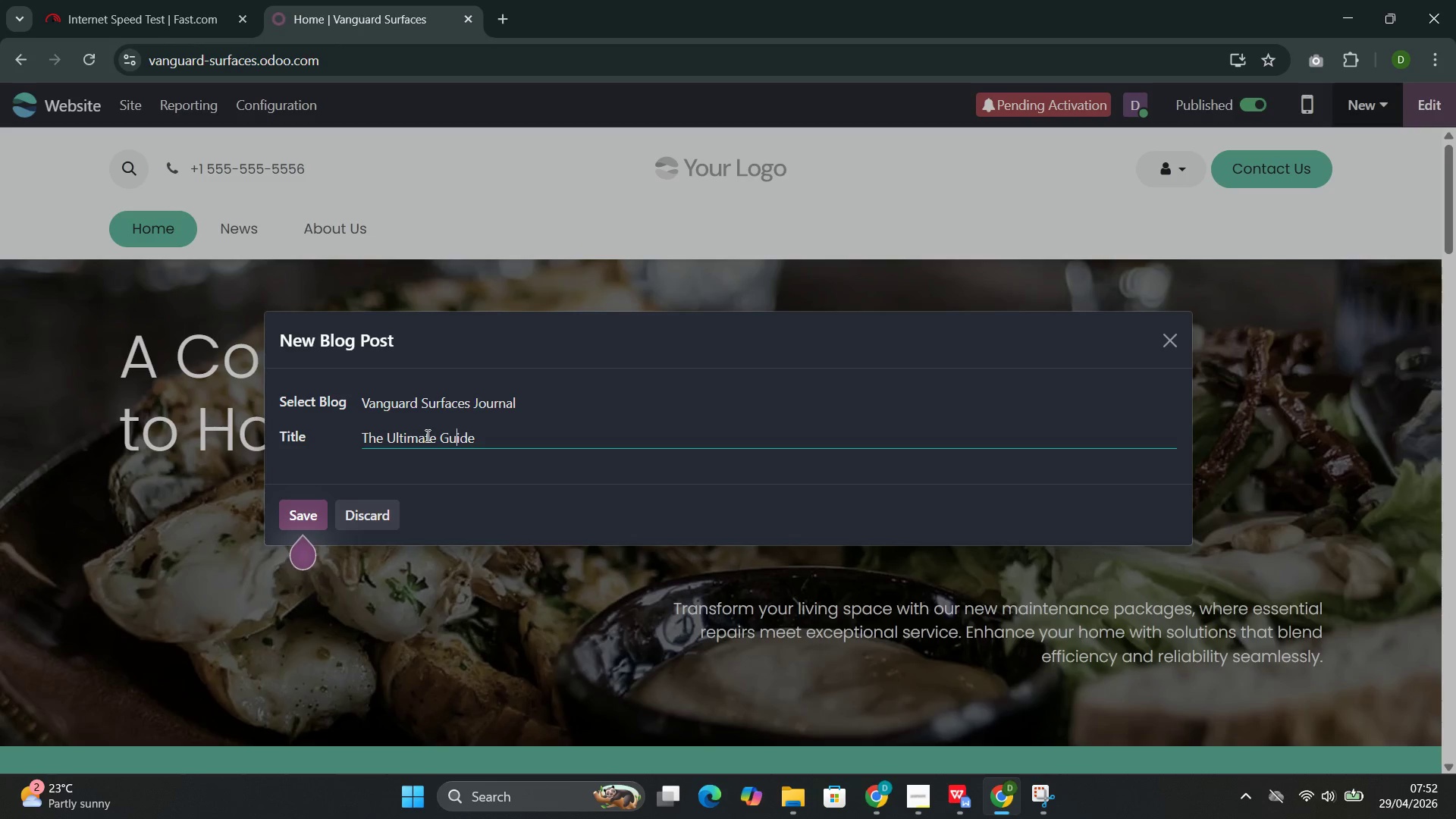 
key(ArrowRight)
 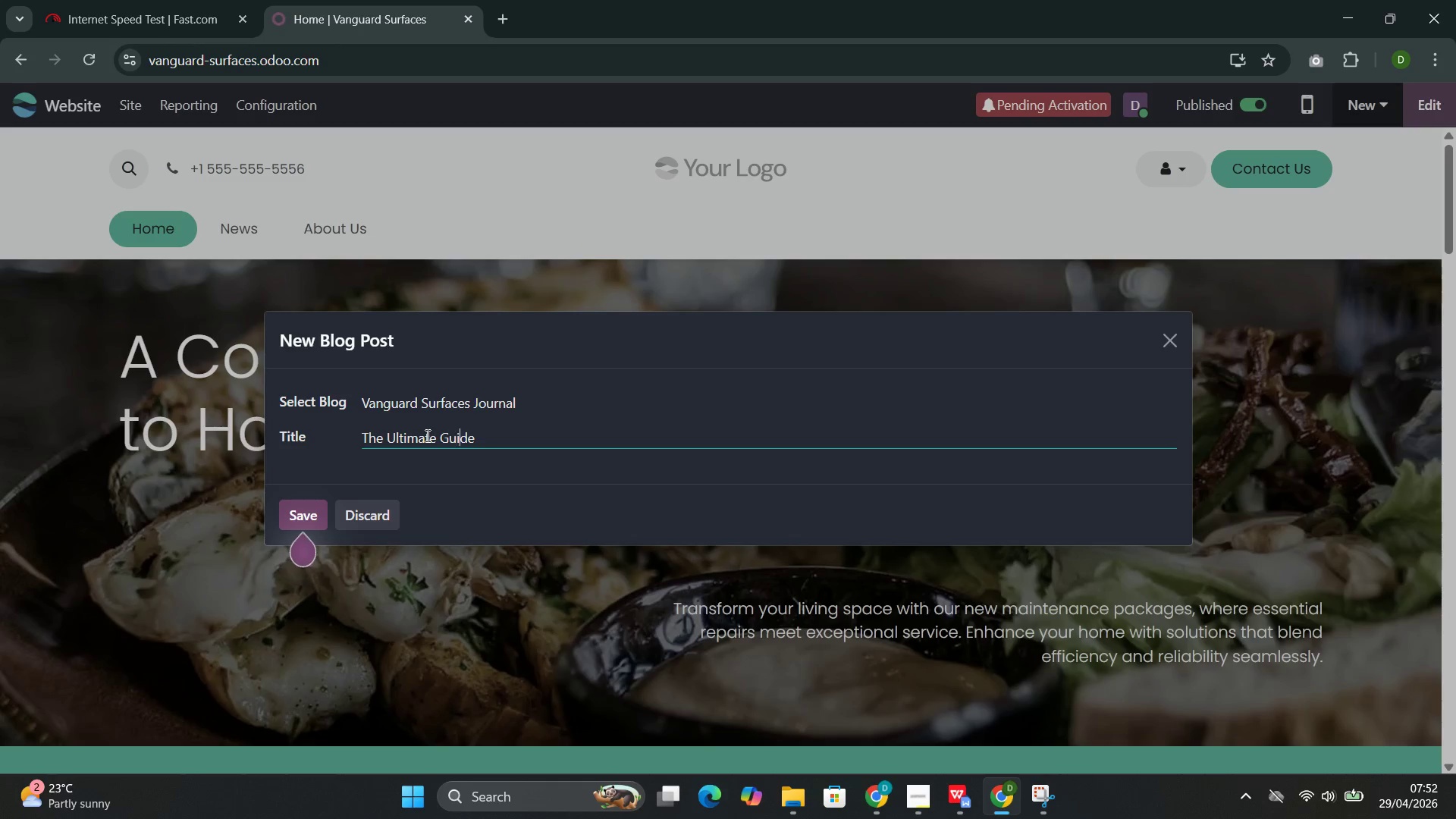 
key(ArrowRight)
 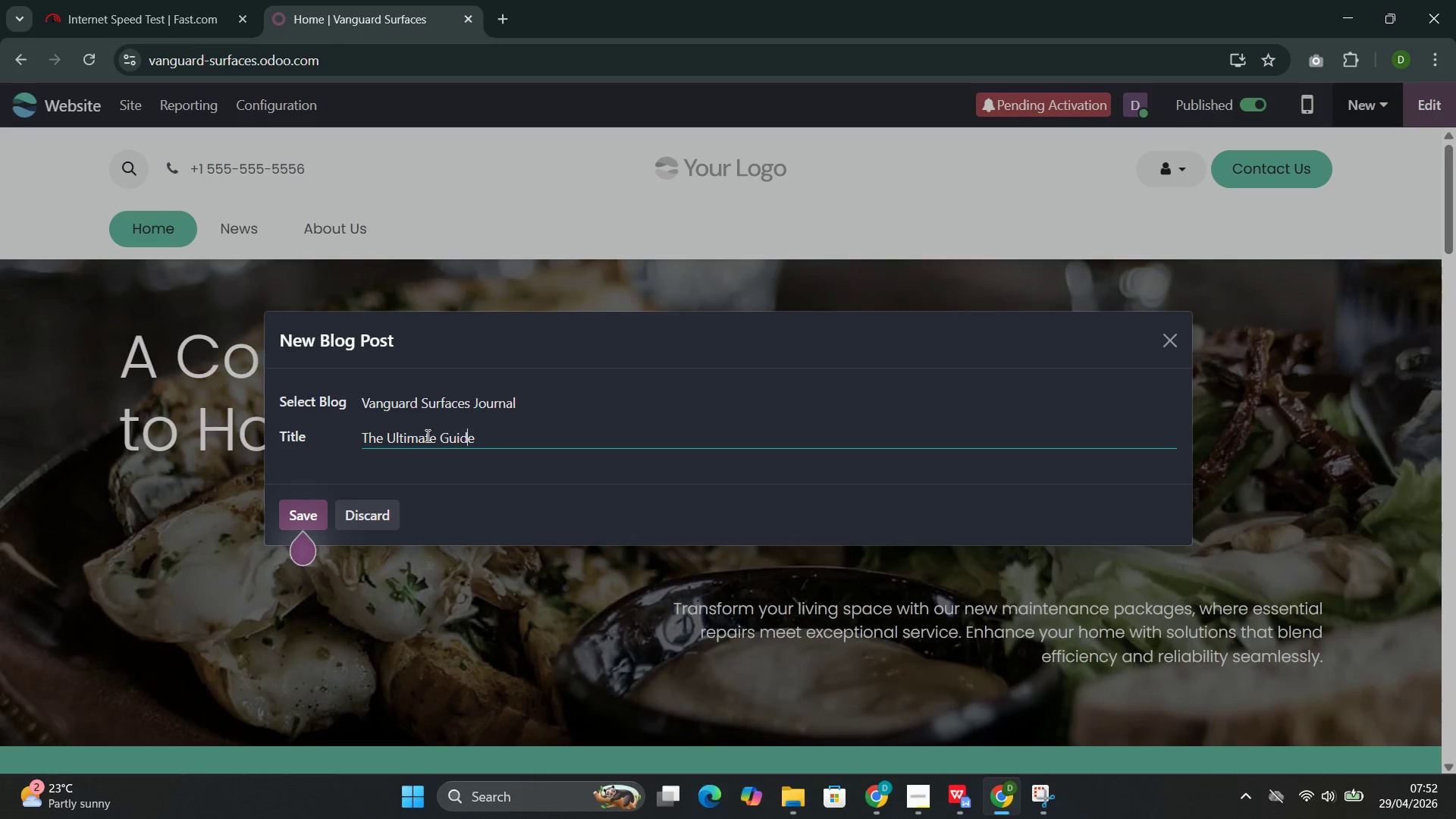 
key(ArrowRight)
 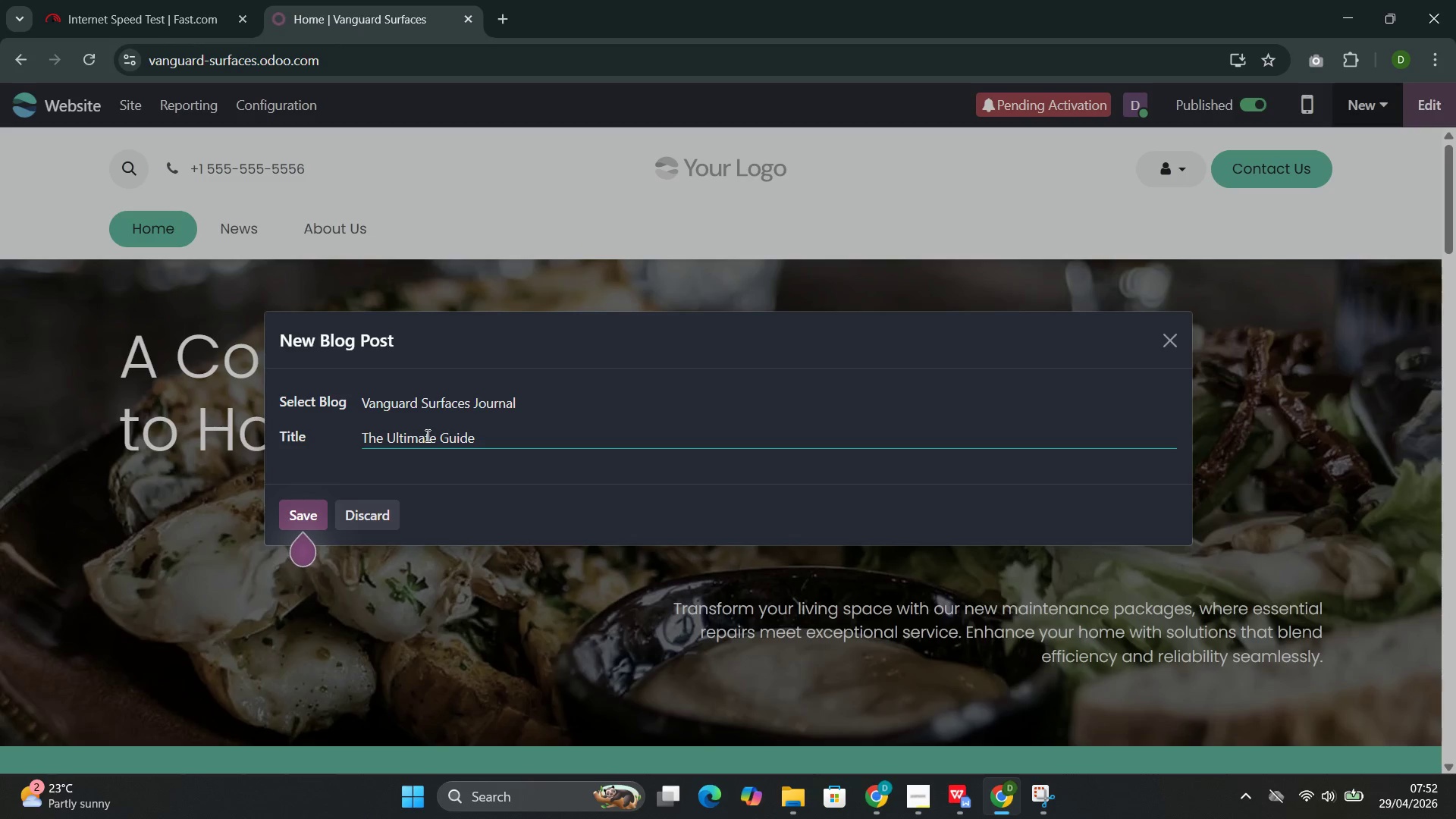 
type( to CL)
key(Backspace)
type(leaning Metali)
key(Backspace)
type(lic Epoxy Floors)
 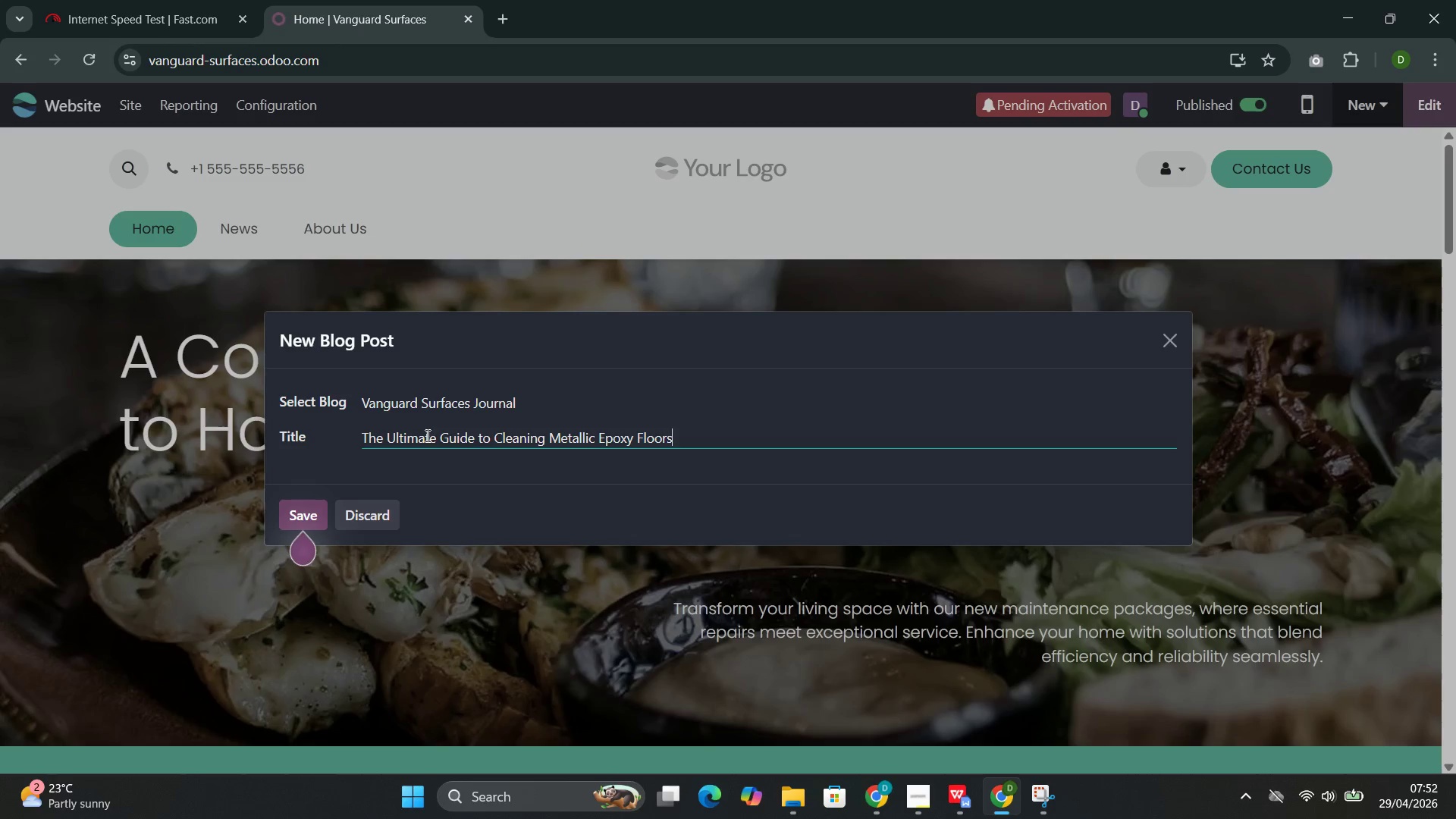 
left_click([306, 525])
 